 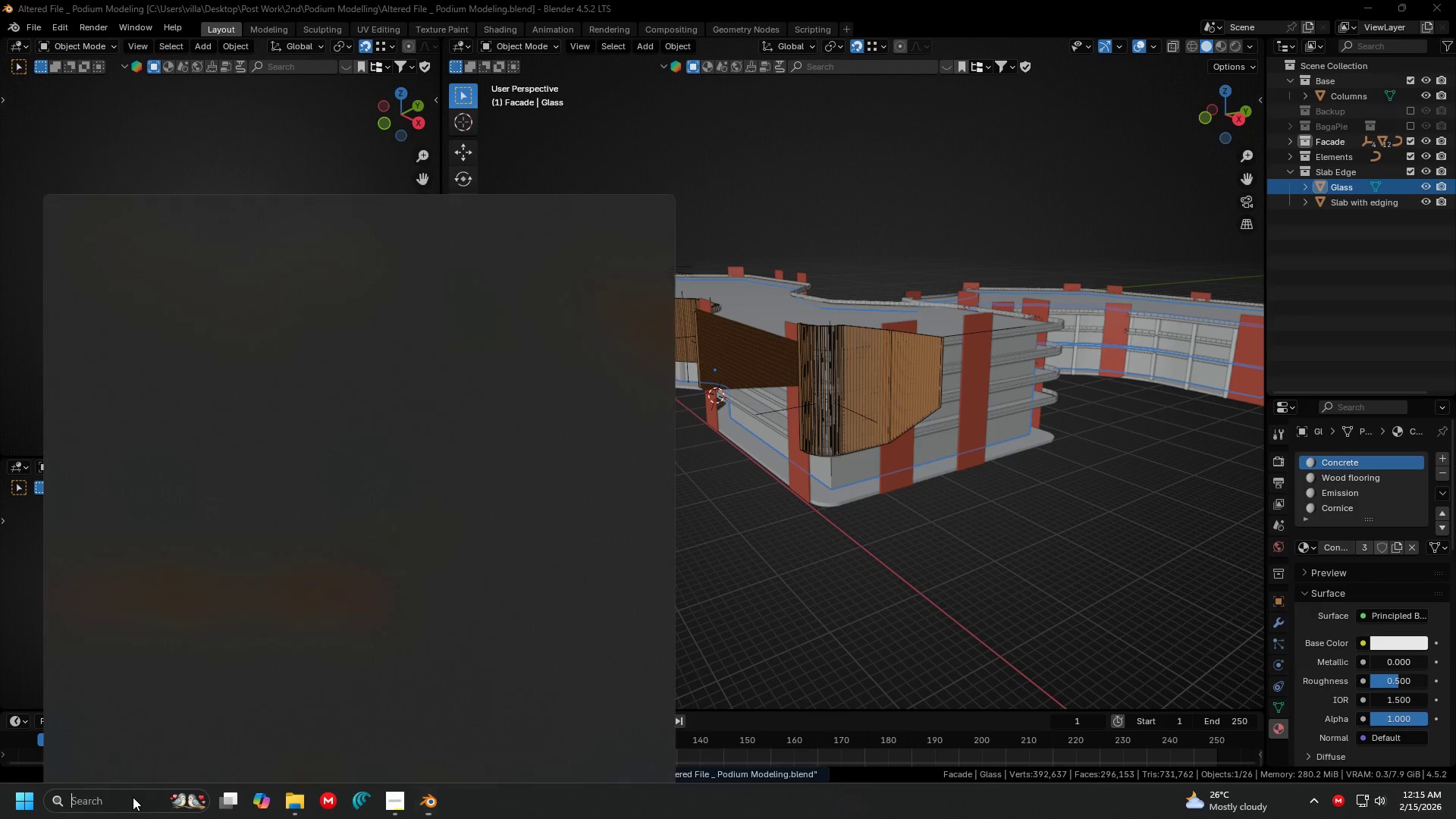 
type(brave)
 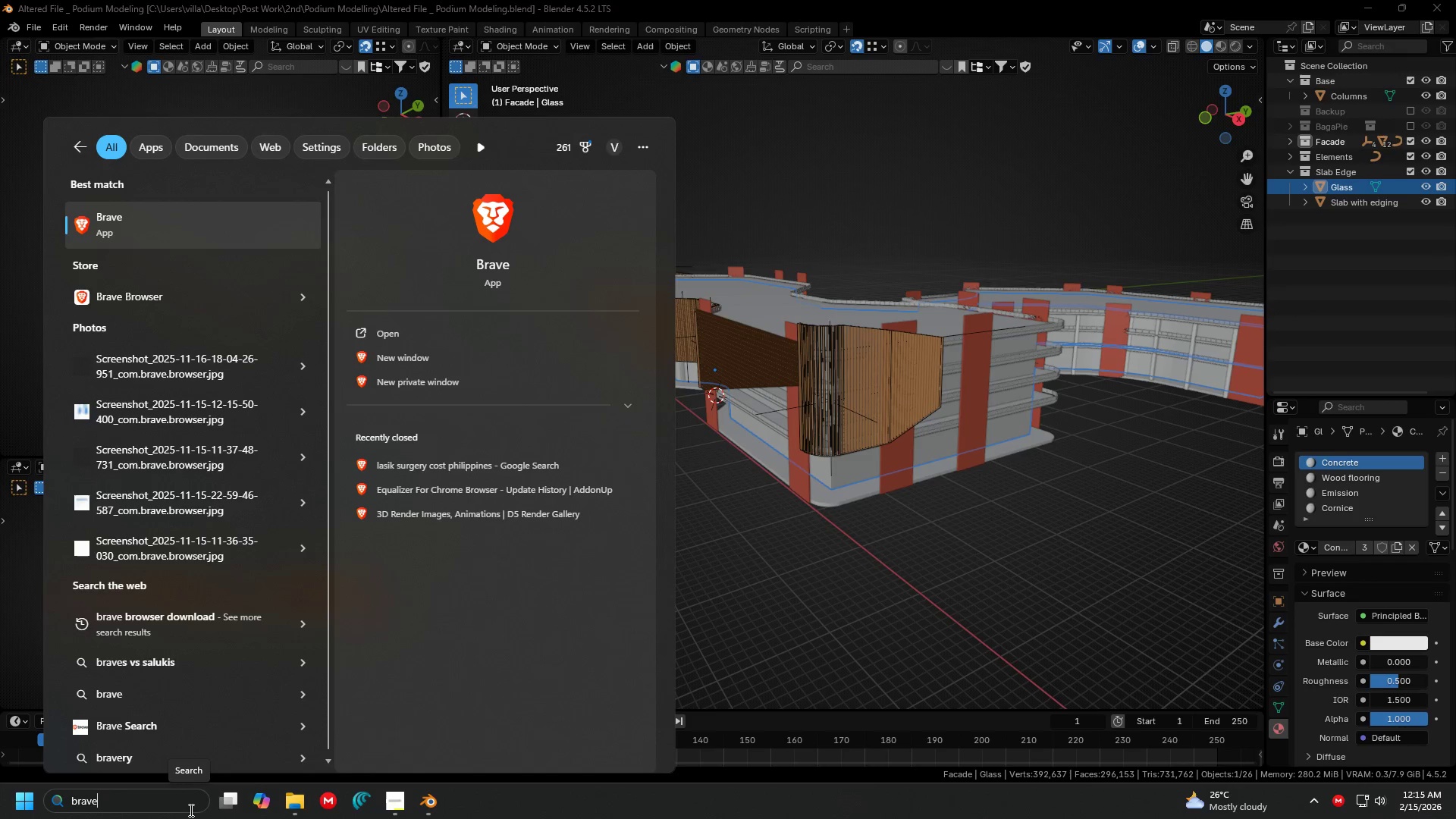 
key(Enter)
 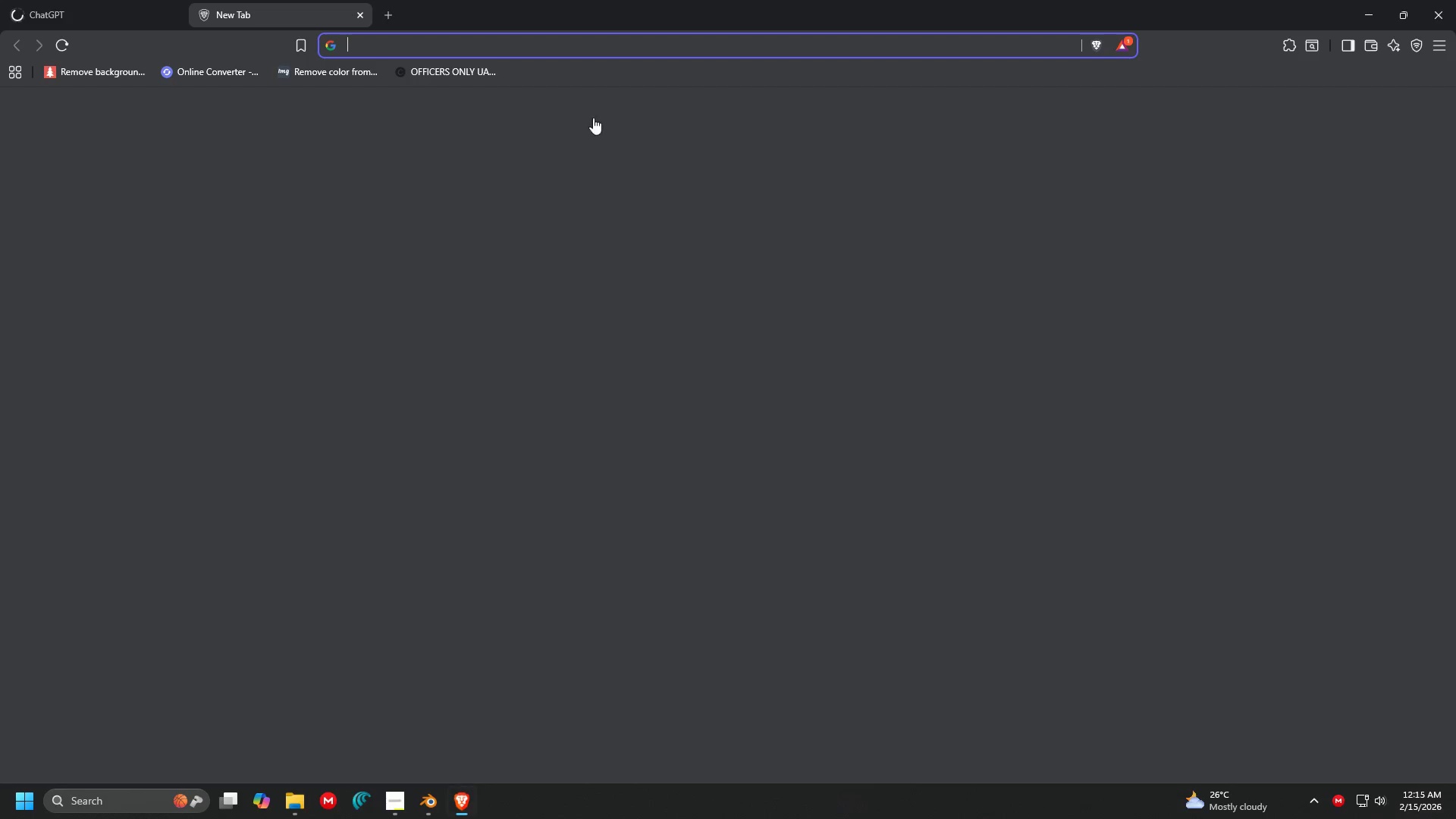 
left_click([477, 47])
 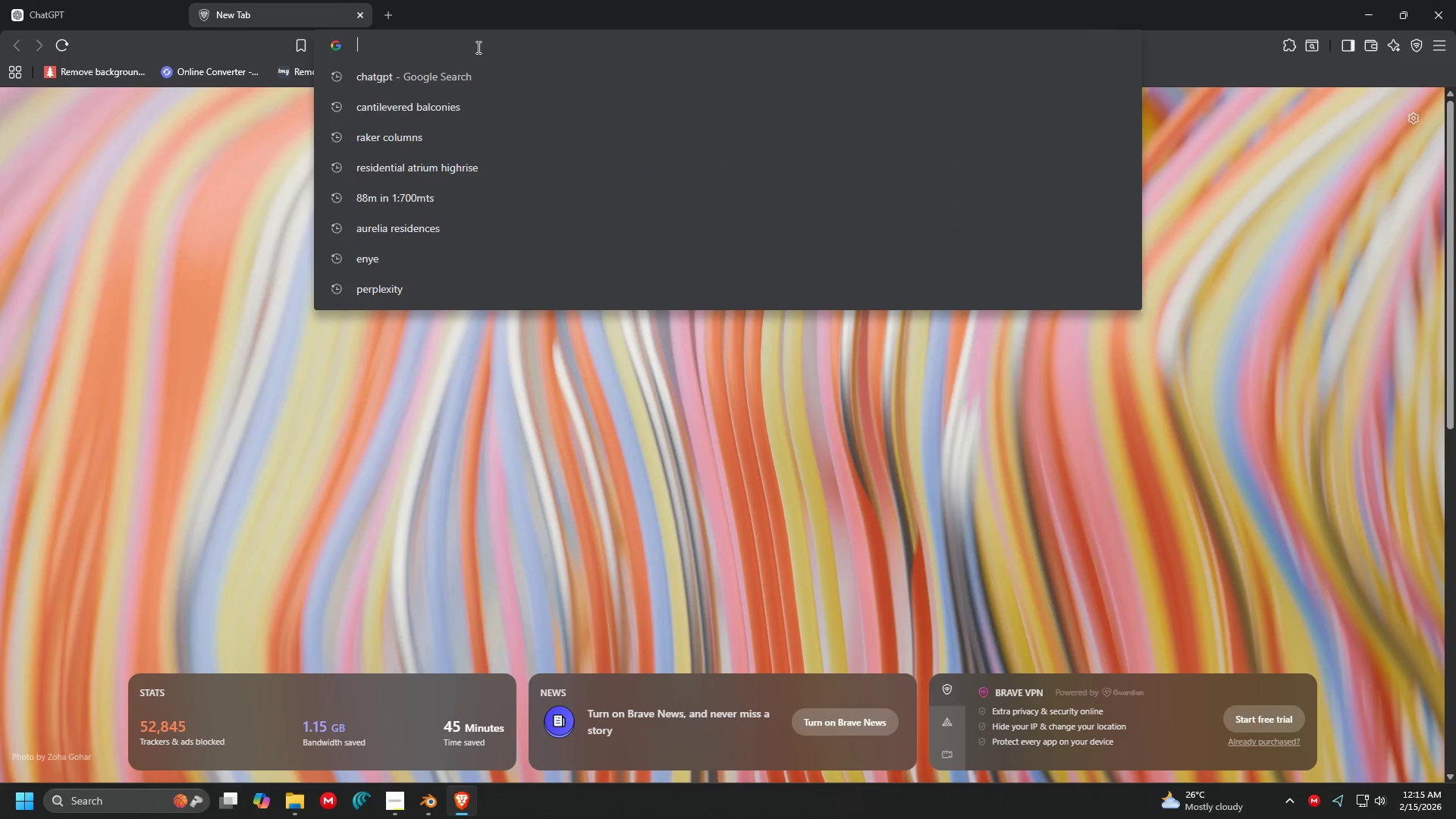 
type(gl)
key(Backspace)
key(Backspace)
key(Backspace)
type(curtain wall mall)
 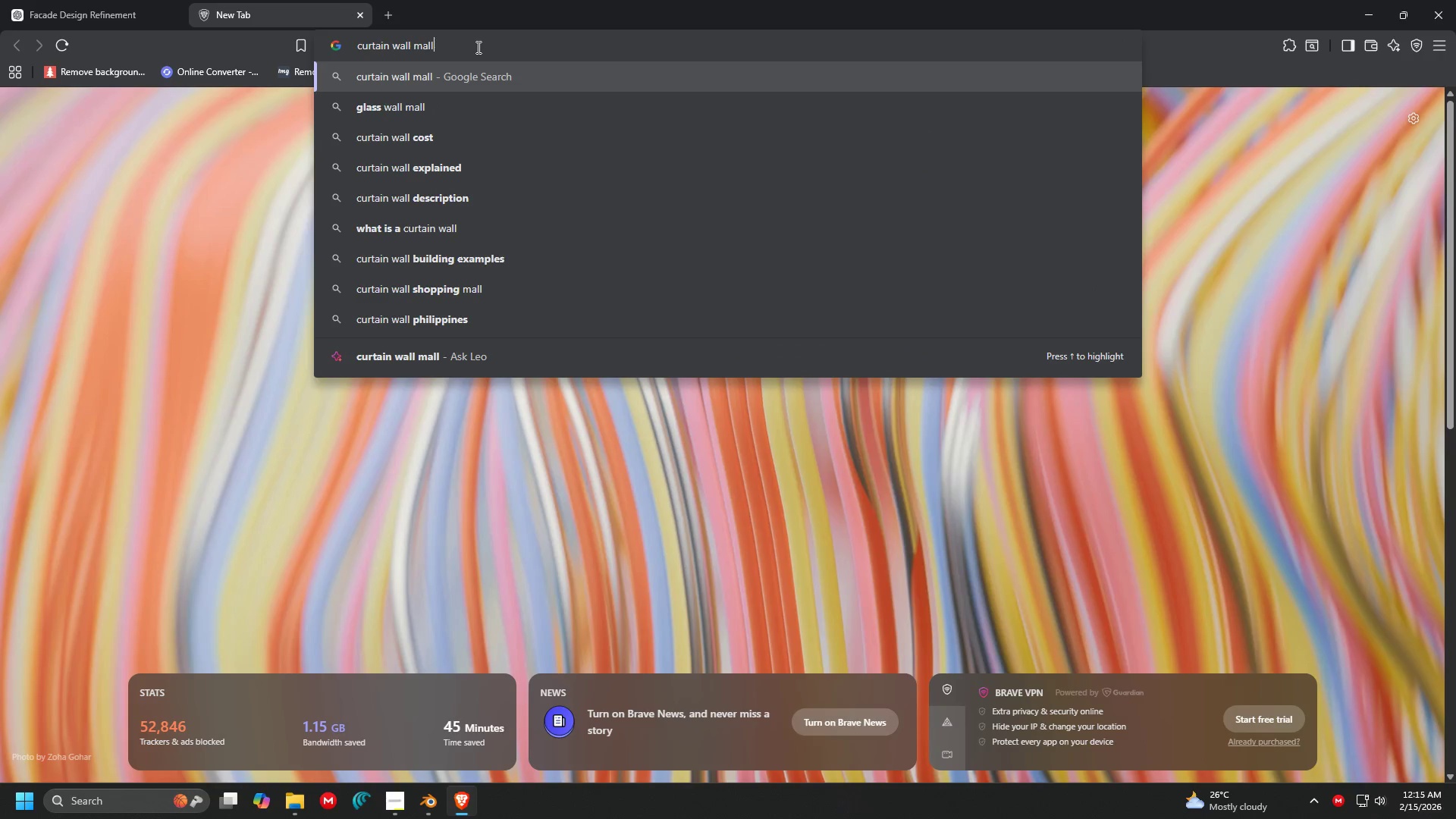 
key(Enter)
 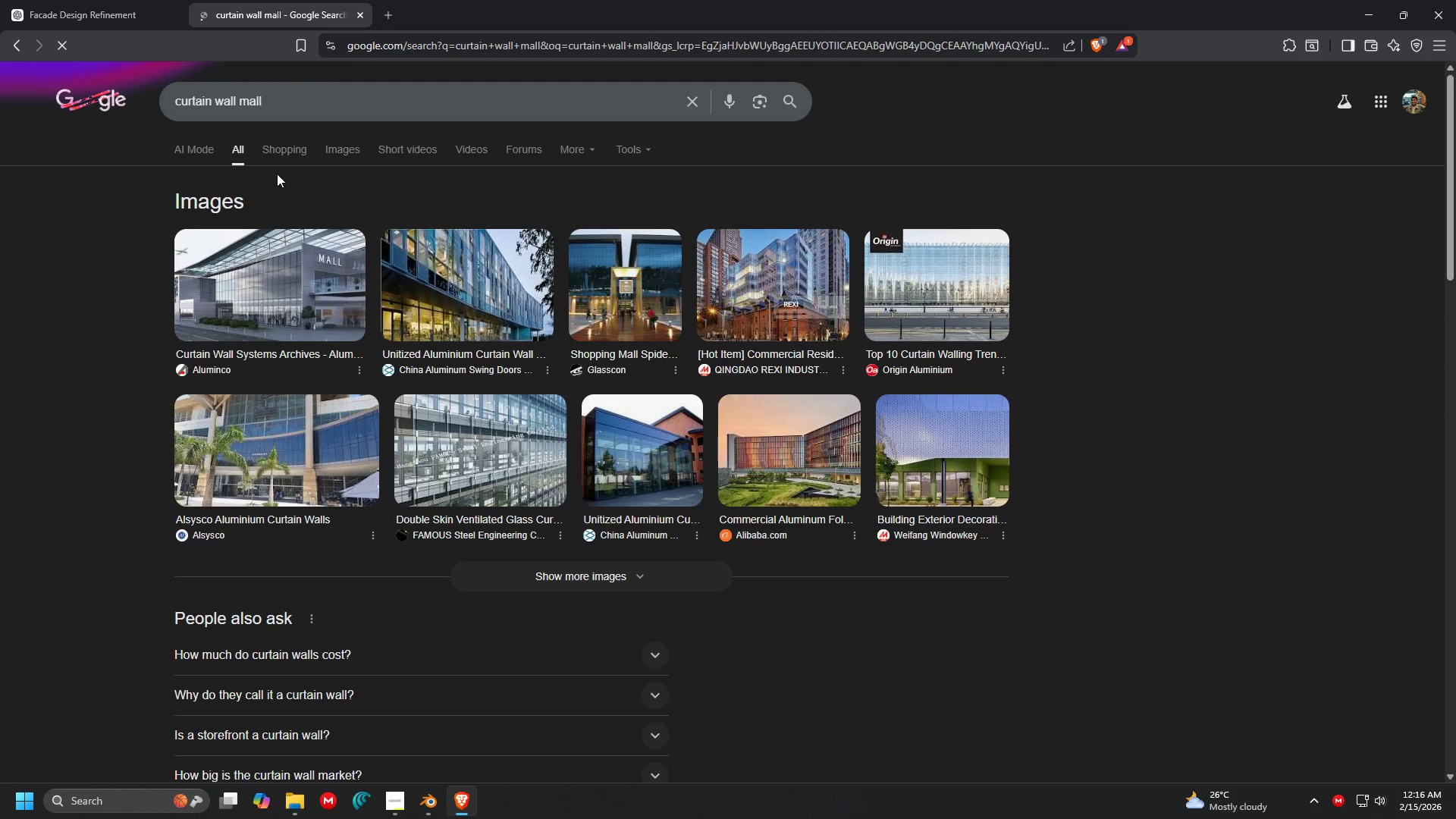 
left_click([336, 147])
 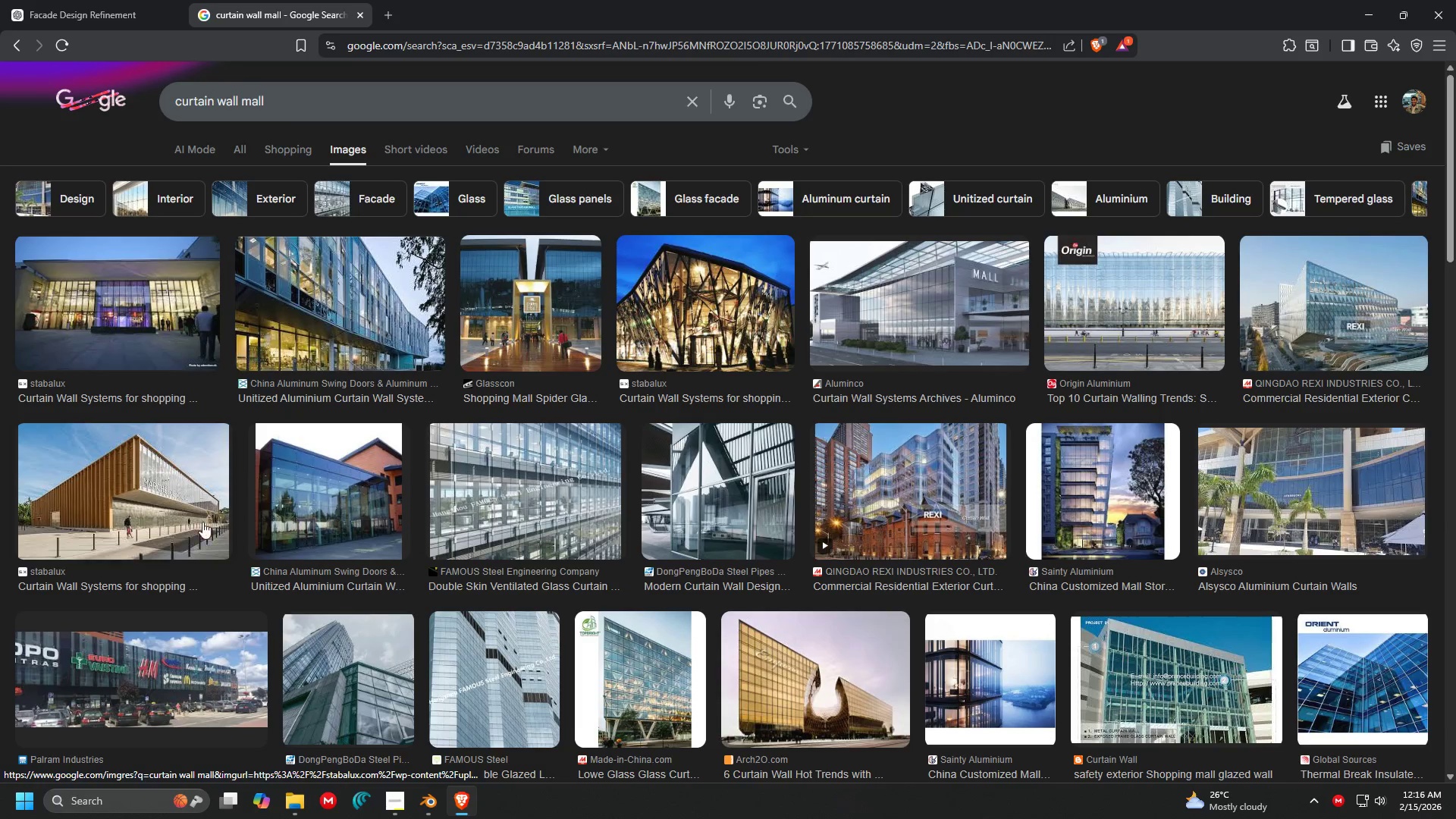 
left_click([499, 490])
 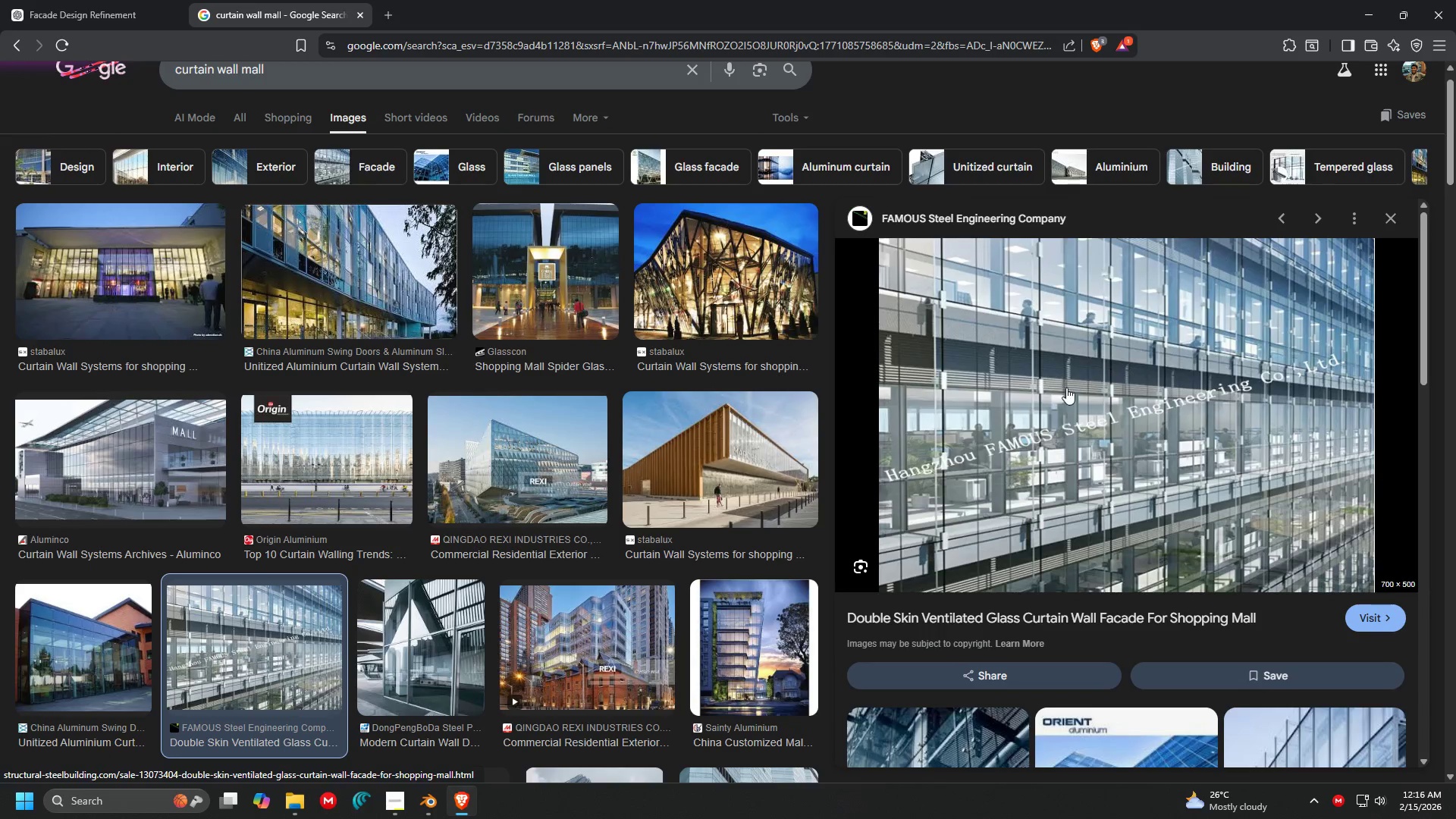 
scroll: coordinate [593, 381], scroll_direction: down, amount: 11.0
 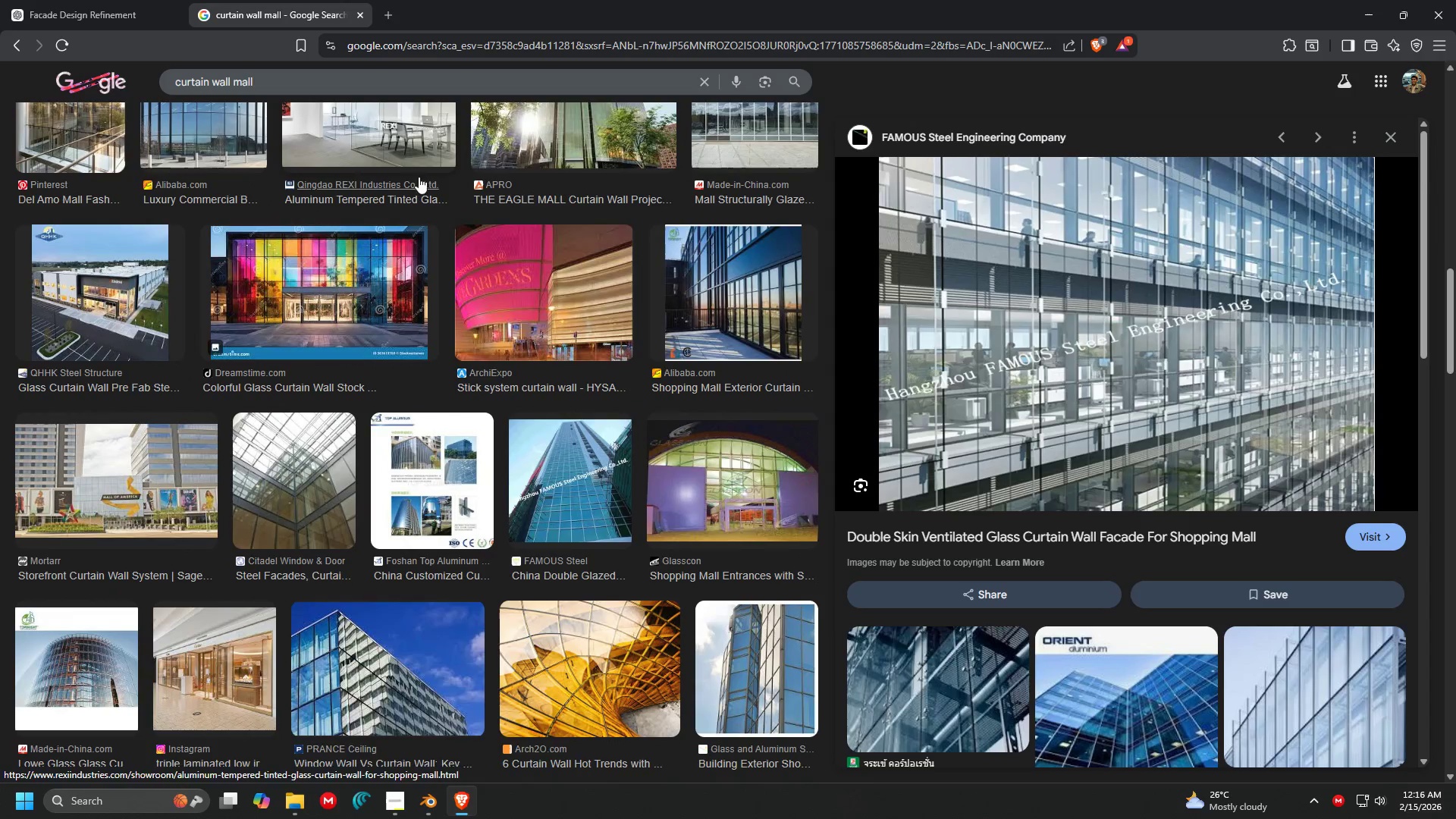 
left_click_drag(start_coordinate=[344, 84], to_coordinate=[80, 80])
 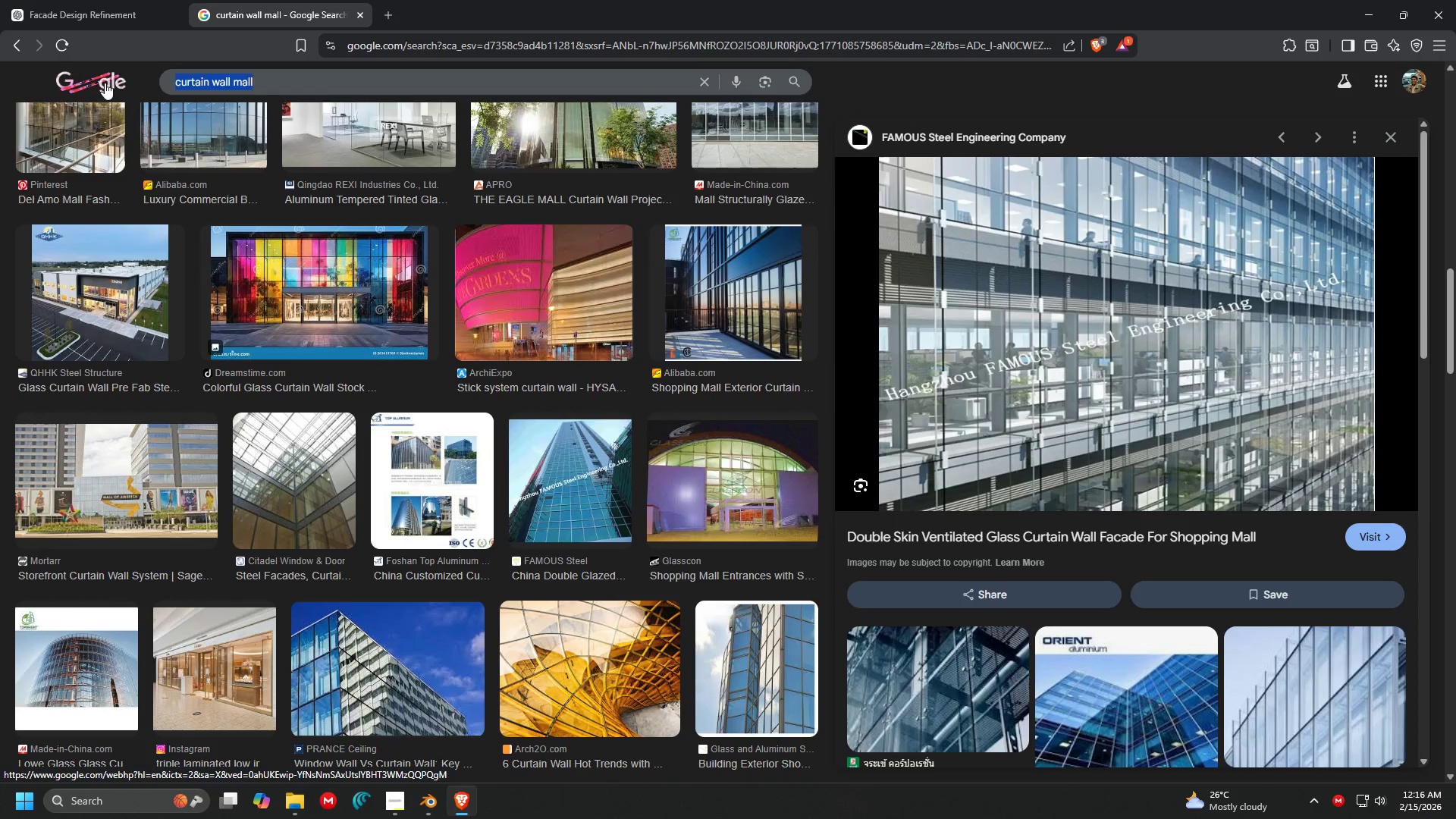 
type(shopping mall)
 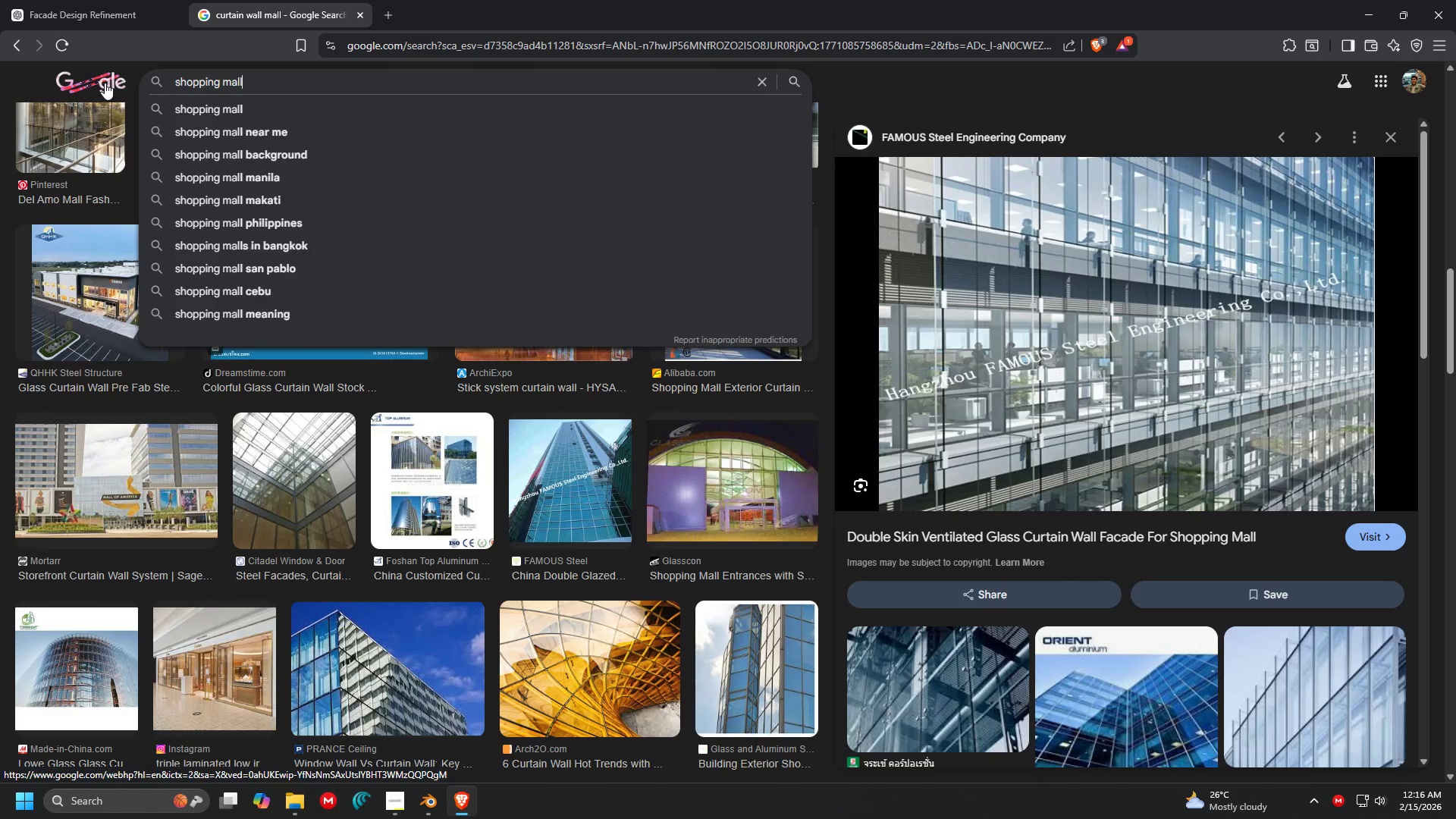 
key(Enter)
 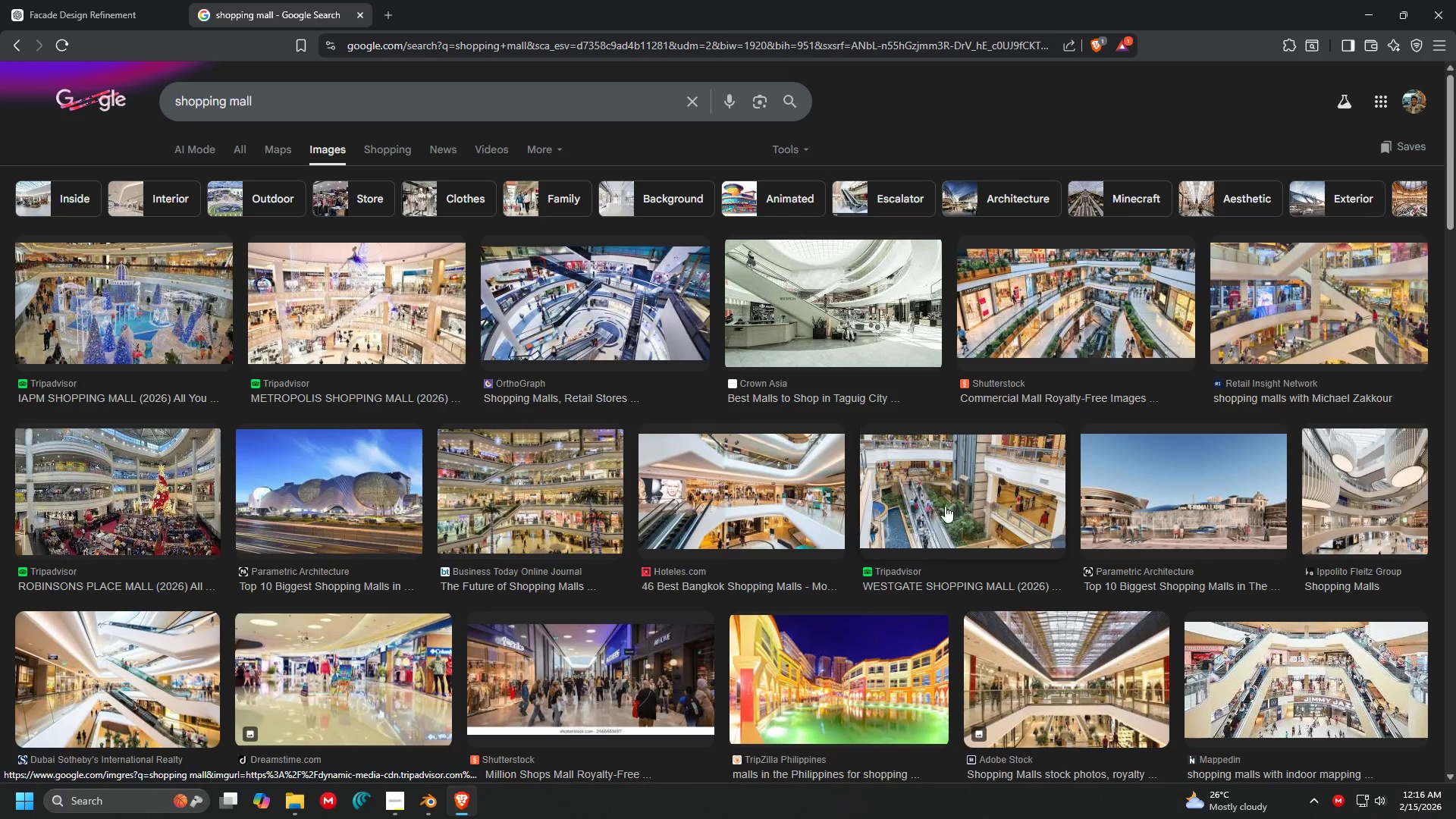 
wait(5.39)
 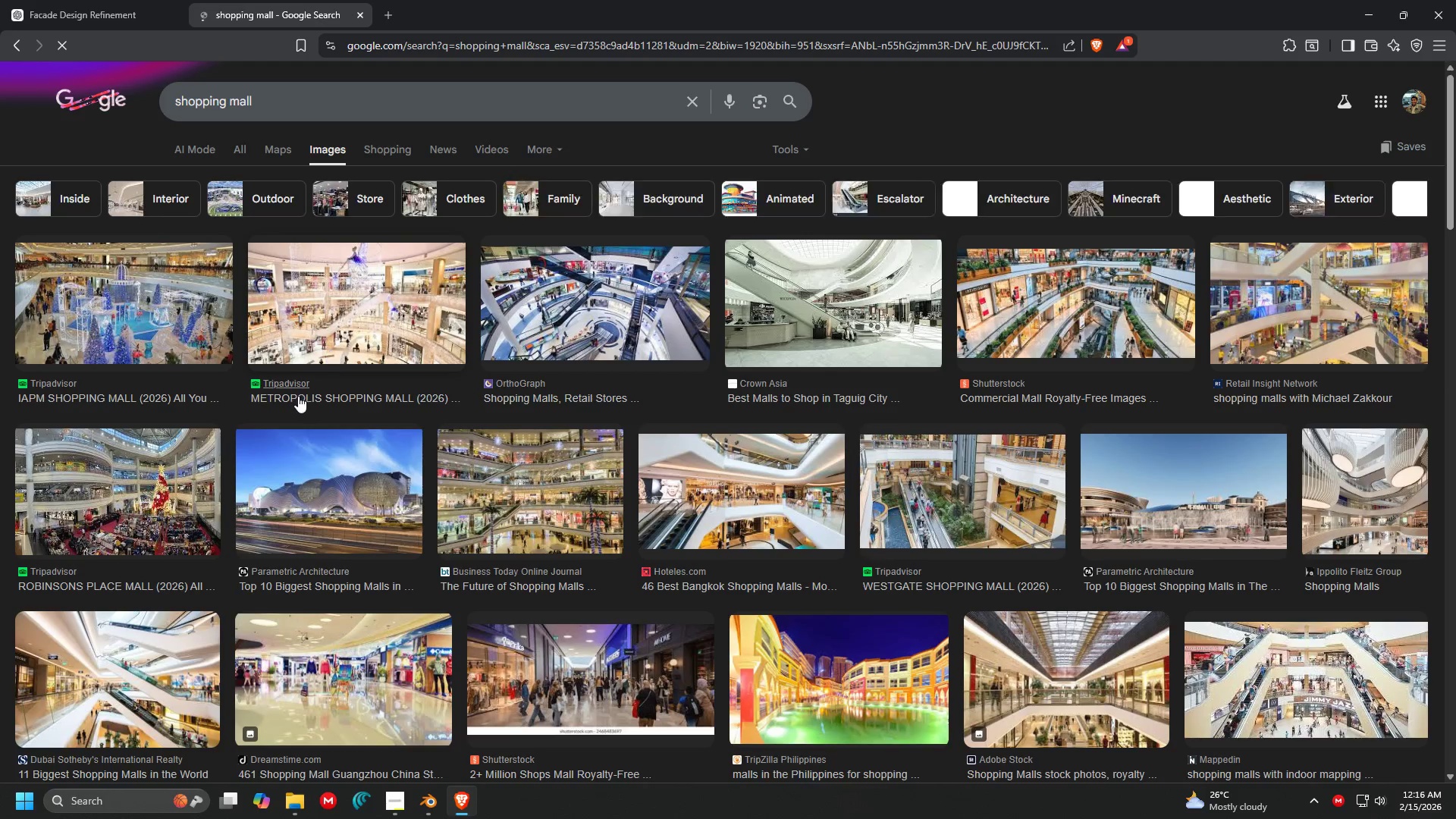 
left_click([934, 497])
 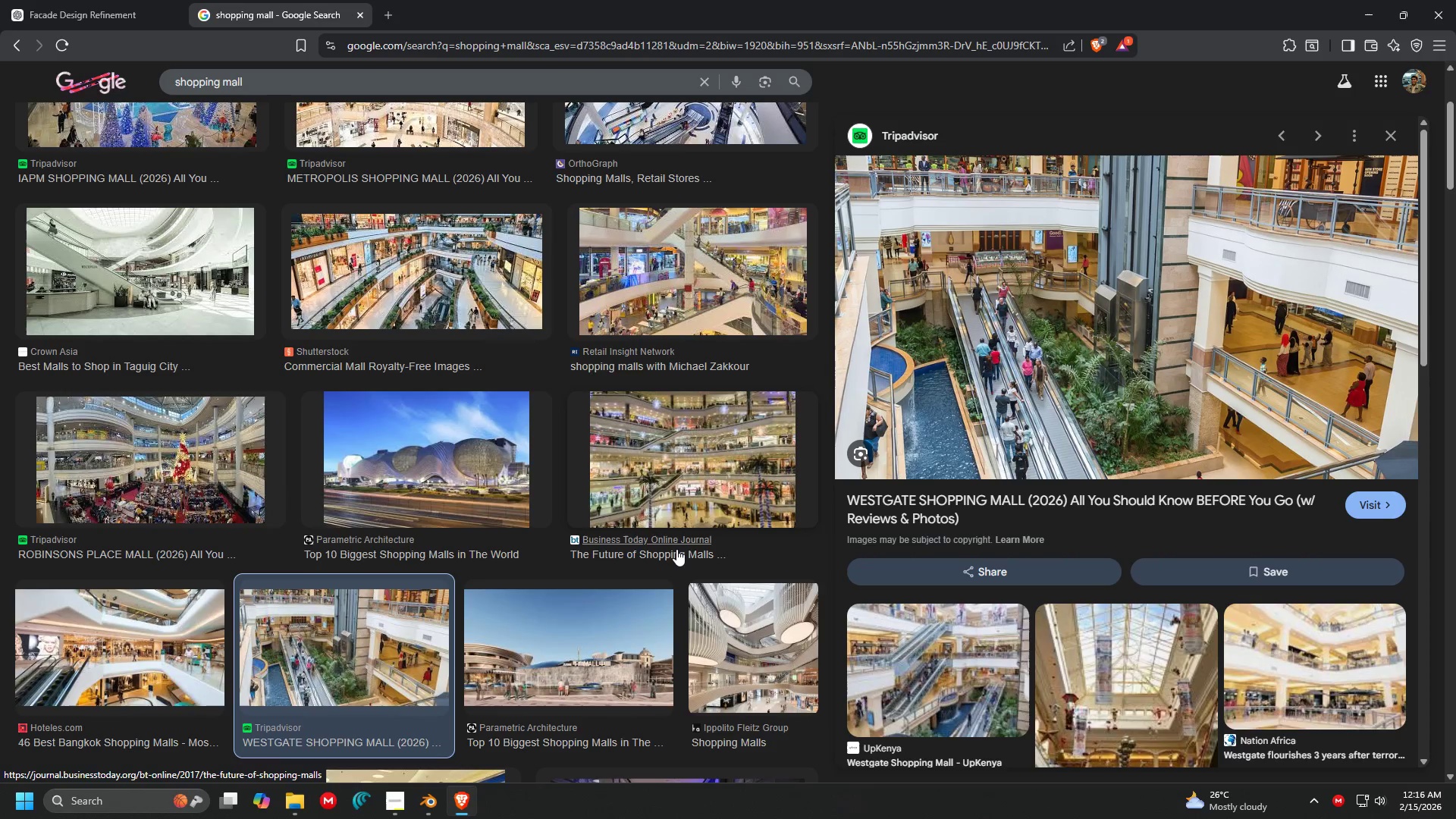 
wait(6.66)
 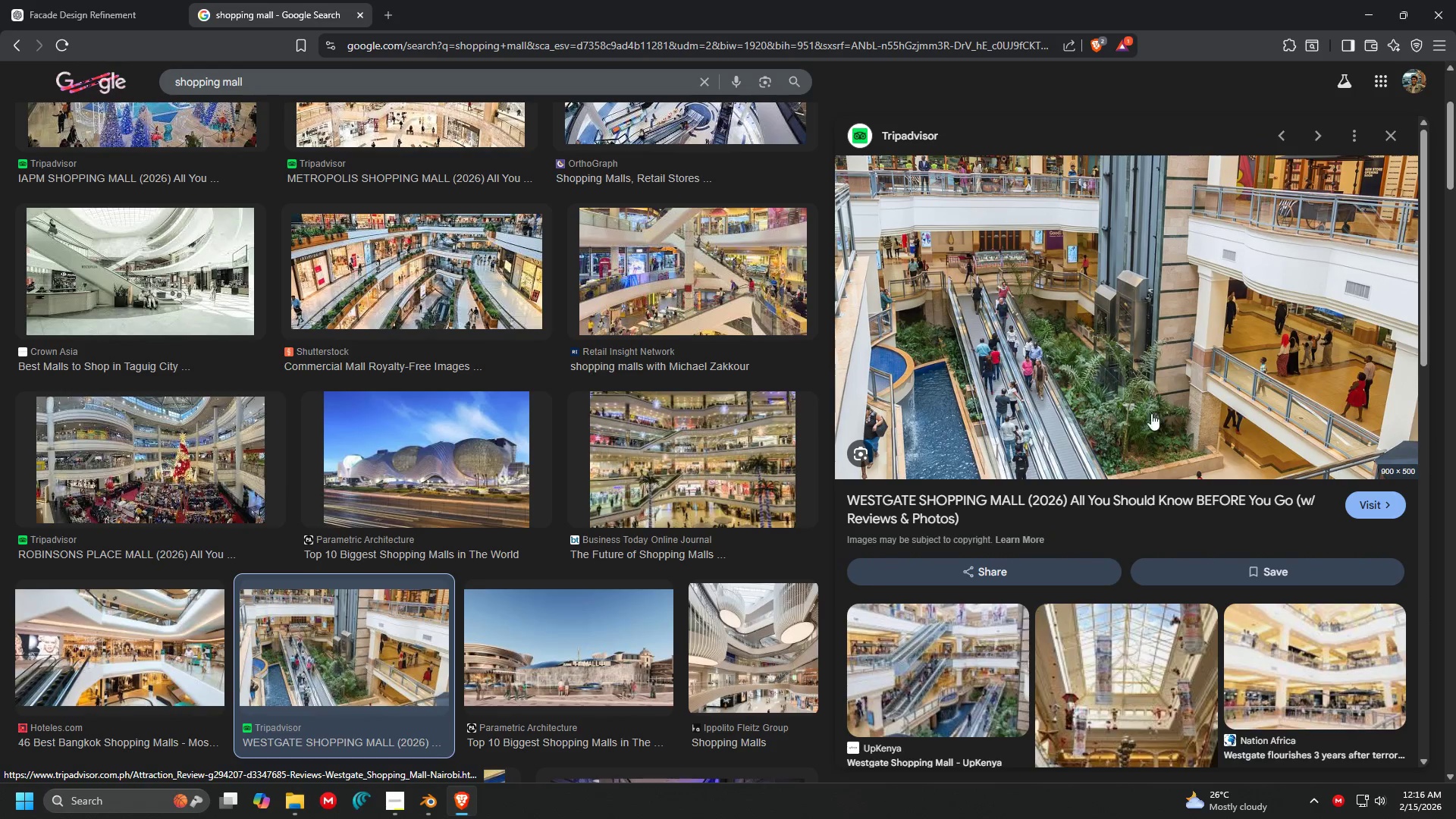 
left_click([740, 629])
 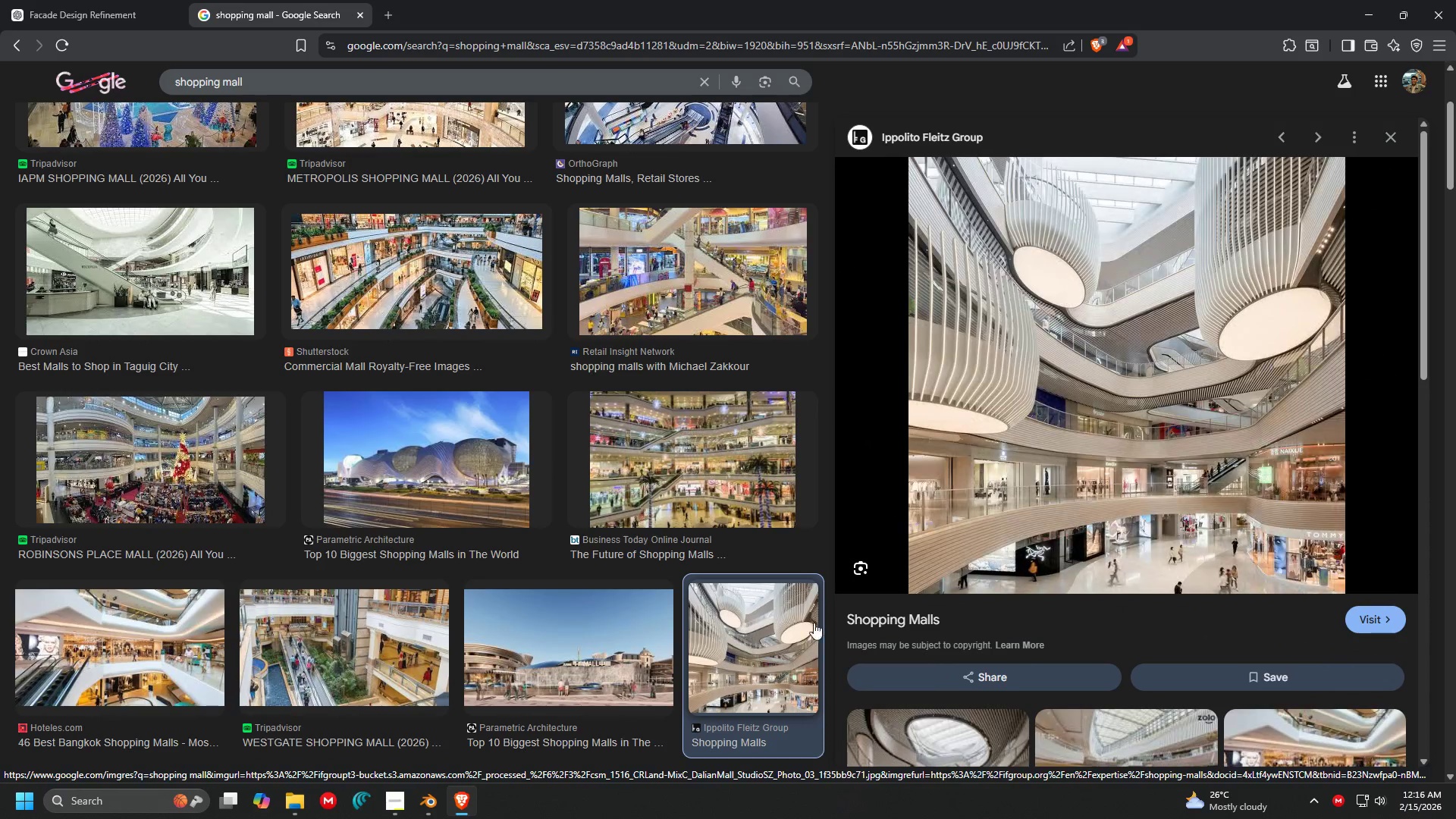 
scroll: coordinate [1021, 522], scroll_direction: down, amount: 4.0
 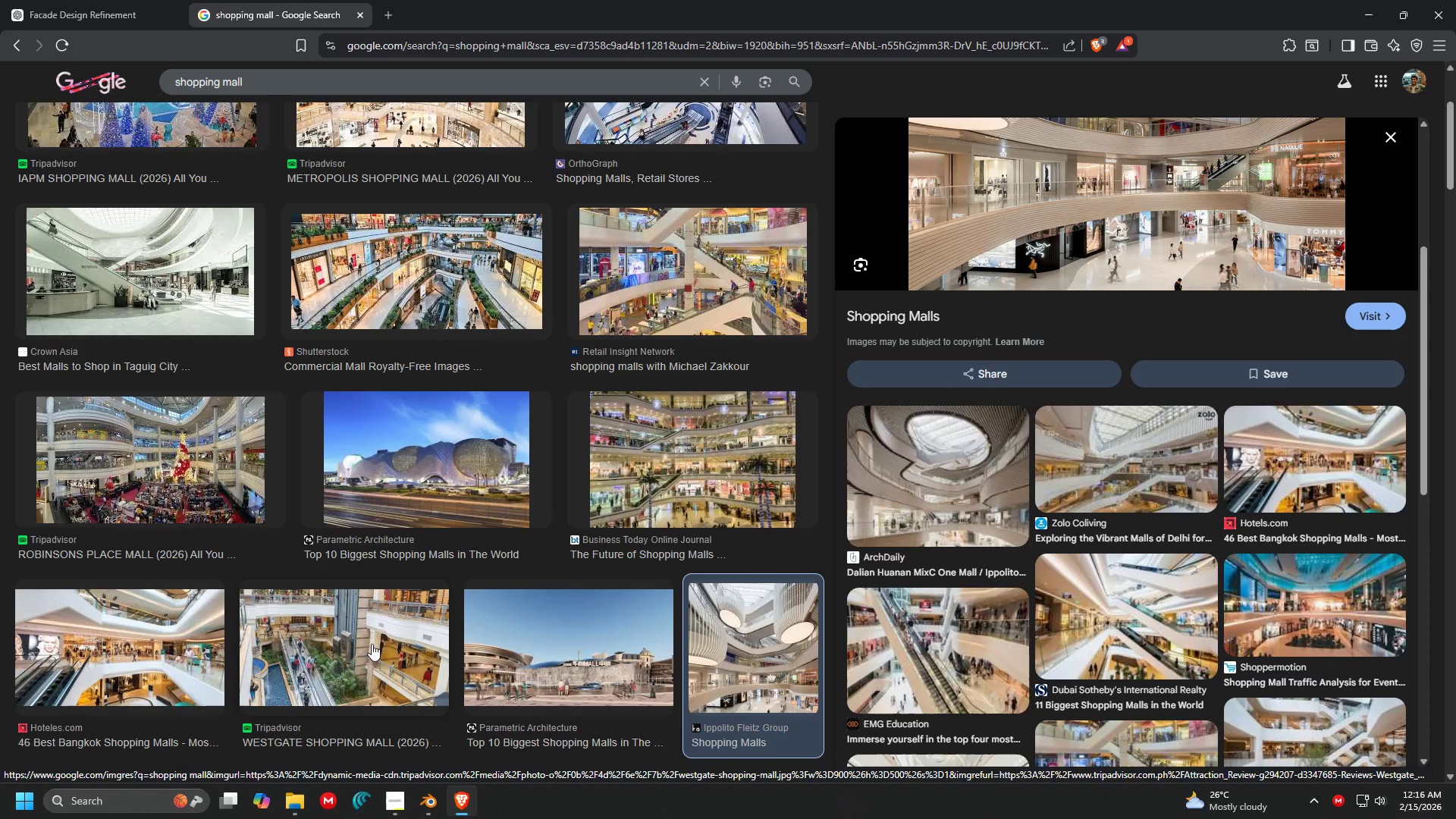 
left_click([639, 458])
 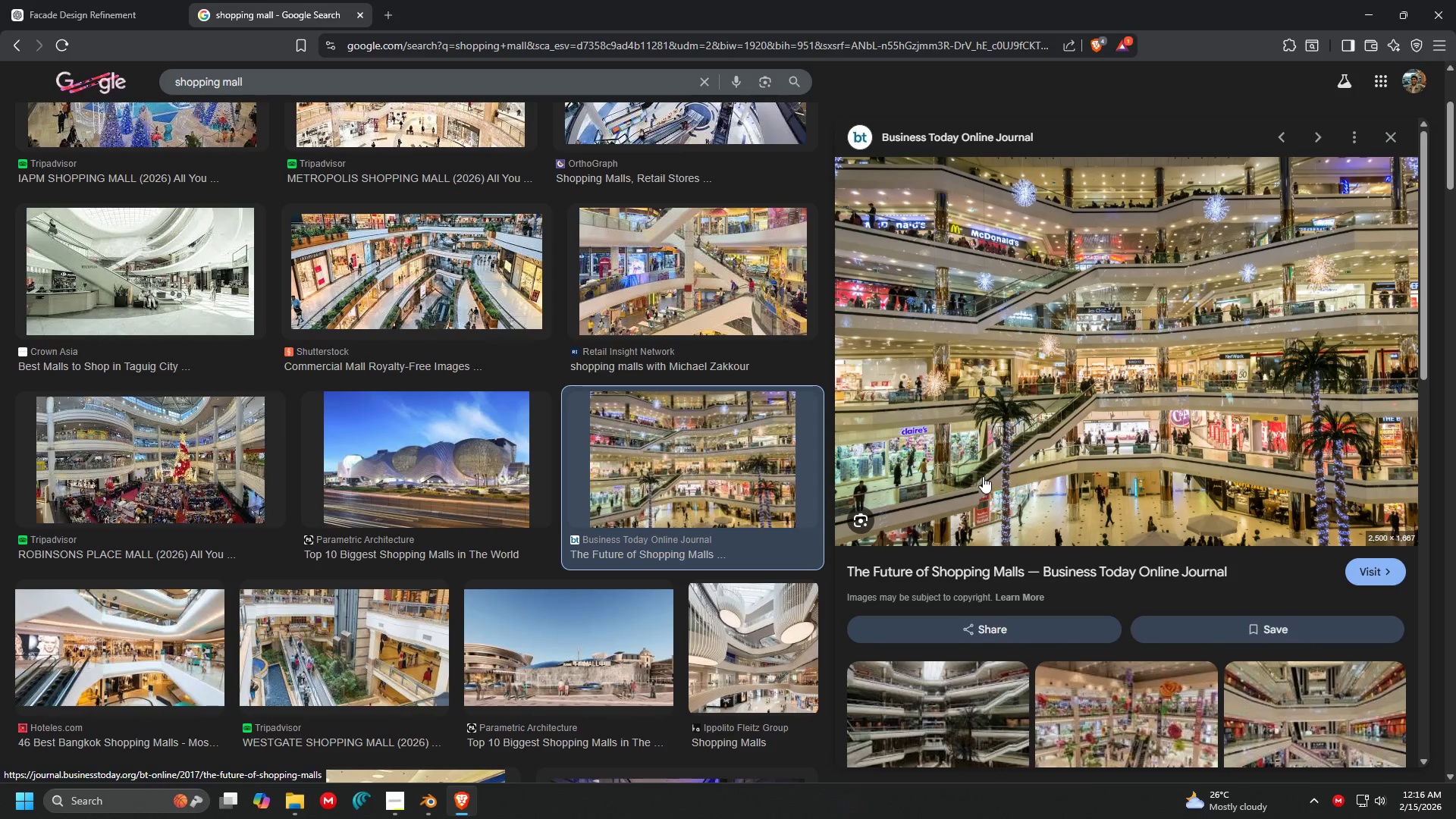 
scroll: coordinate [963, 634], scroll_direction: down, amount: 3.0
 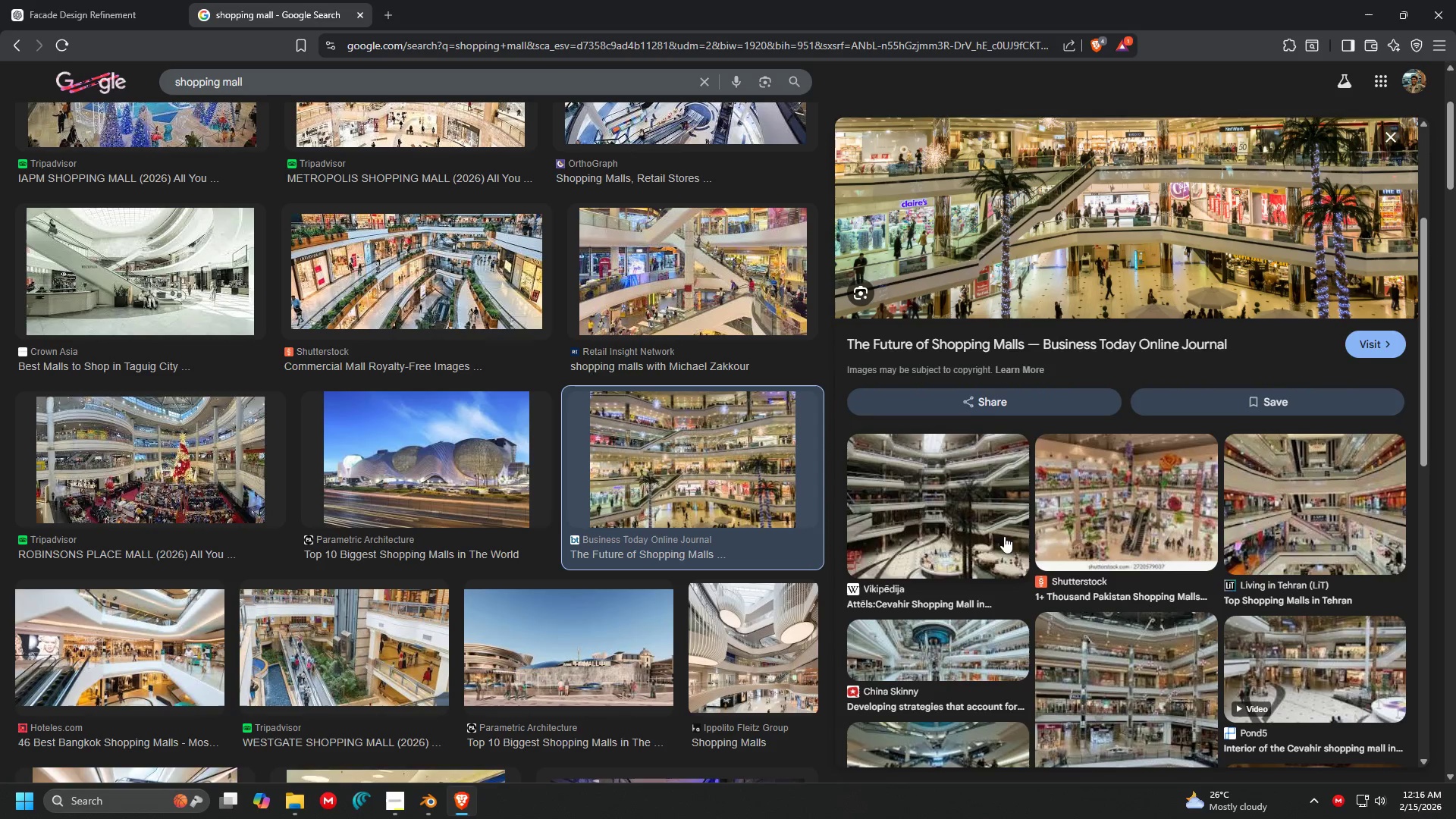 
left_click([968, 469])
 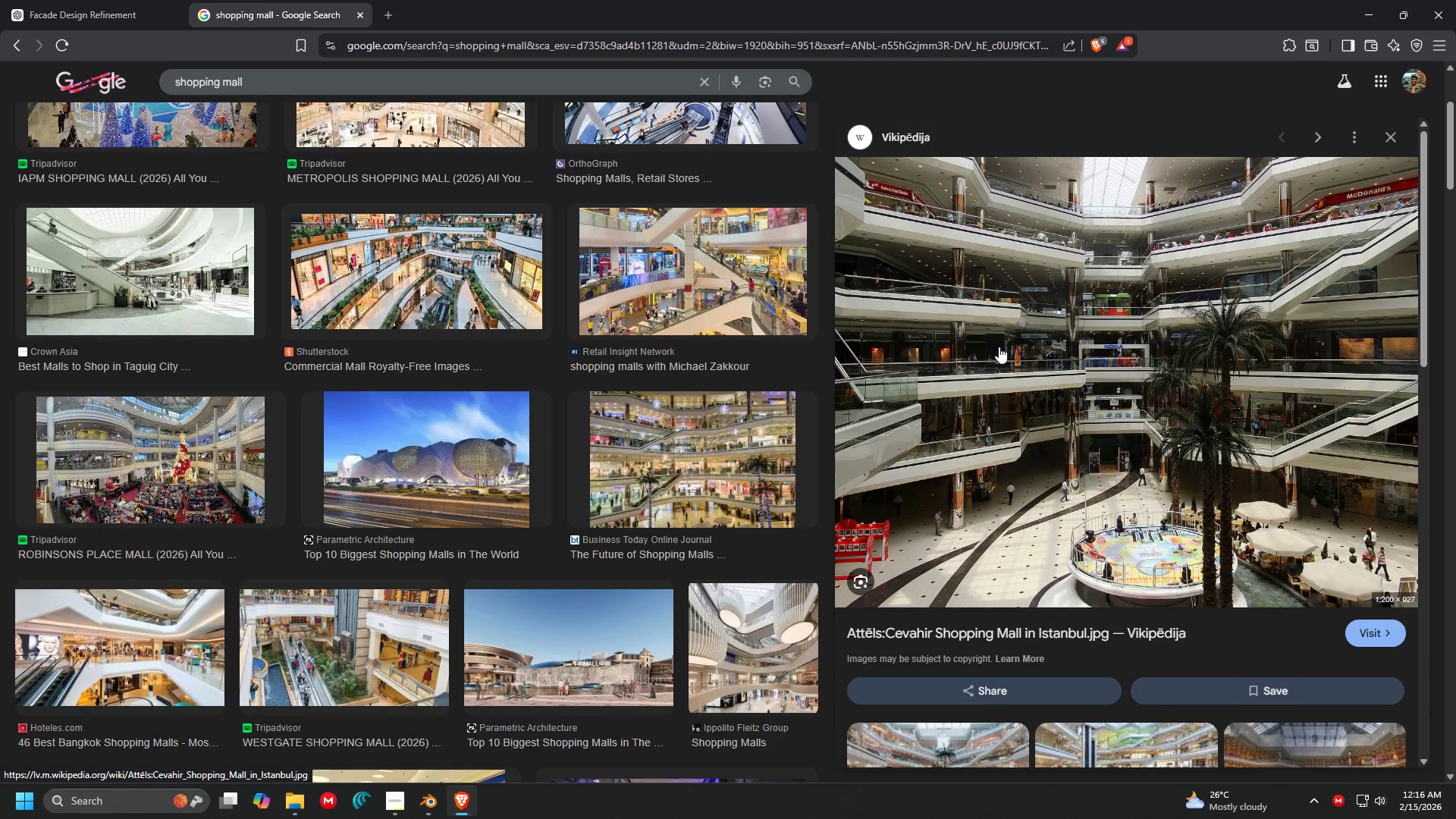 
scroll: coordinate [1005, 534], scroll_direction: down, amount: 1.0
 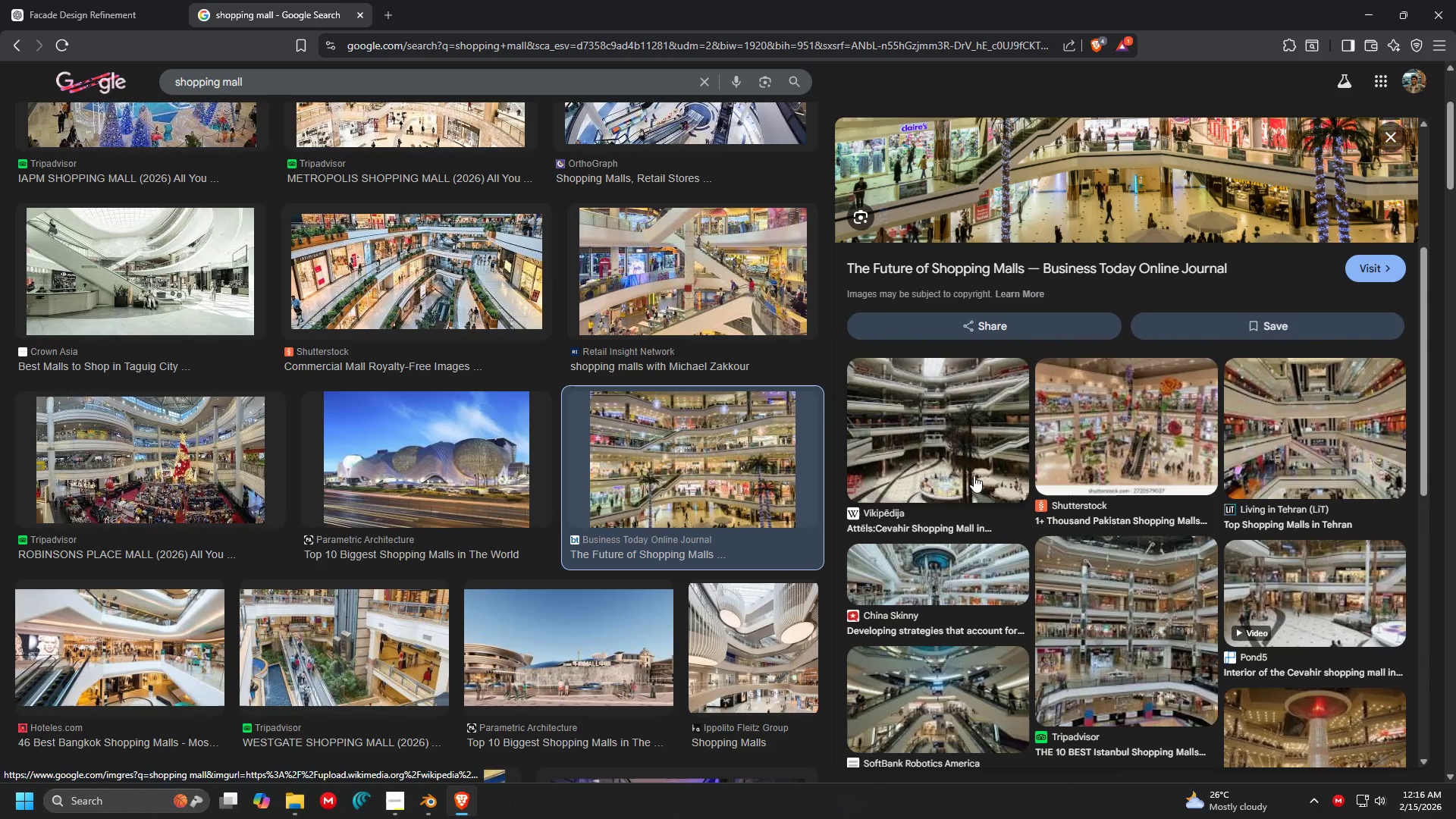 
wait(9.5)
 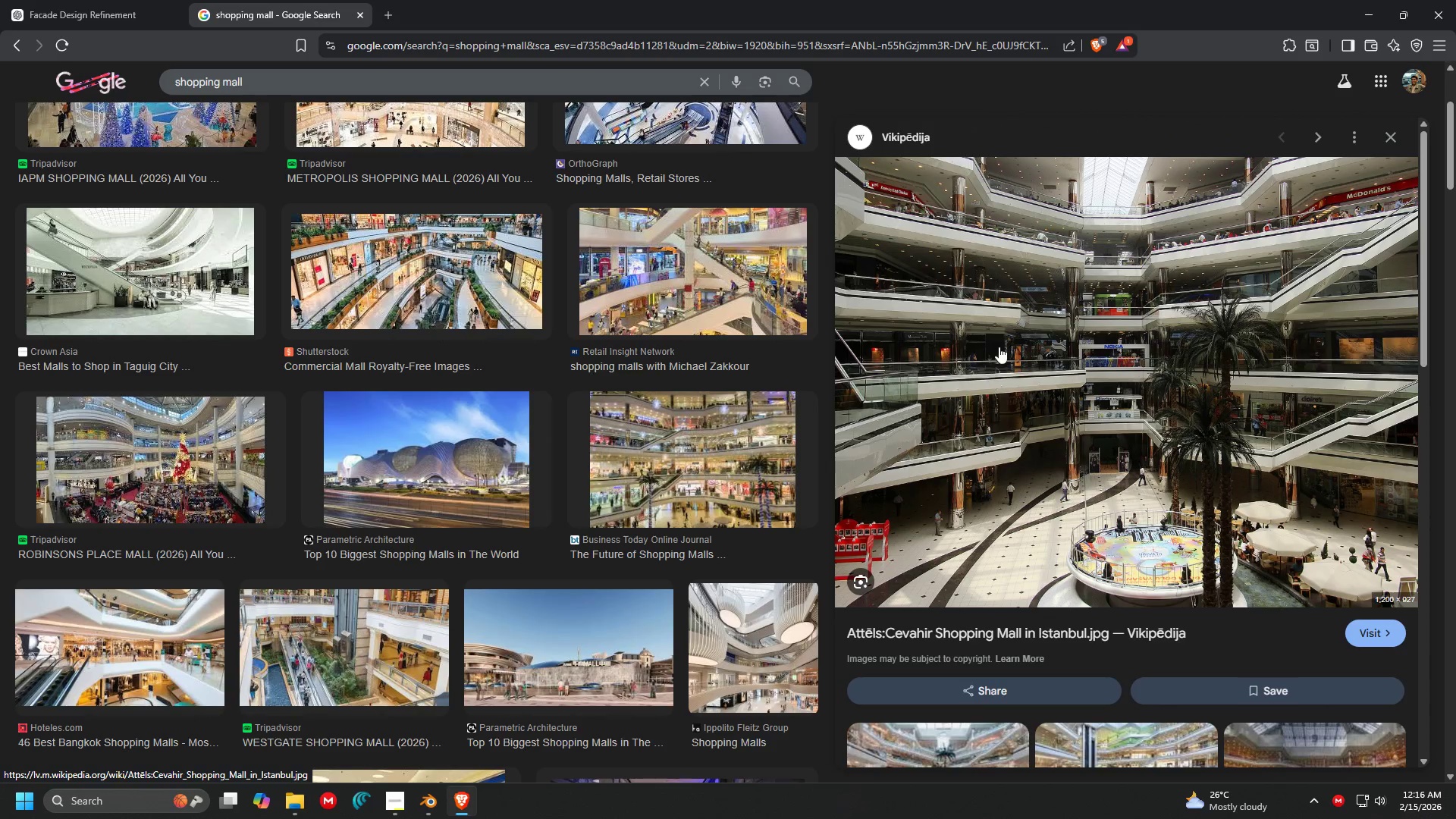 
scroll: coordinate [583, 432], scroll_direction: down, amount: 7.0
 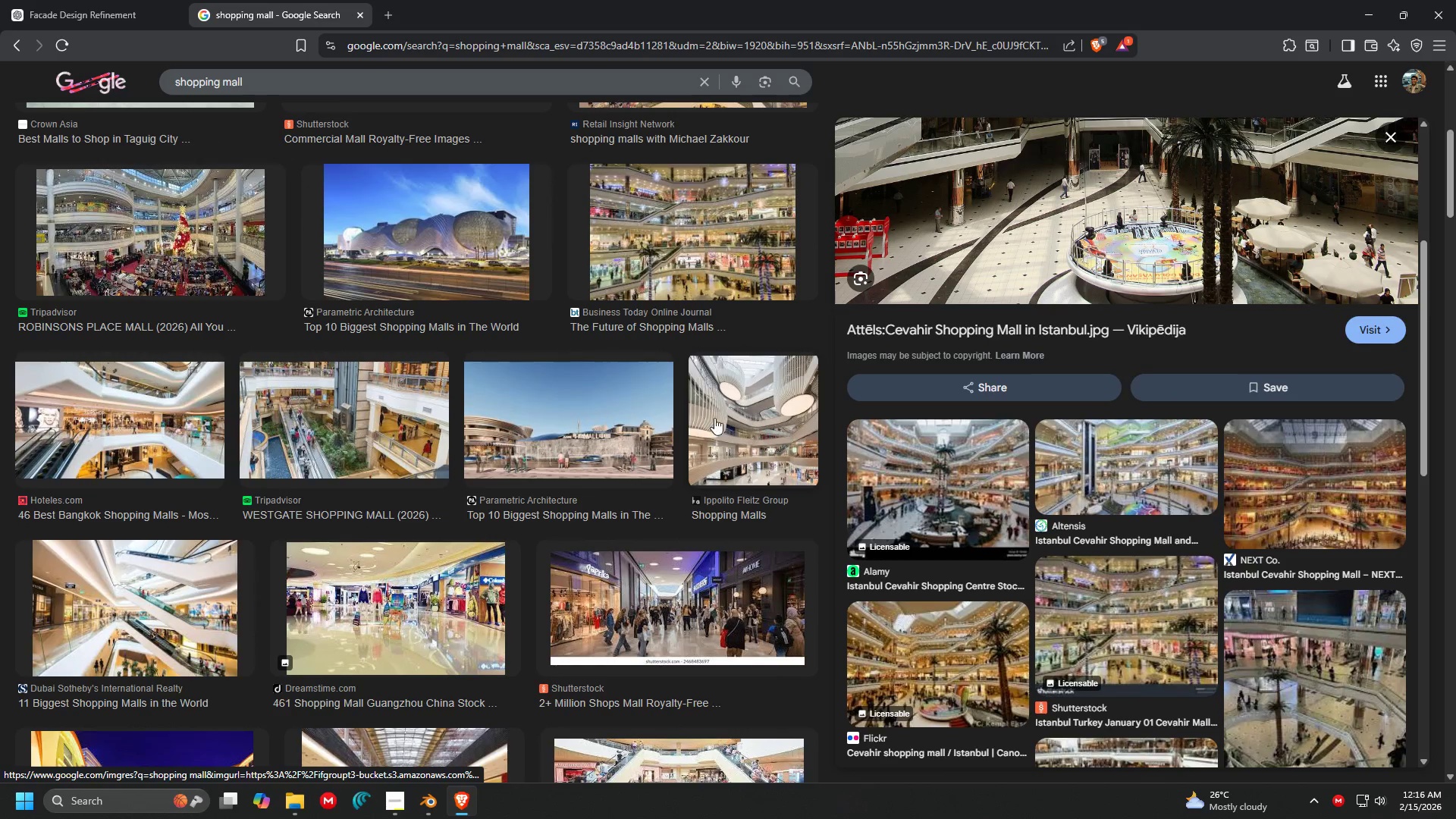 
left_click([594, 431])
 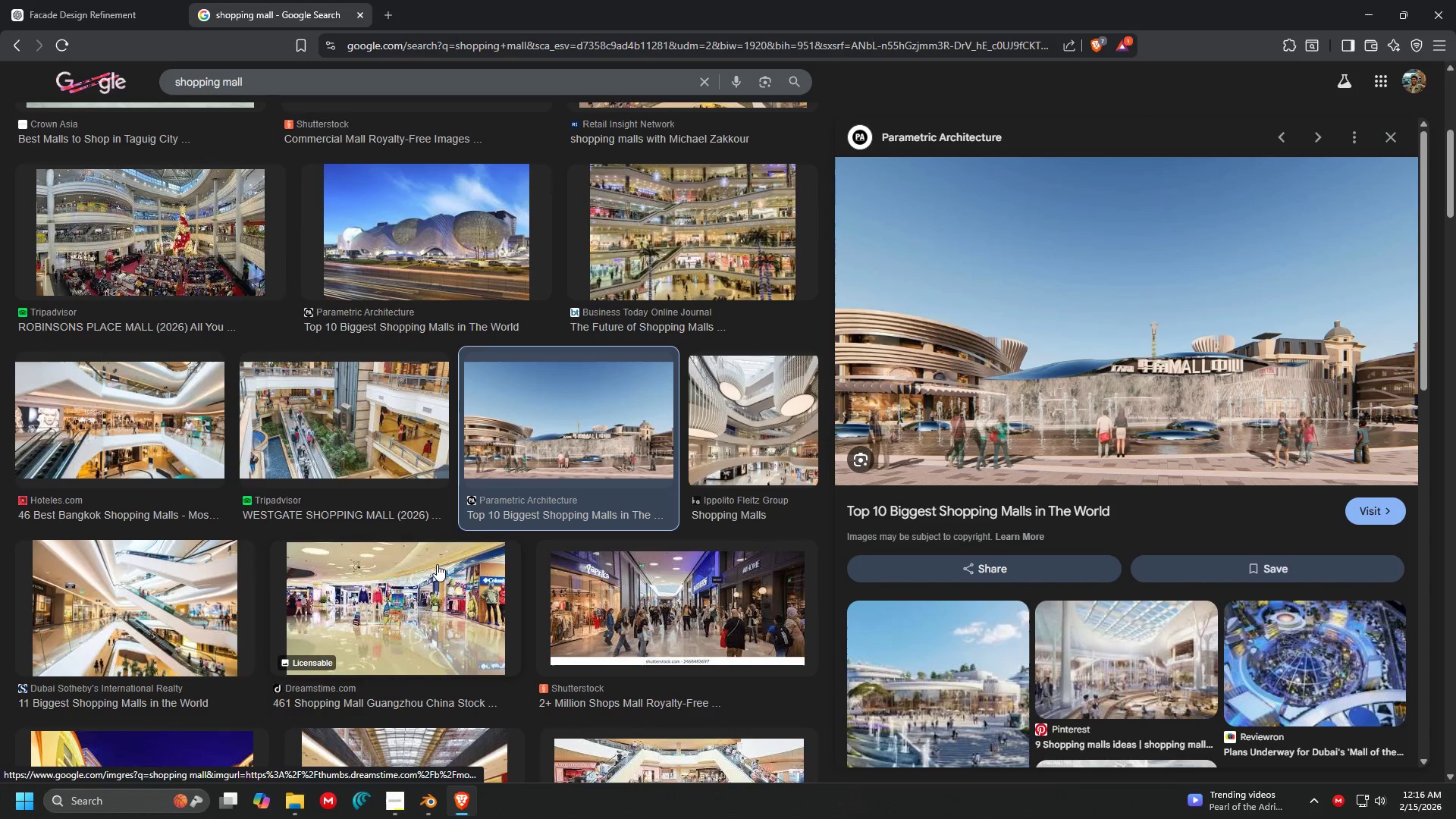 
wait(5.31)
 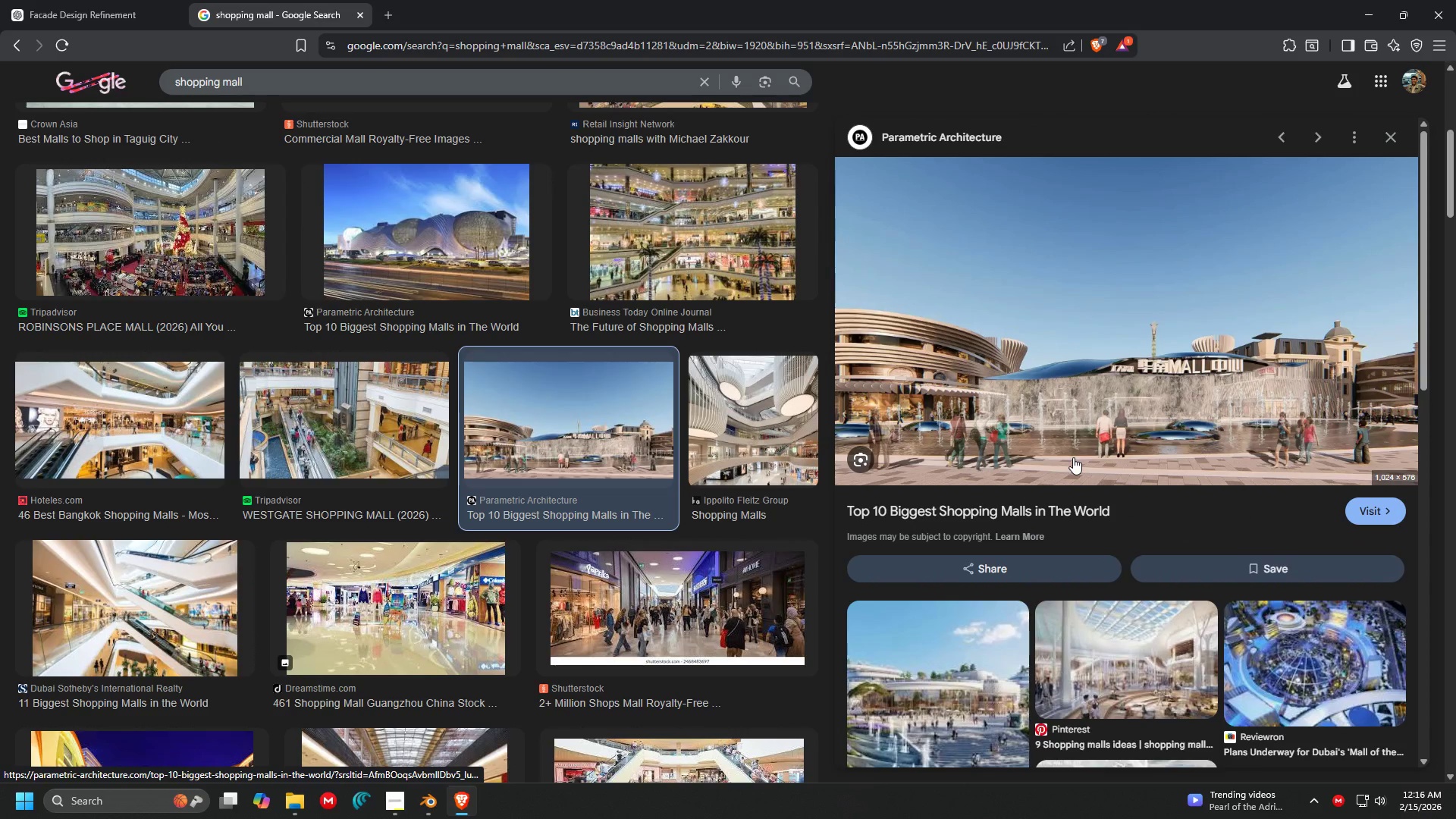 
left_click([342, 570])
 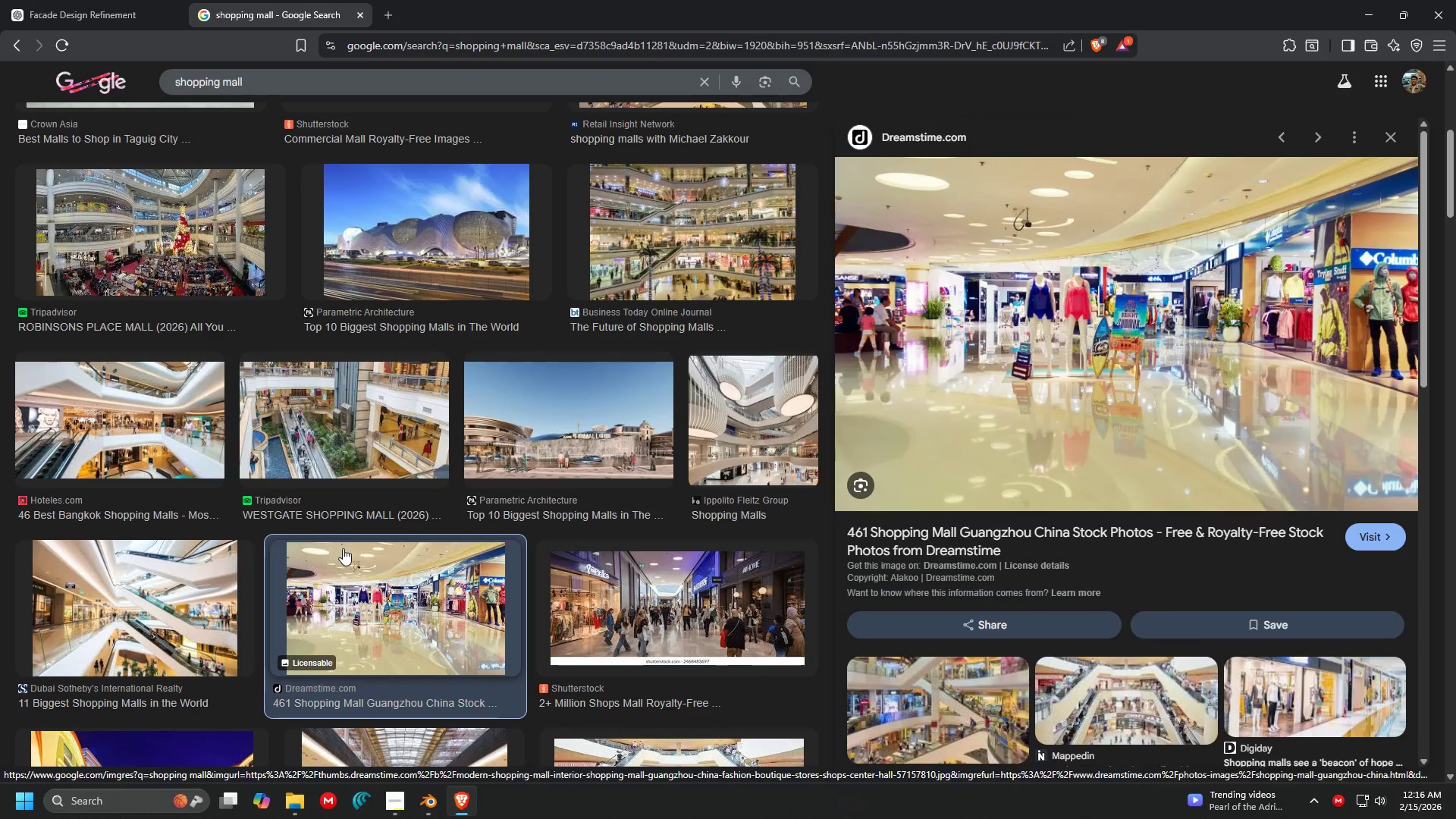 
left_click([161, 487])
 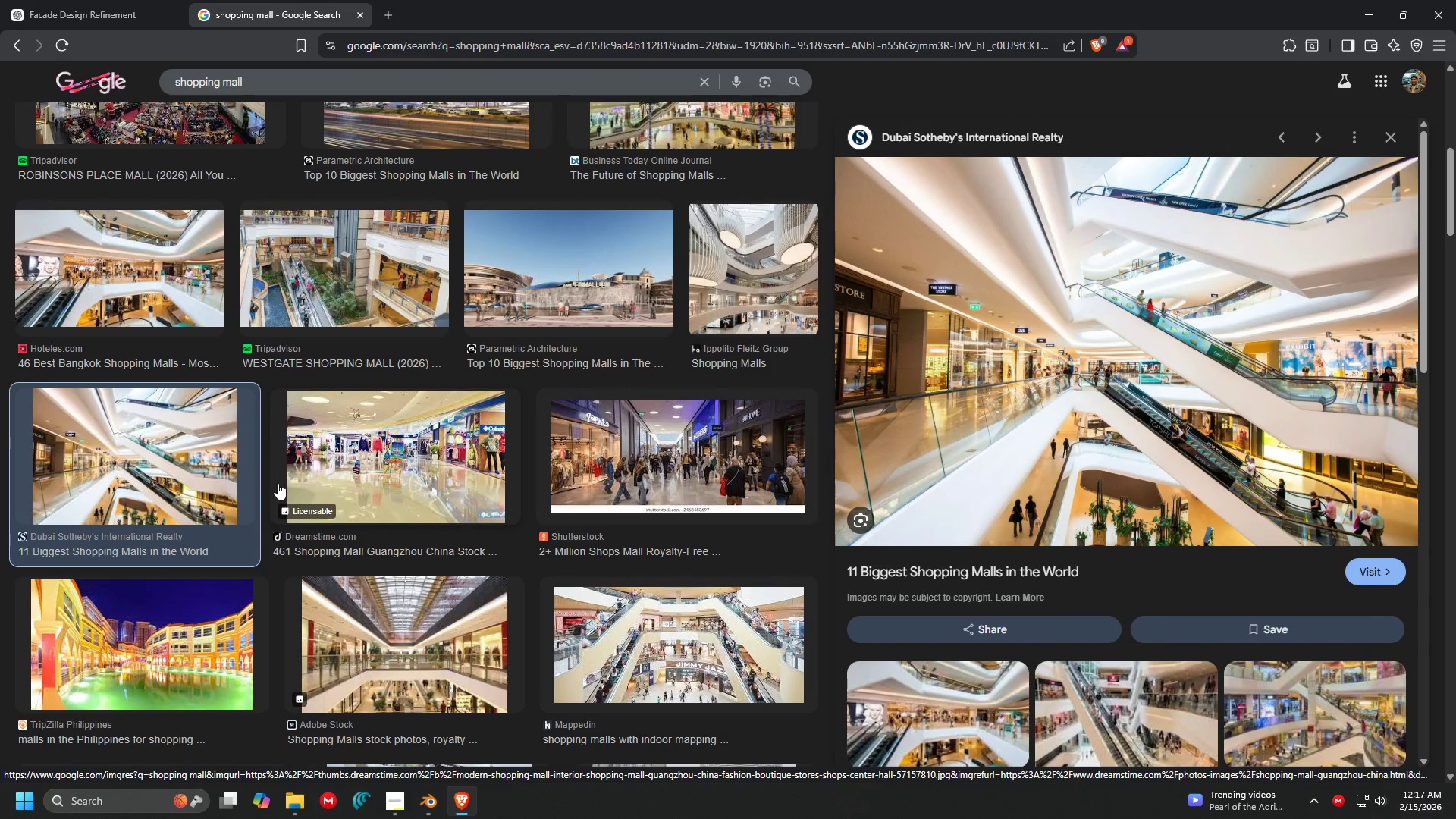 
scroll: coordinate [266, 494], scroll_direction: down, amount: 5.0
 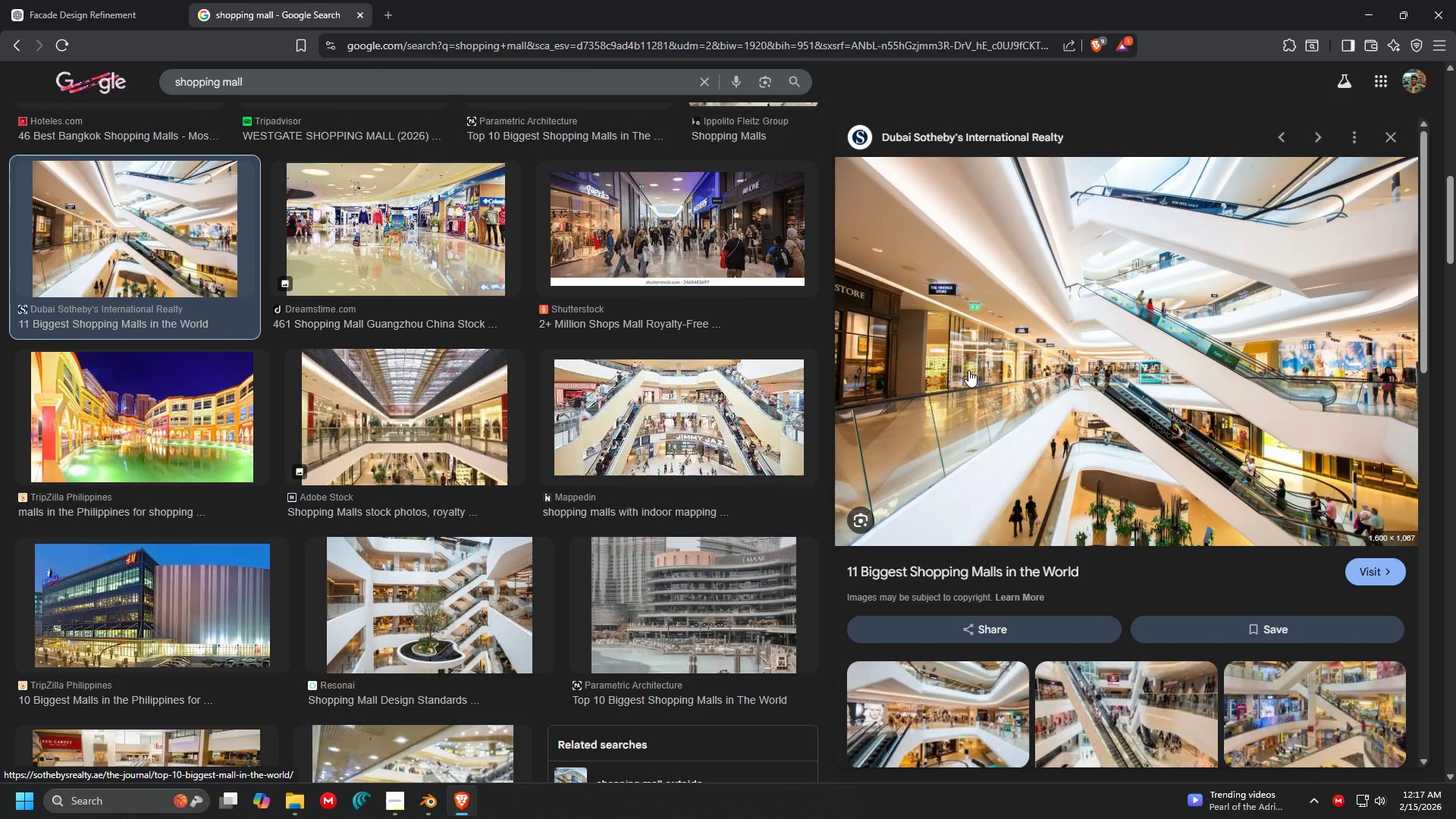 
wait(5.79)
 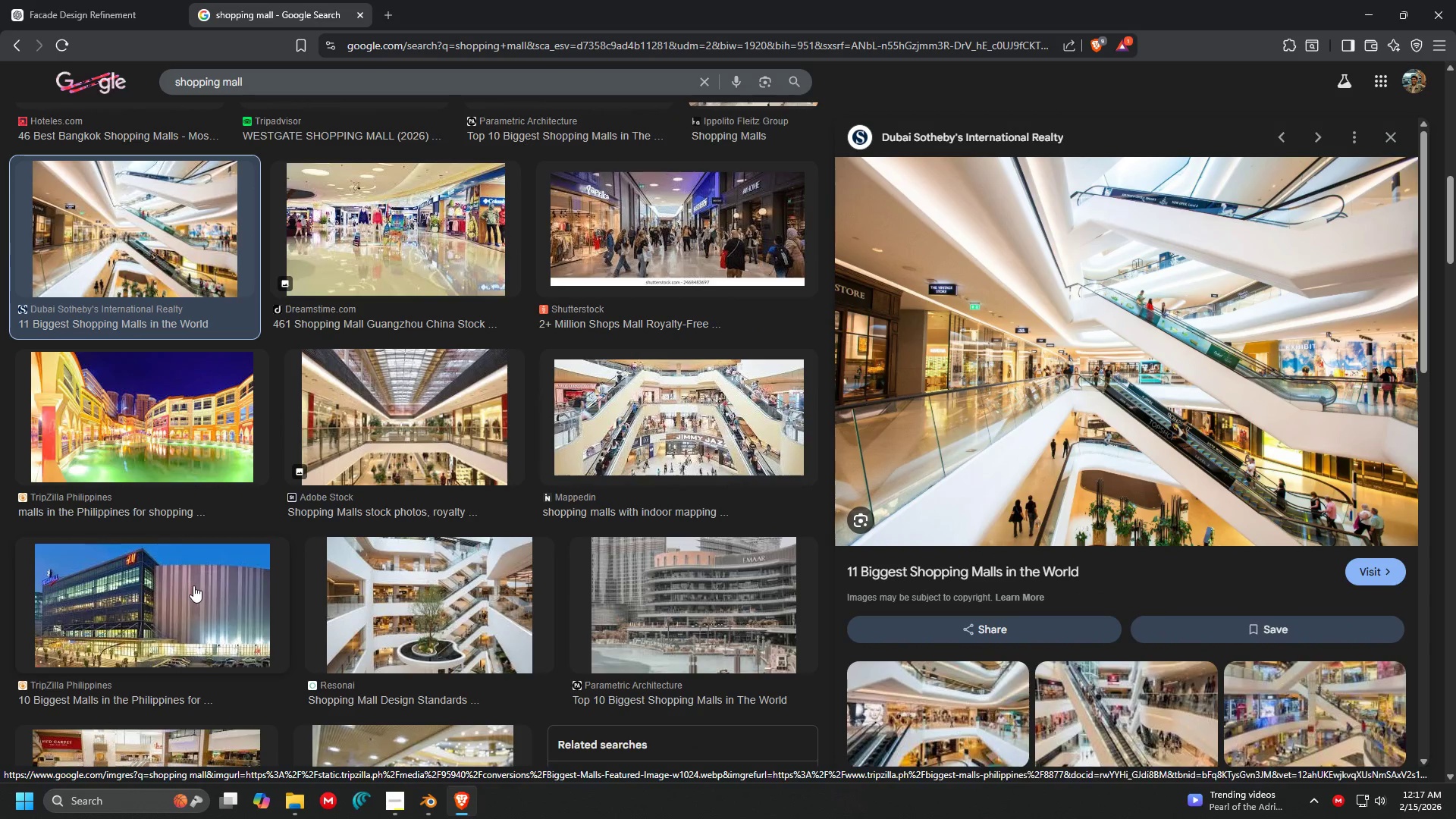 
left_click([428, 799])
 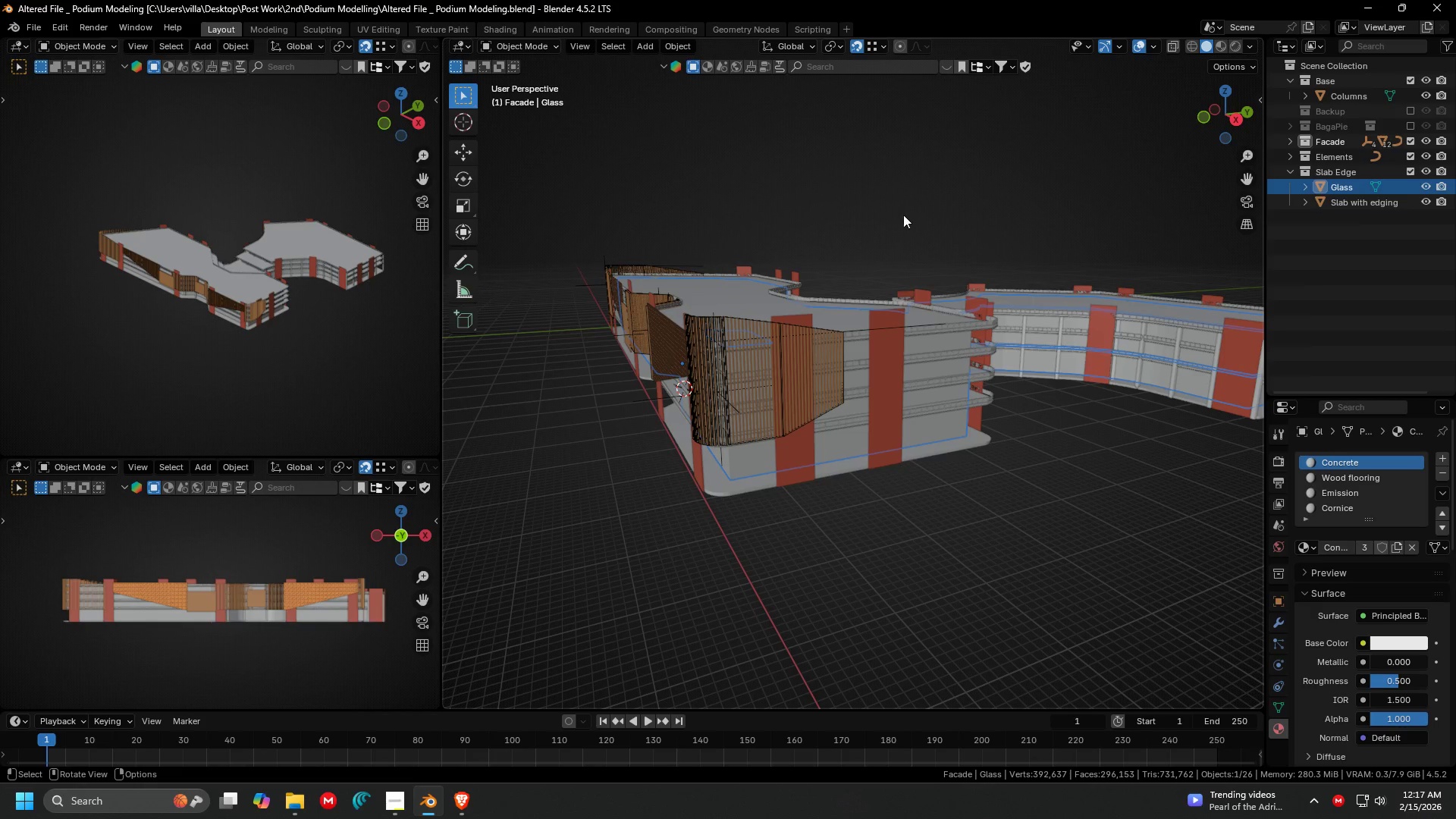 
scroll: coordinate [826, 259], scroll_direction: up, amount: 1.0
 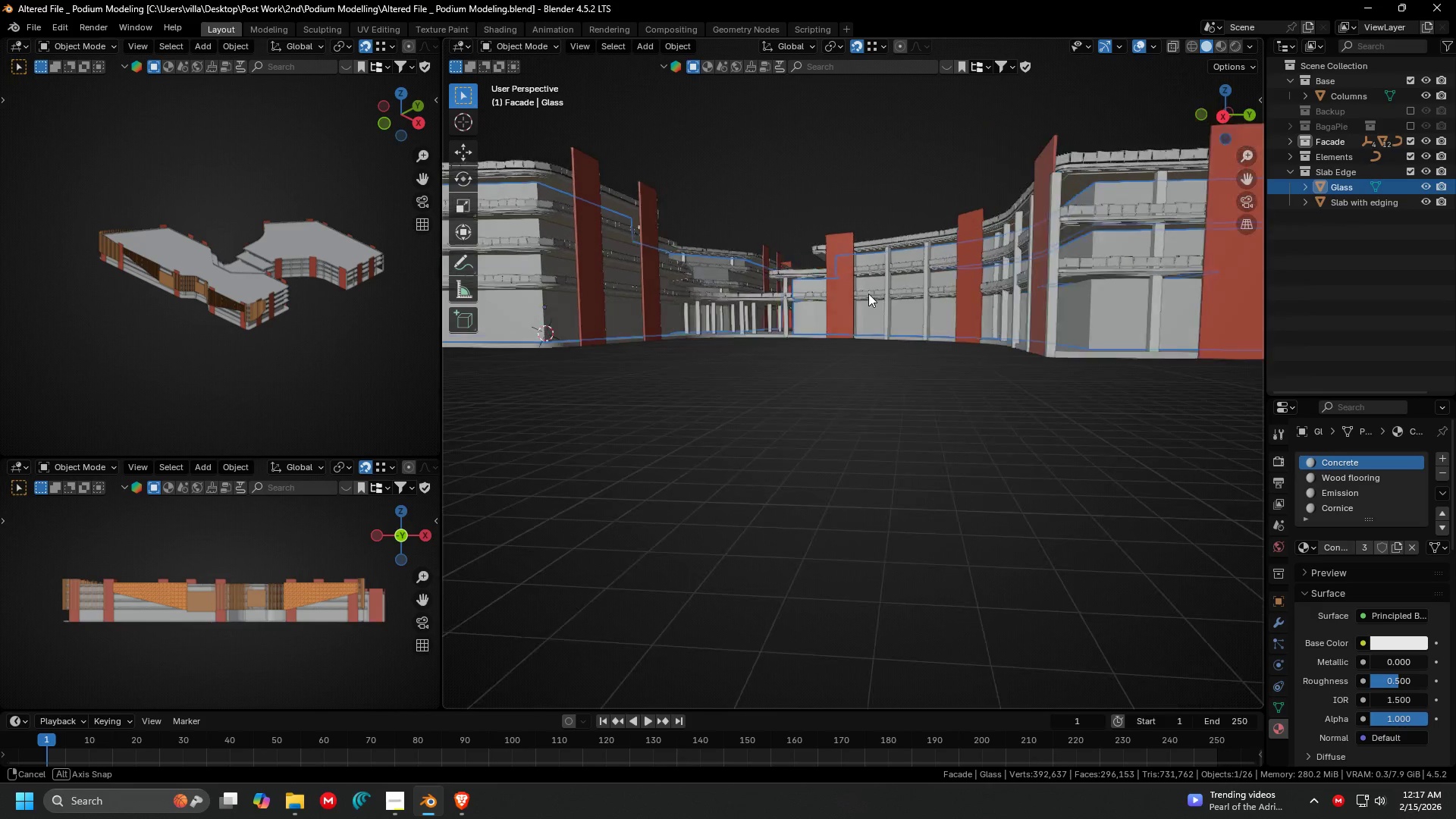 
key(Tab)
 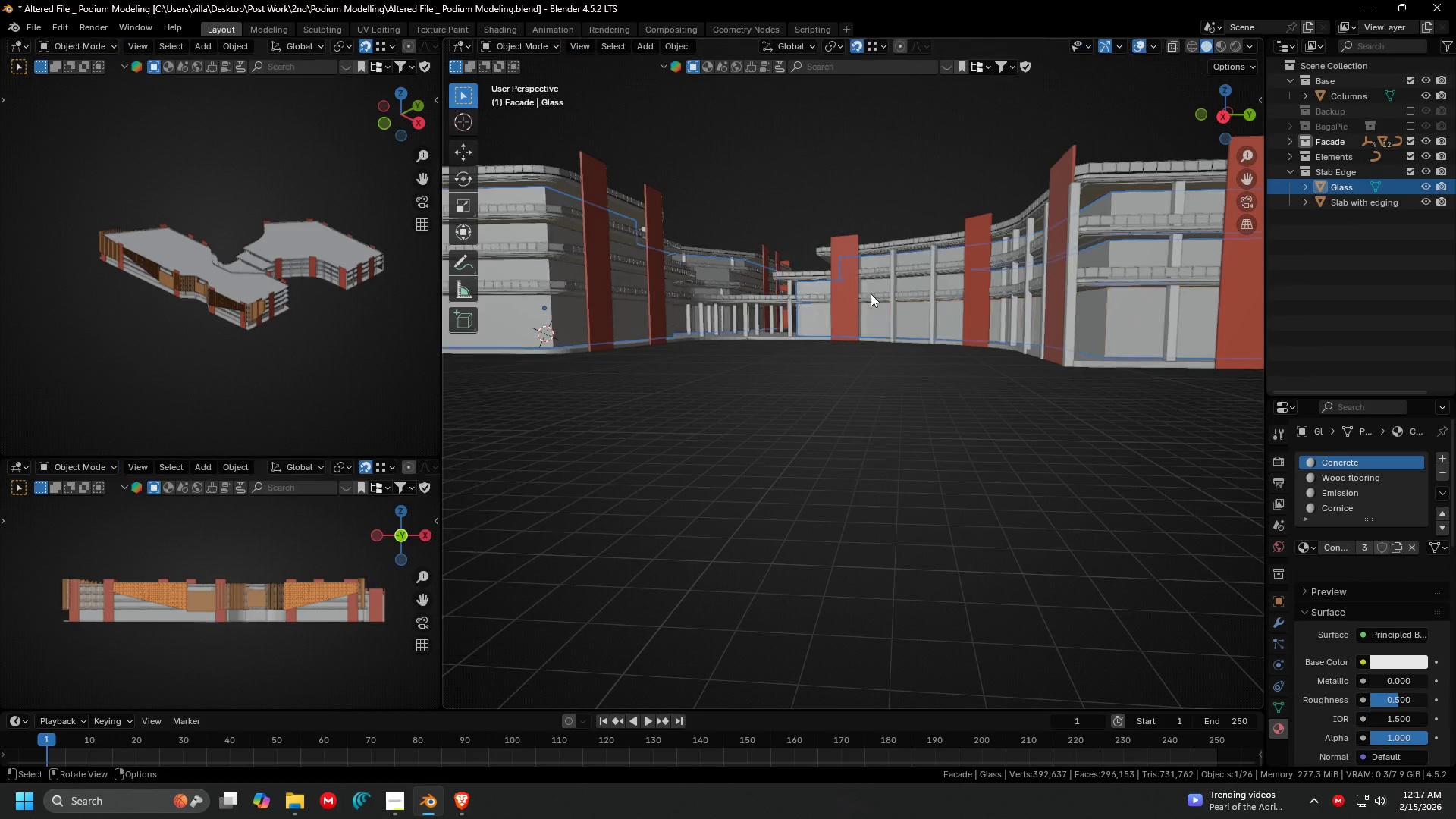 
key(Tab)
 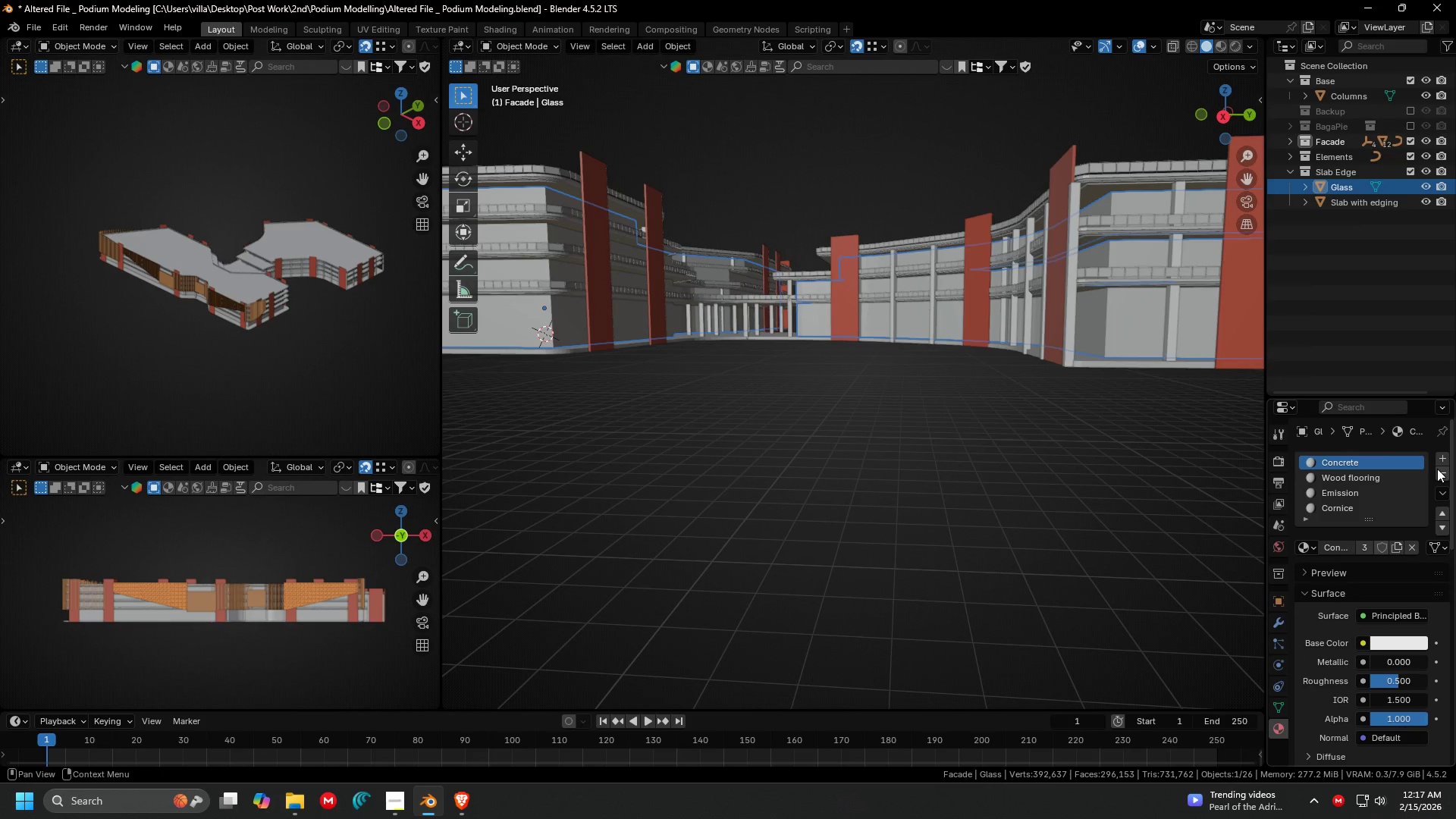 
double_click([1438, 469])
 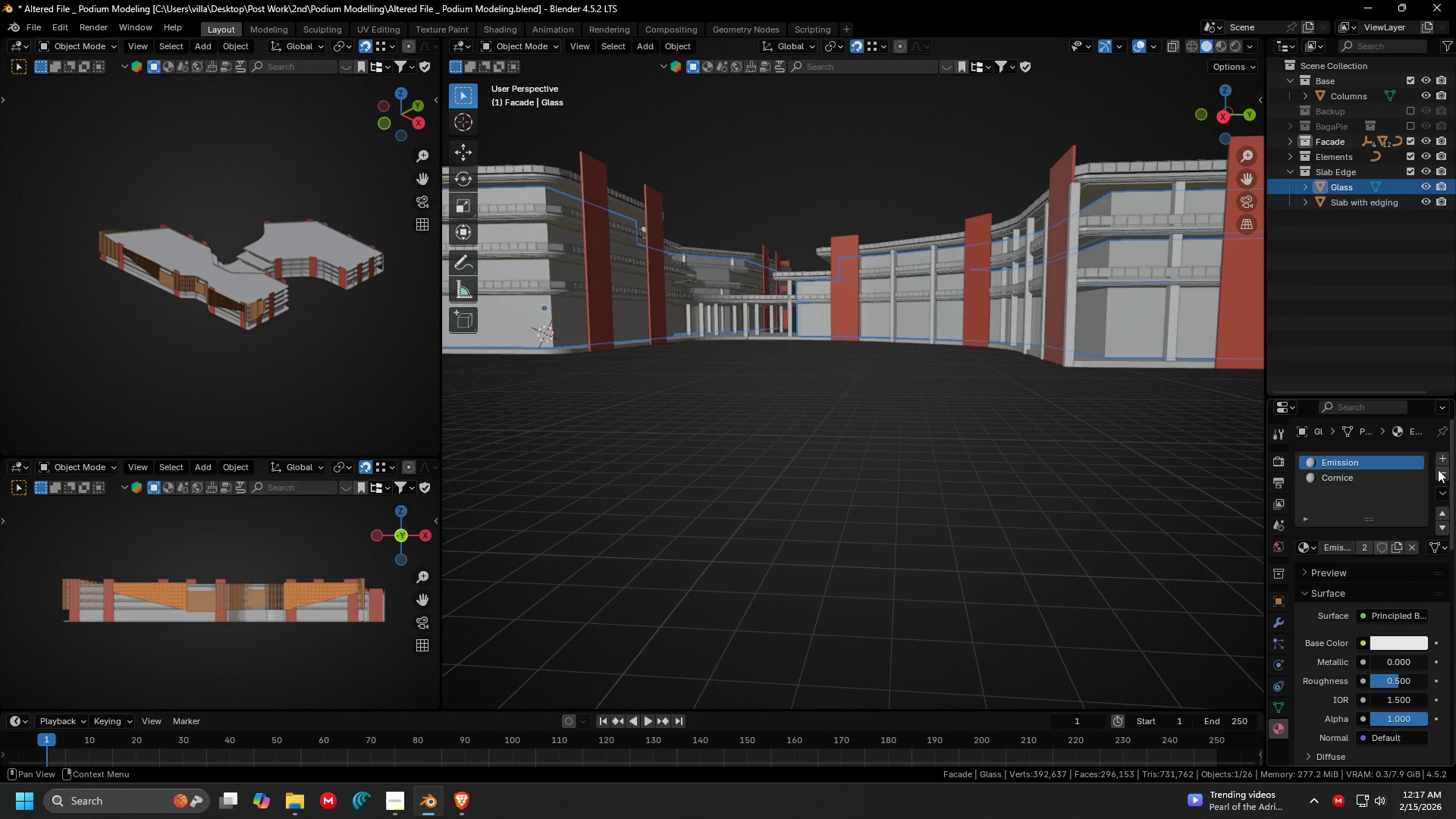 
triple_click([1438, 469])
 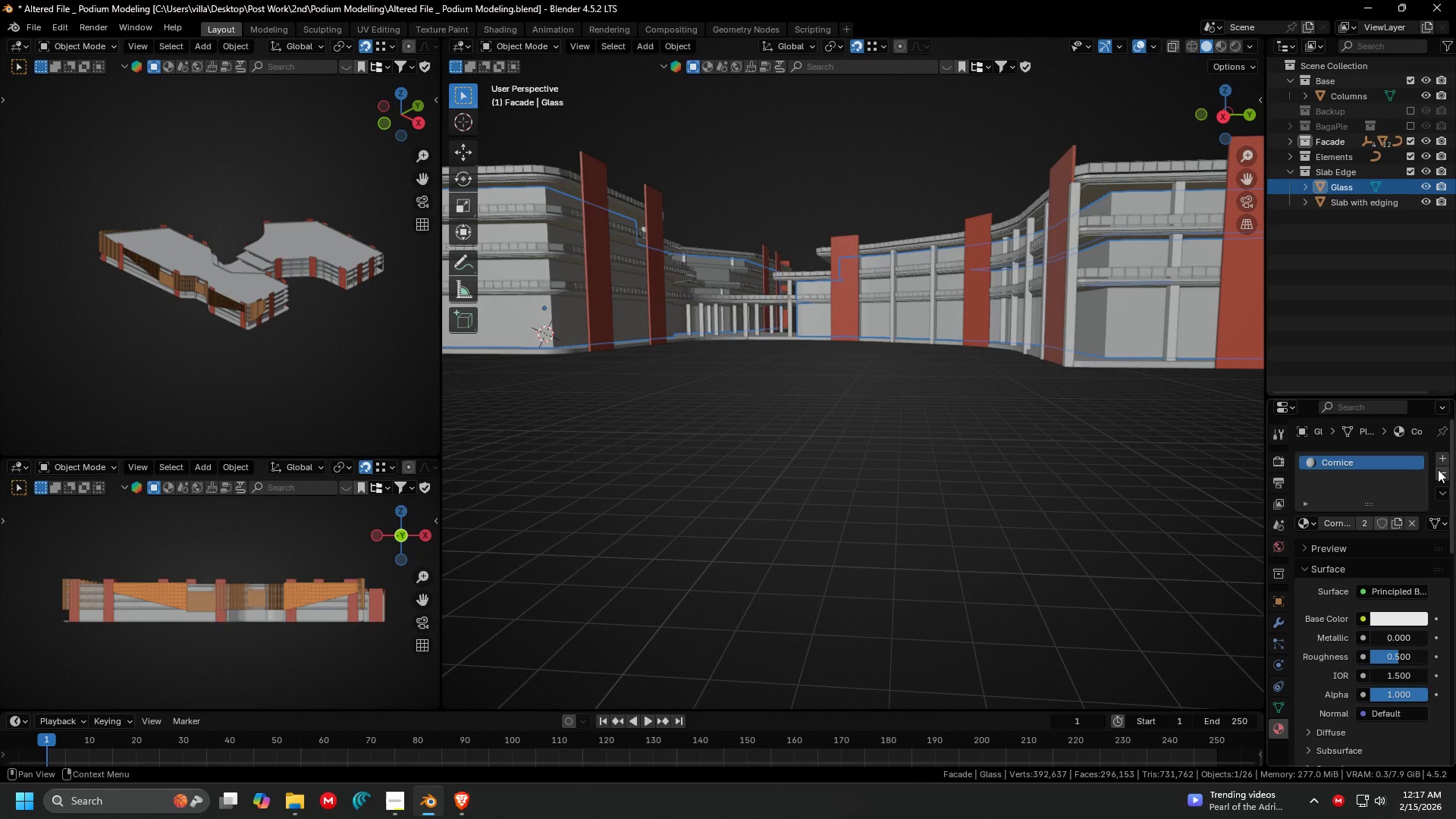 
triple_click([1438, 469])
 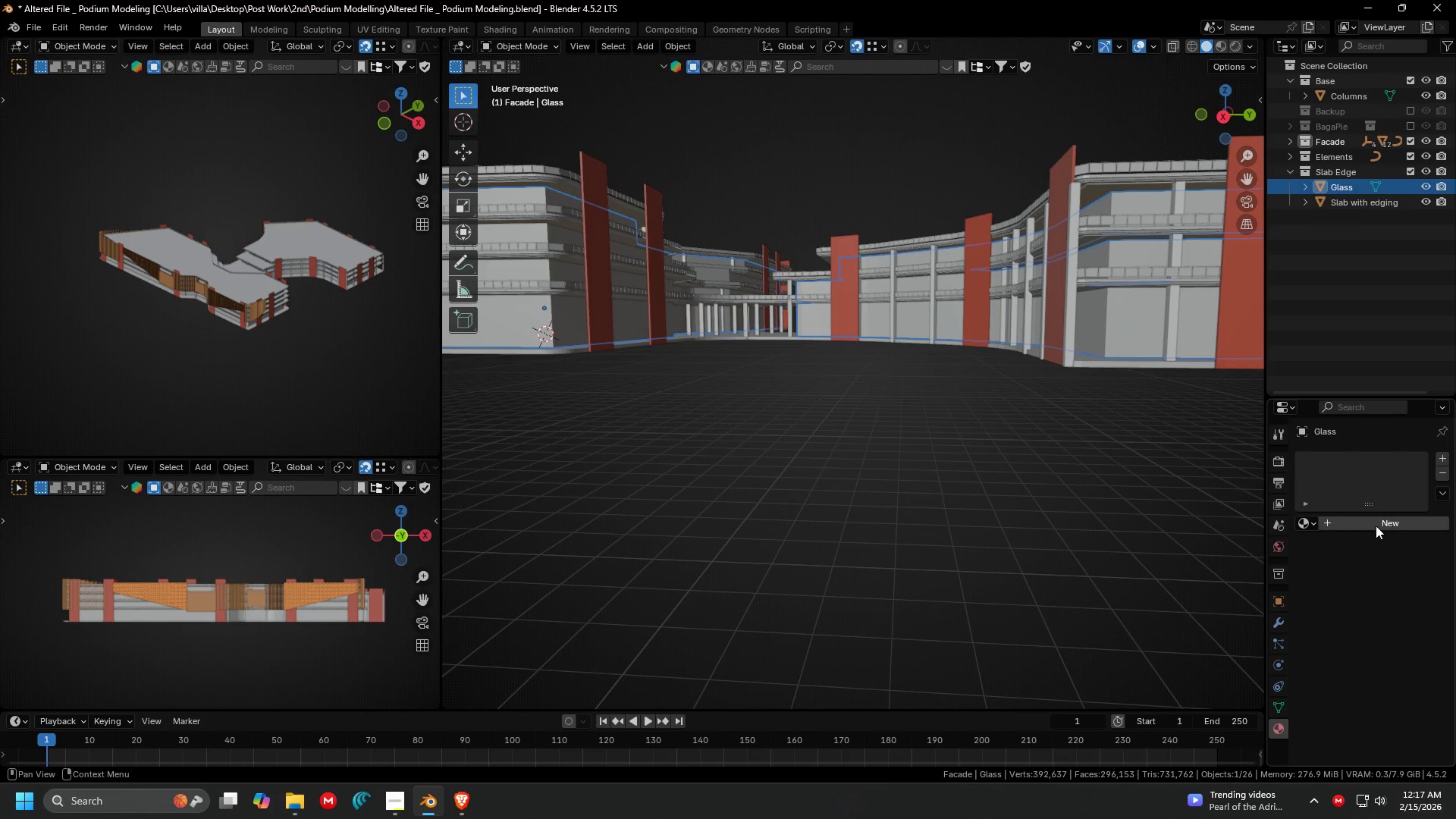 
left_click([1376, 528])
 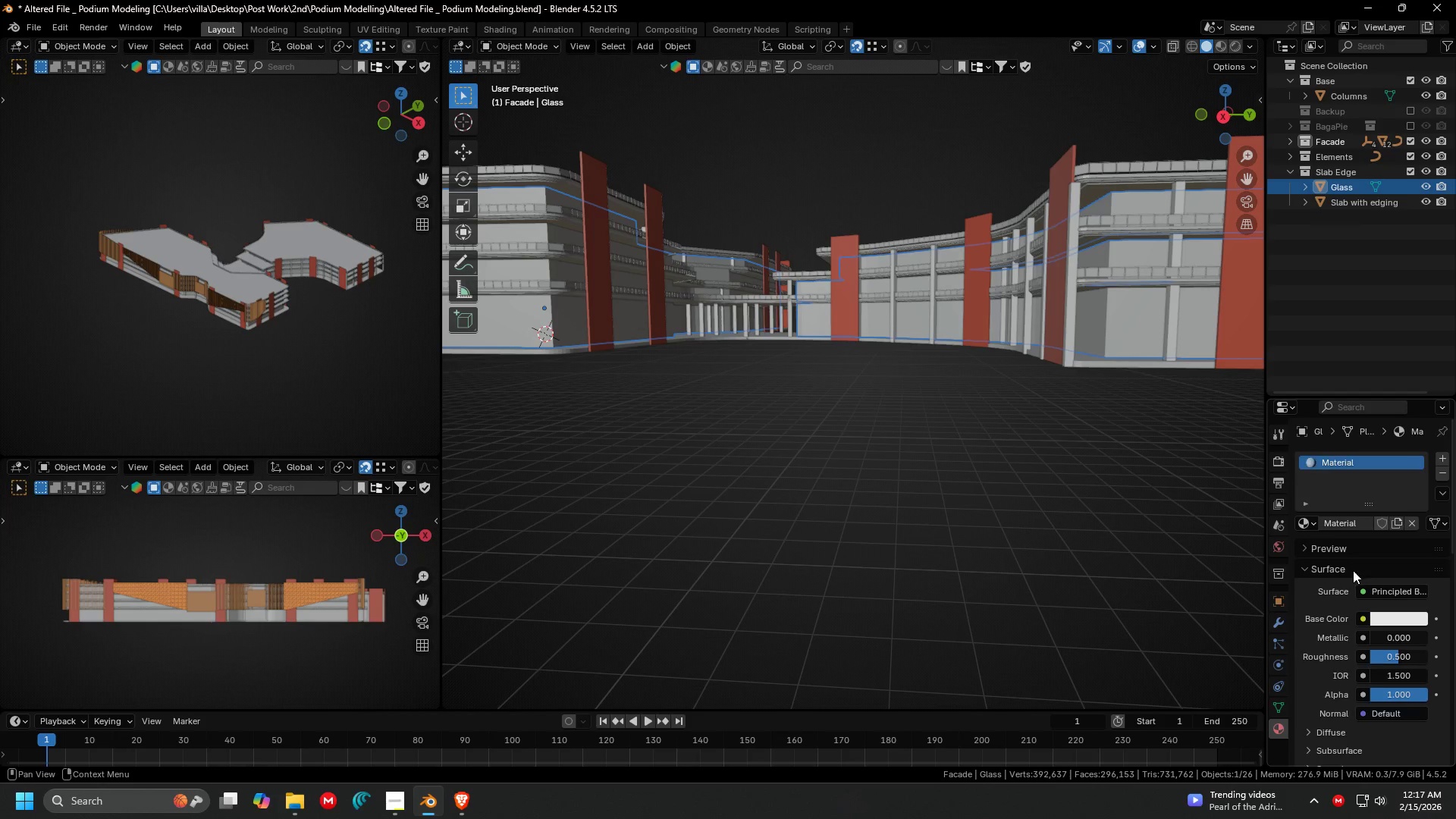 
scroll: coordinate [1354, 570], scroll_direction: down, amount: 14.0
 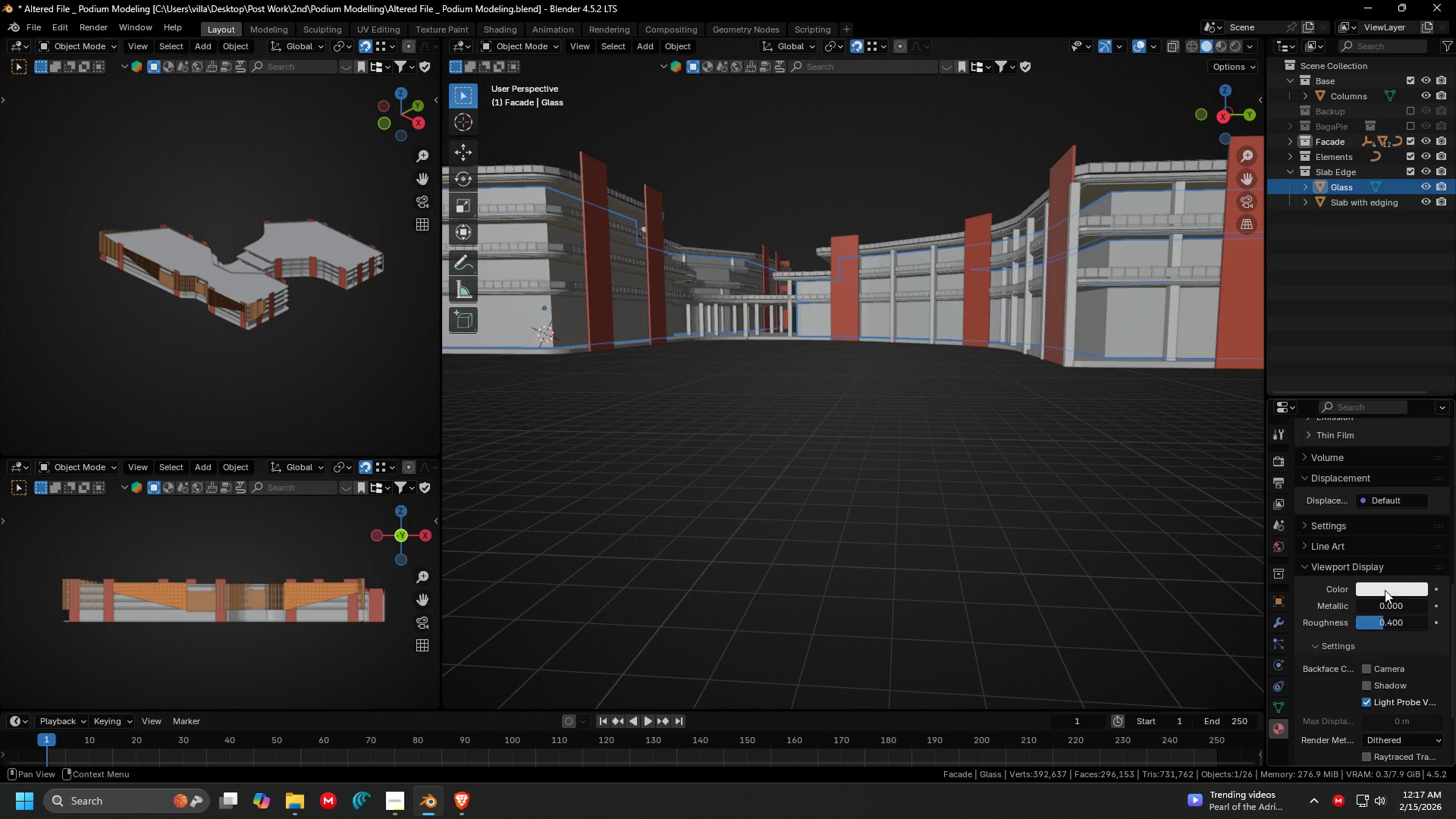 
left_click([1385, 590])
 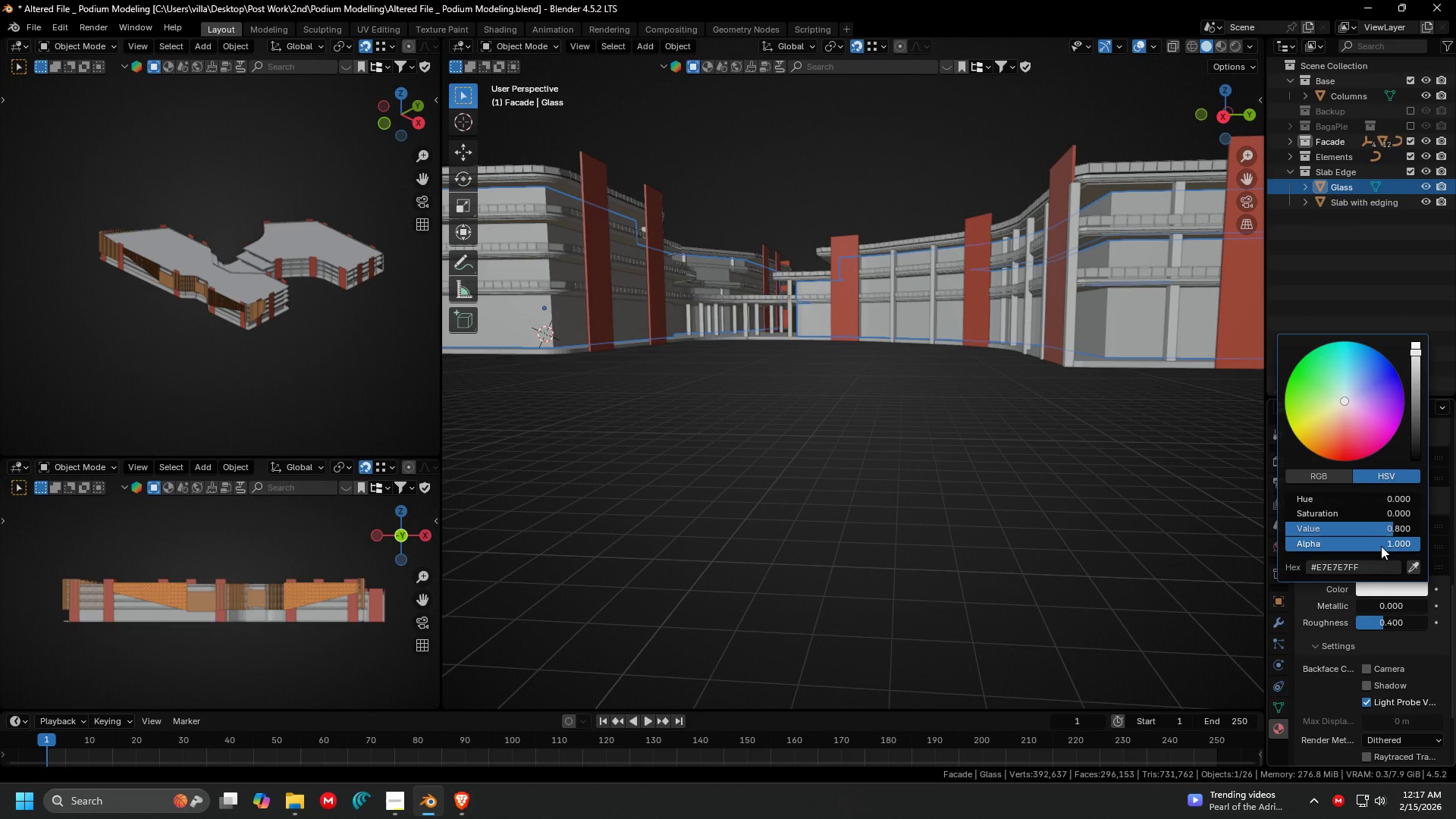 
left_click_drag(start_coordinate=[1385, 546], to_coordinate=[1305, 549])
 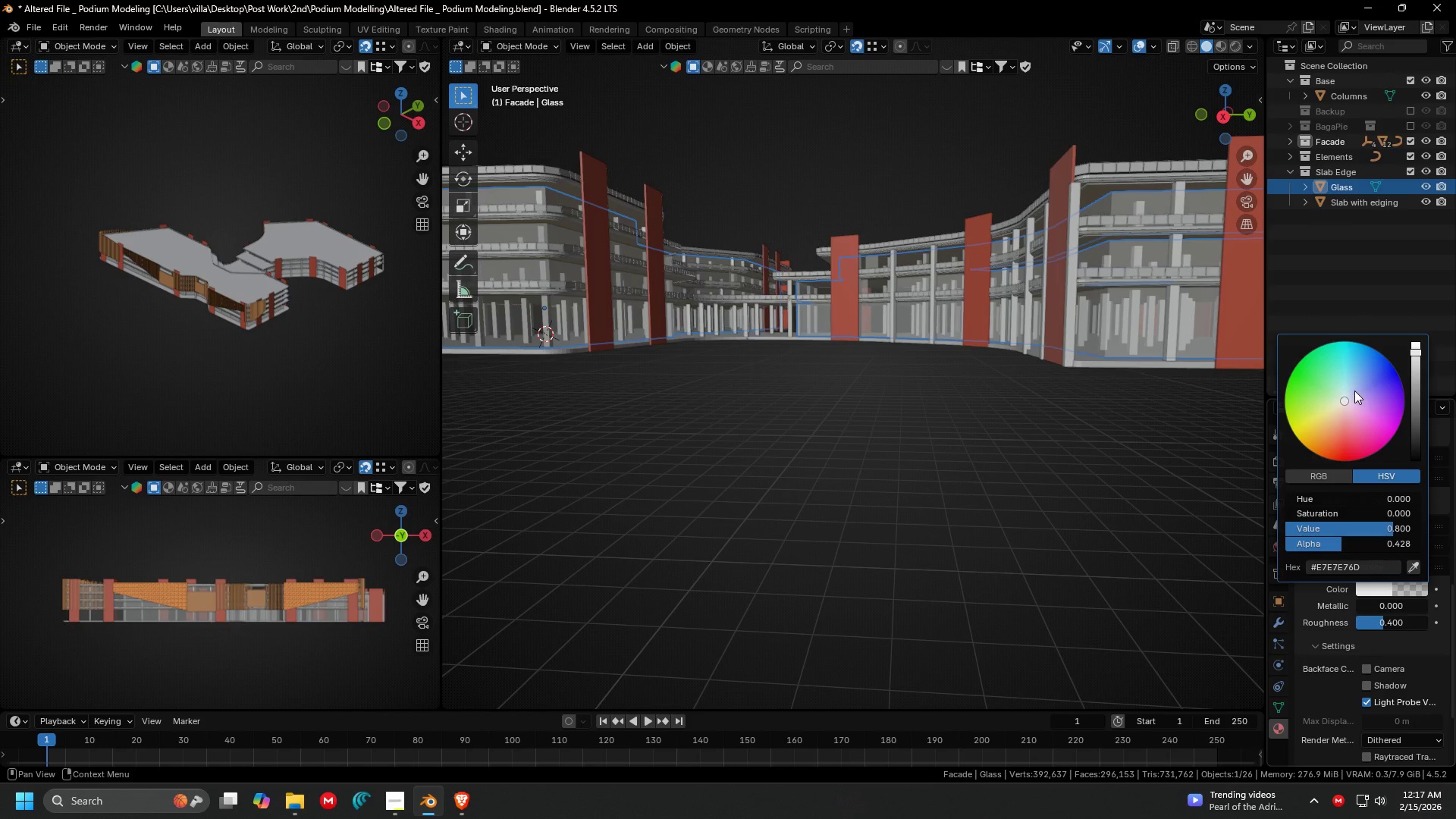 
left_click_drag(start_coordinate=[1353, 391], to_coordinate=[1347, 377])
 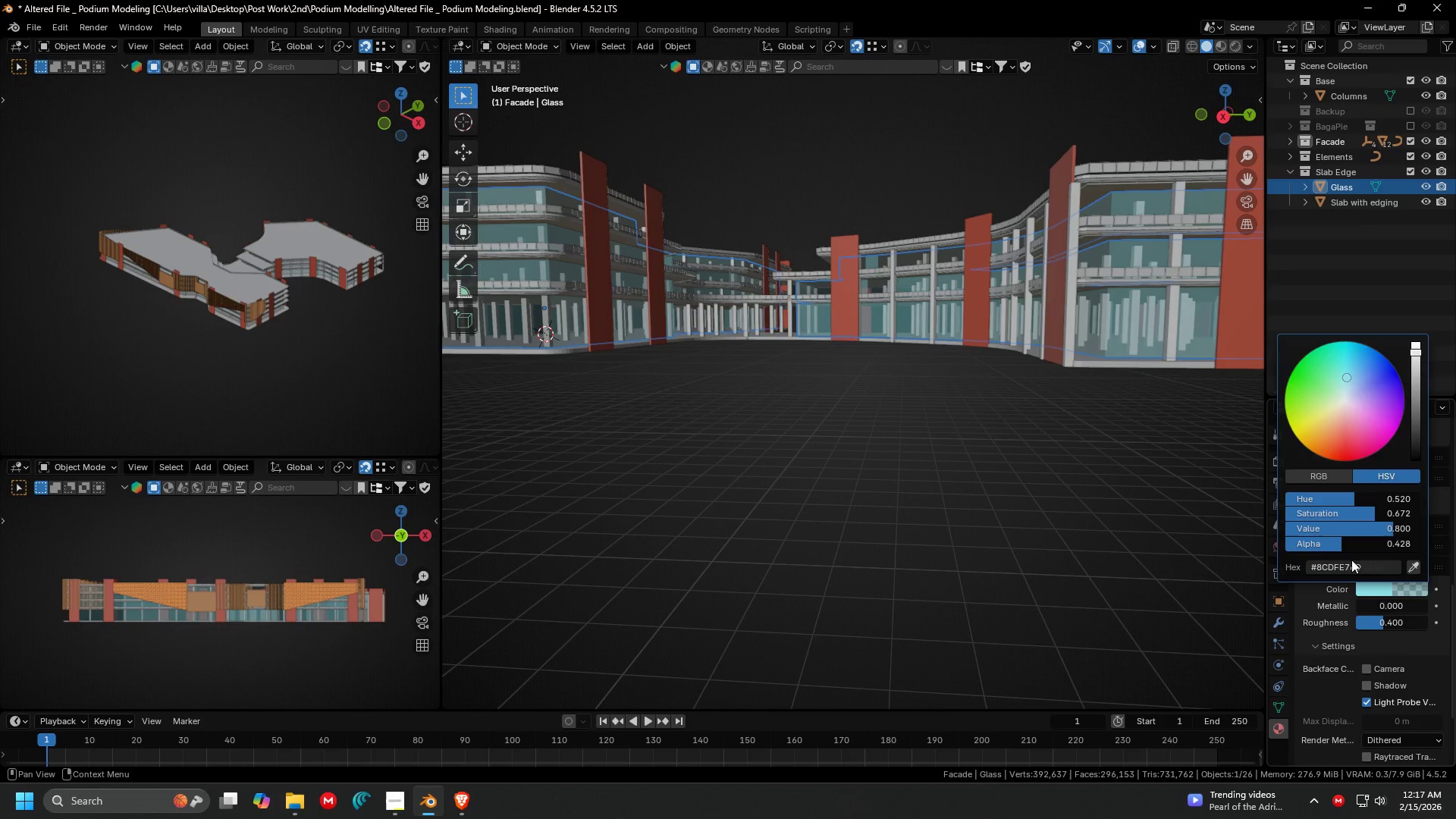 
left_click([1353, 465])
 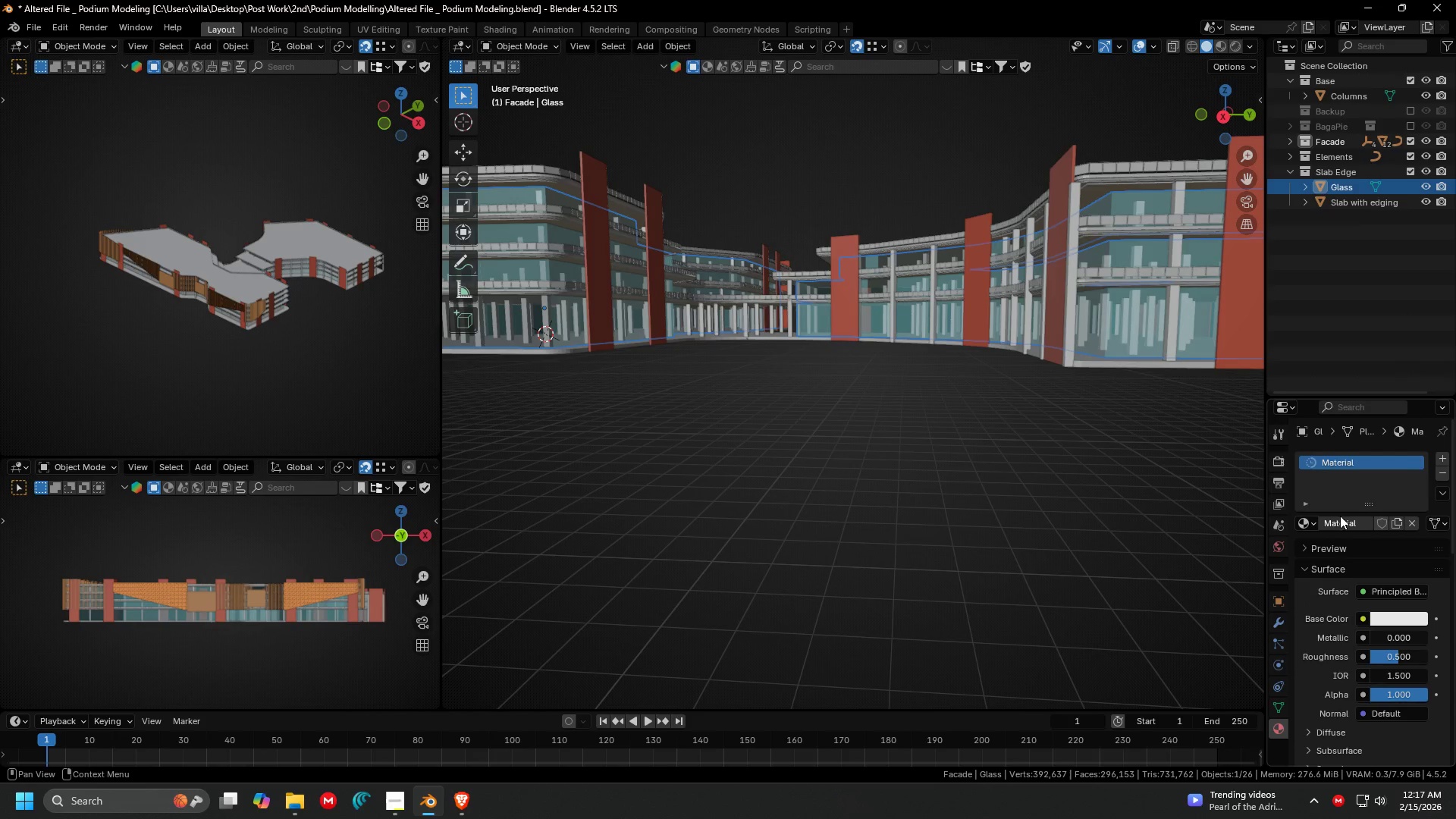 
scroll: coordinate [1348, 510], scroll_direction: up, amount: 18.0
 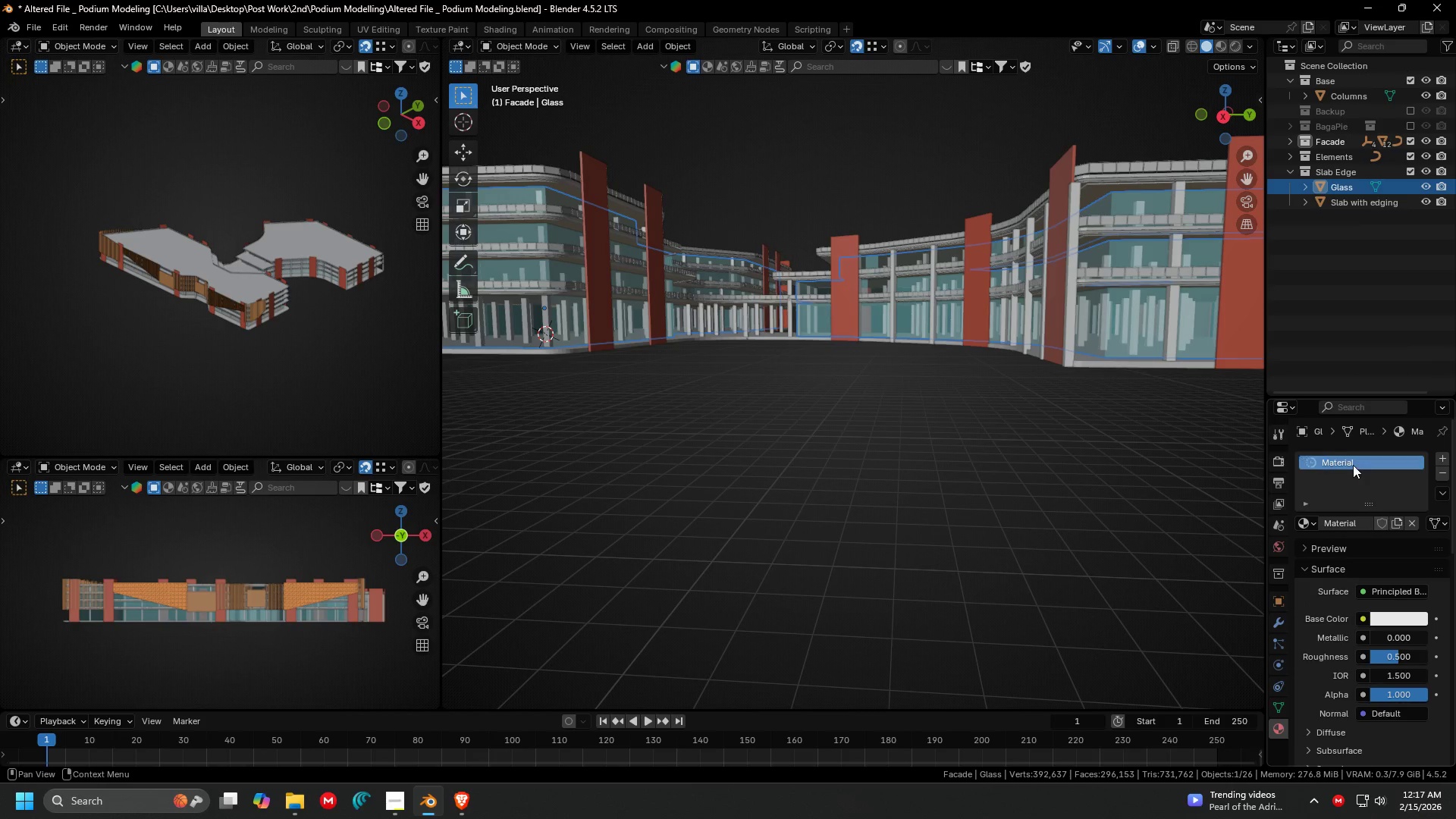 
left_click([1341, 526])
 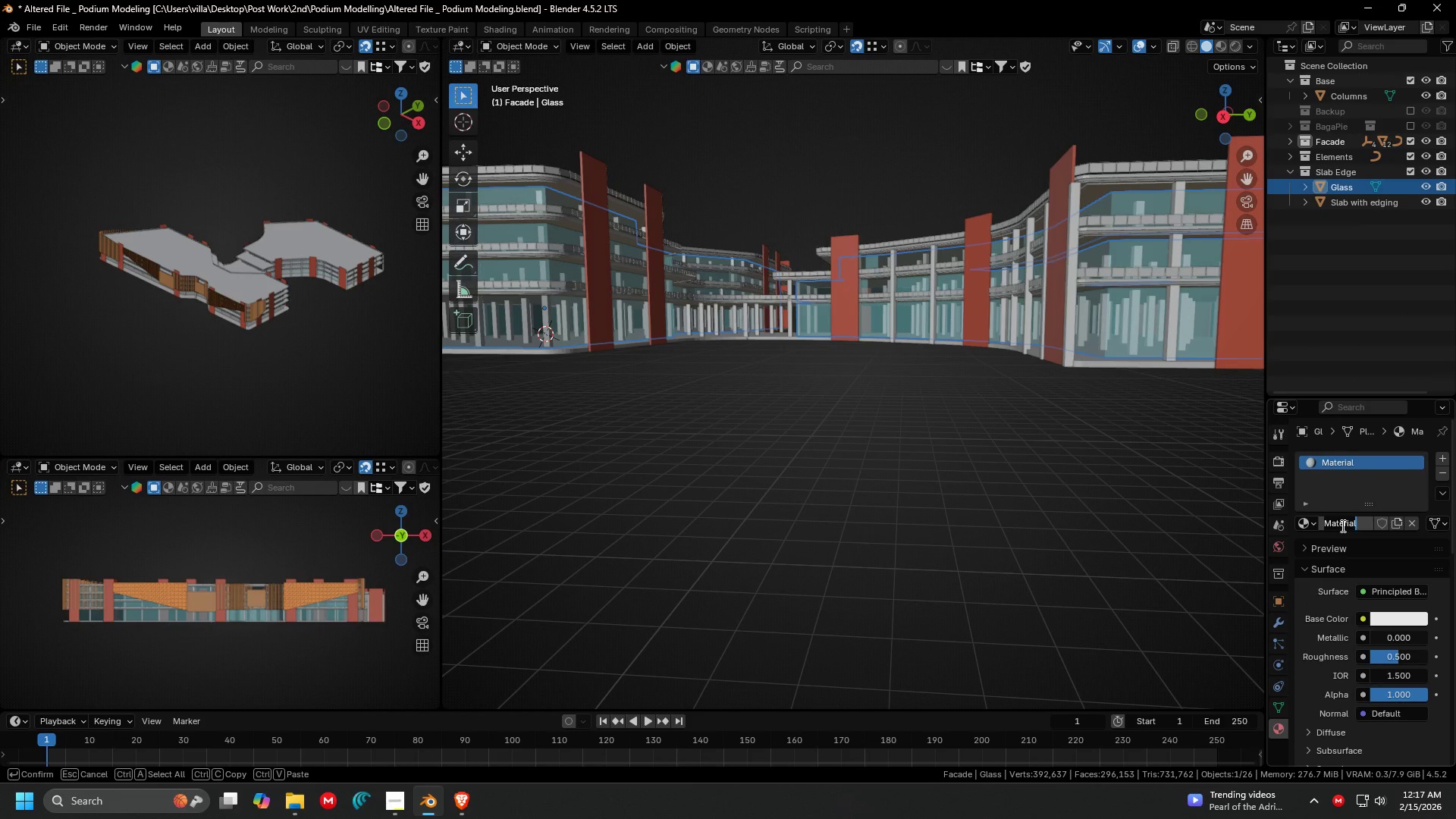 
type(Glass)
 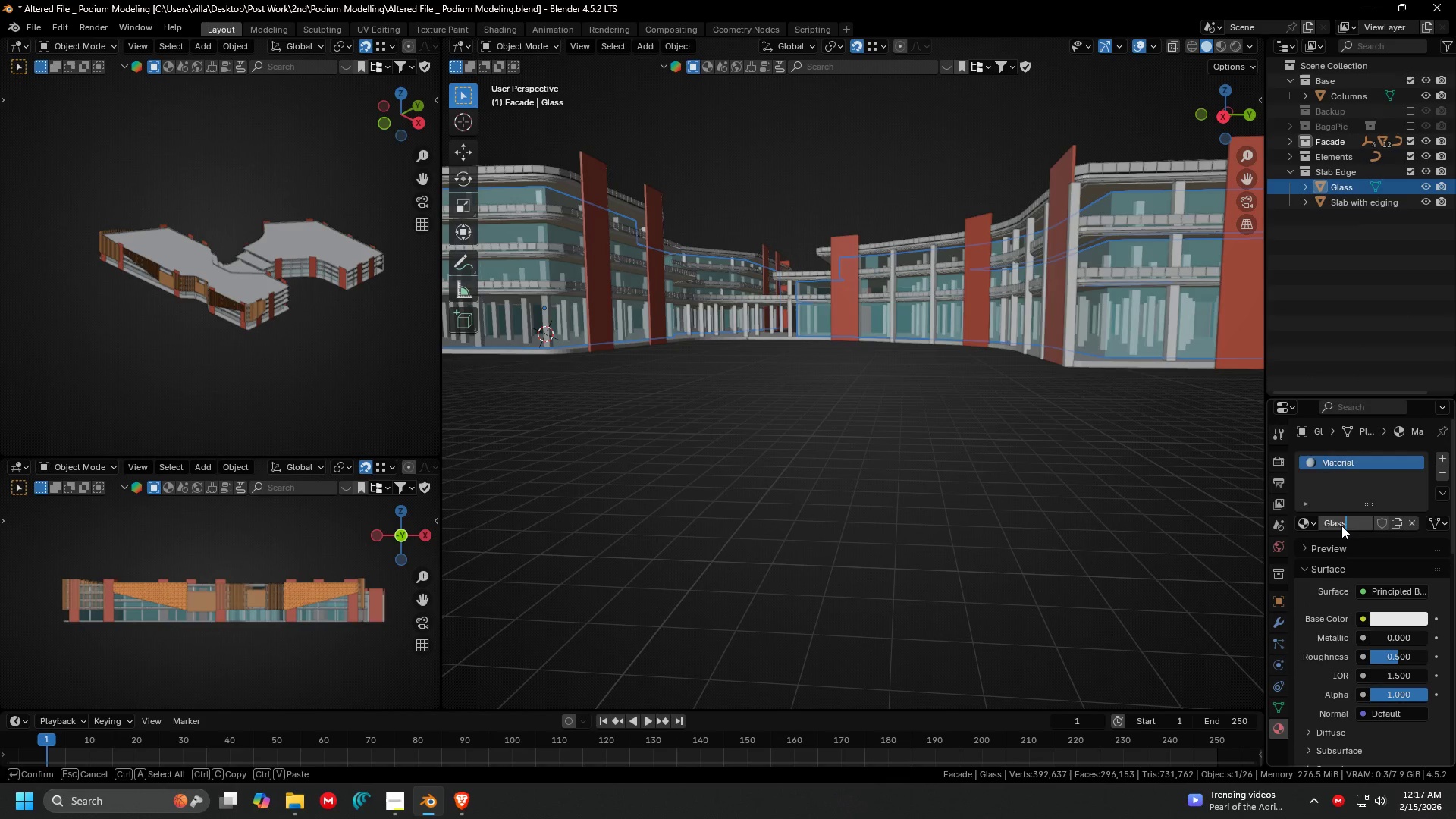 
key(Enter)
 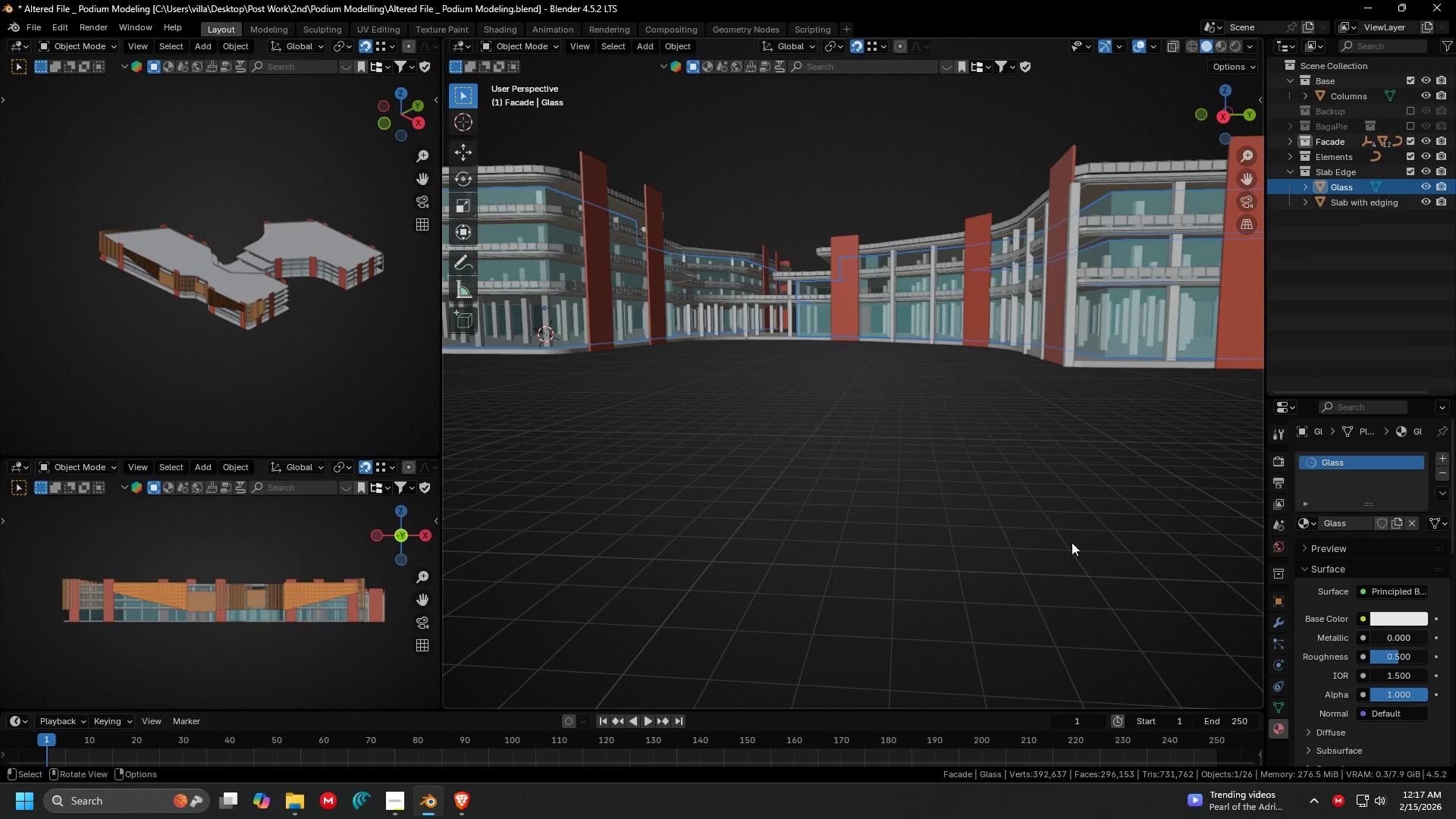 
left_click([954, 473])
 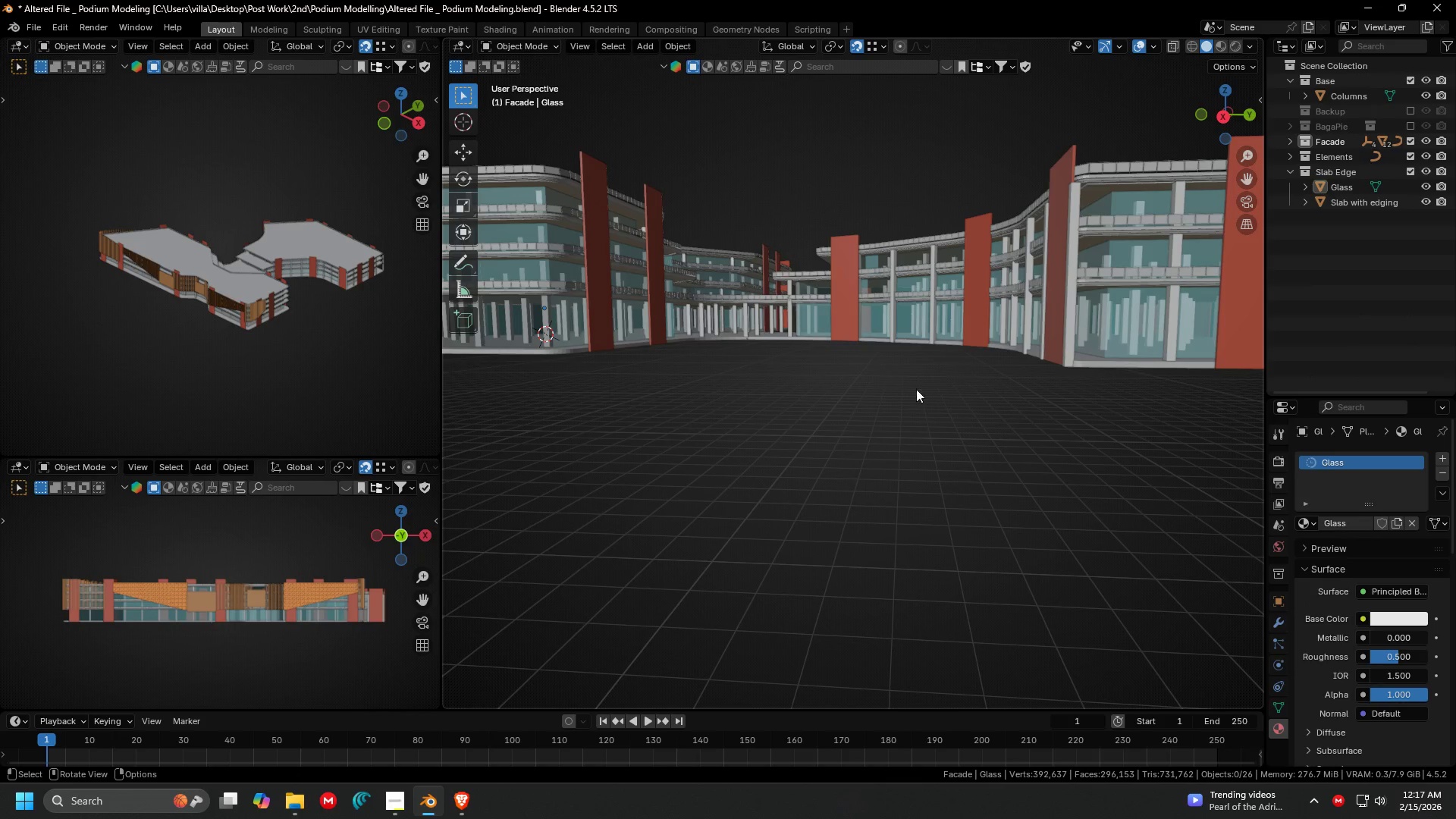 
scroll: coordinate [937, 460], scroll_direction: down, amount: 1.0
 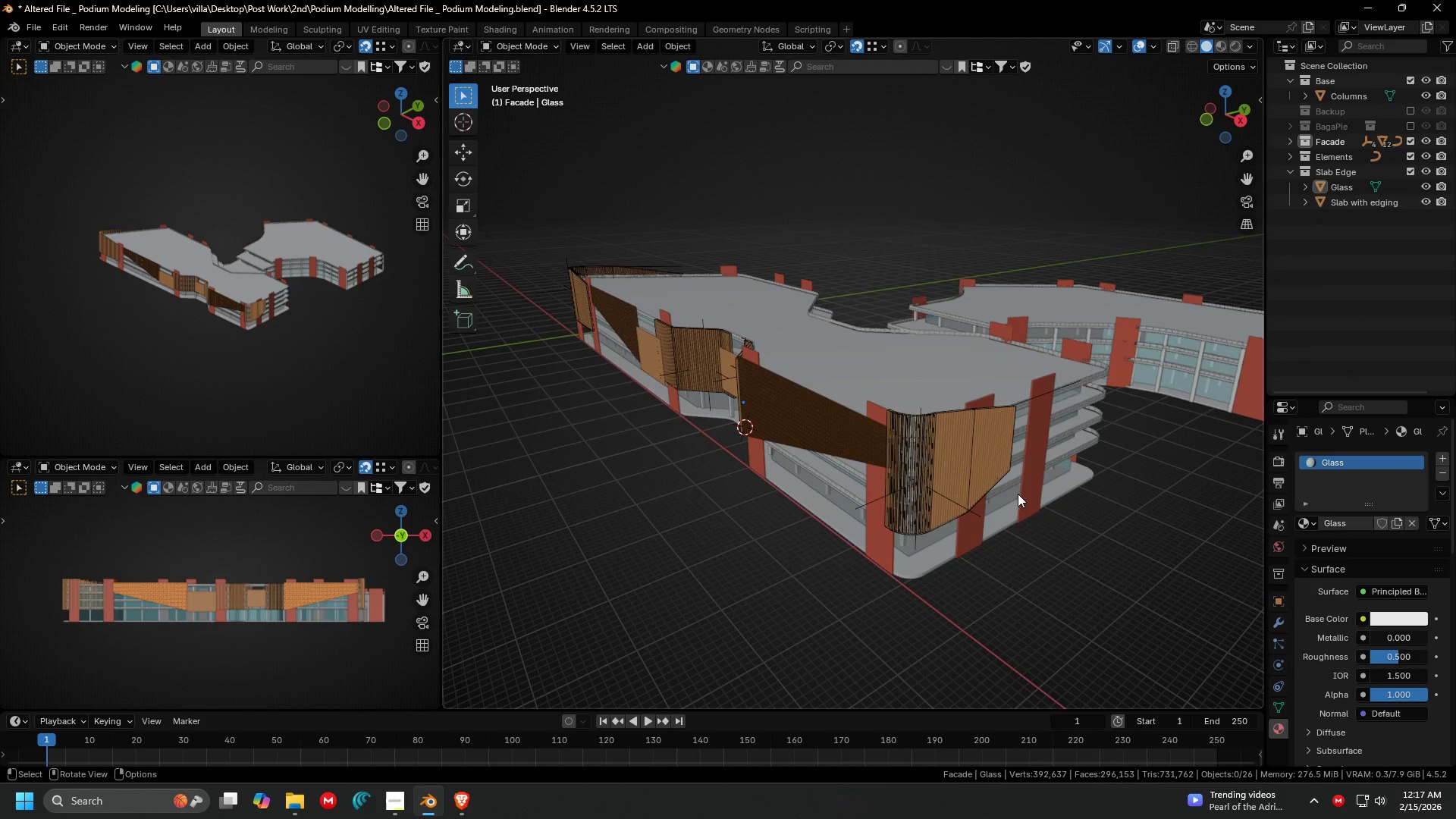 
key(A)
 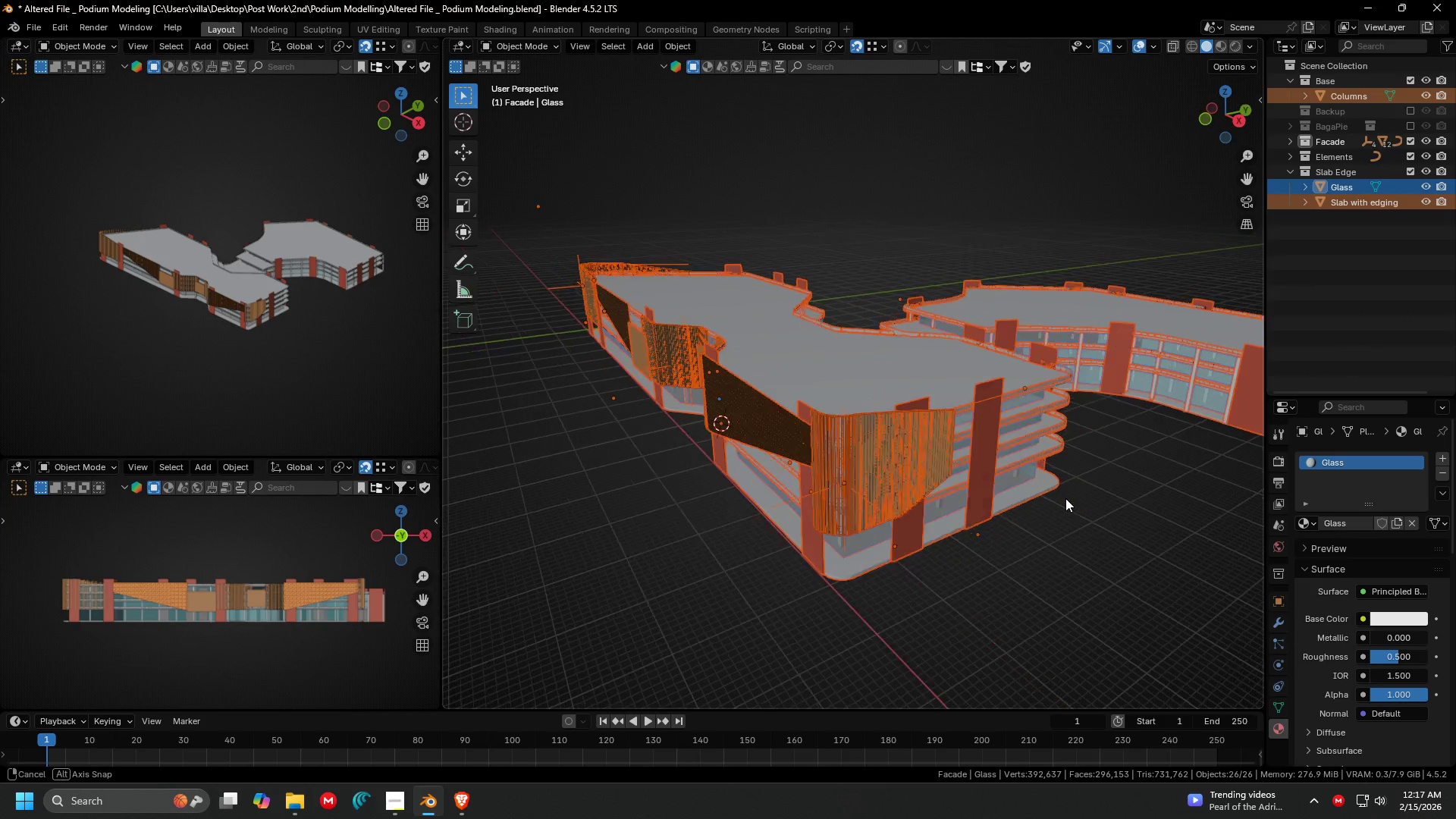 
key(Control+S)
 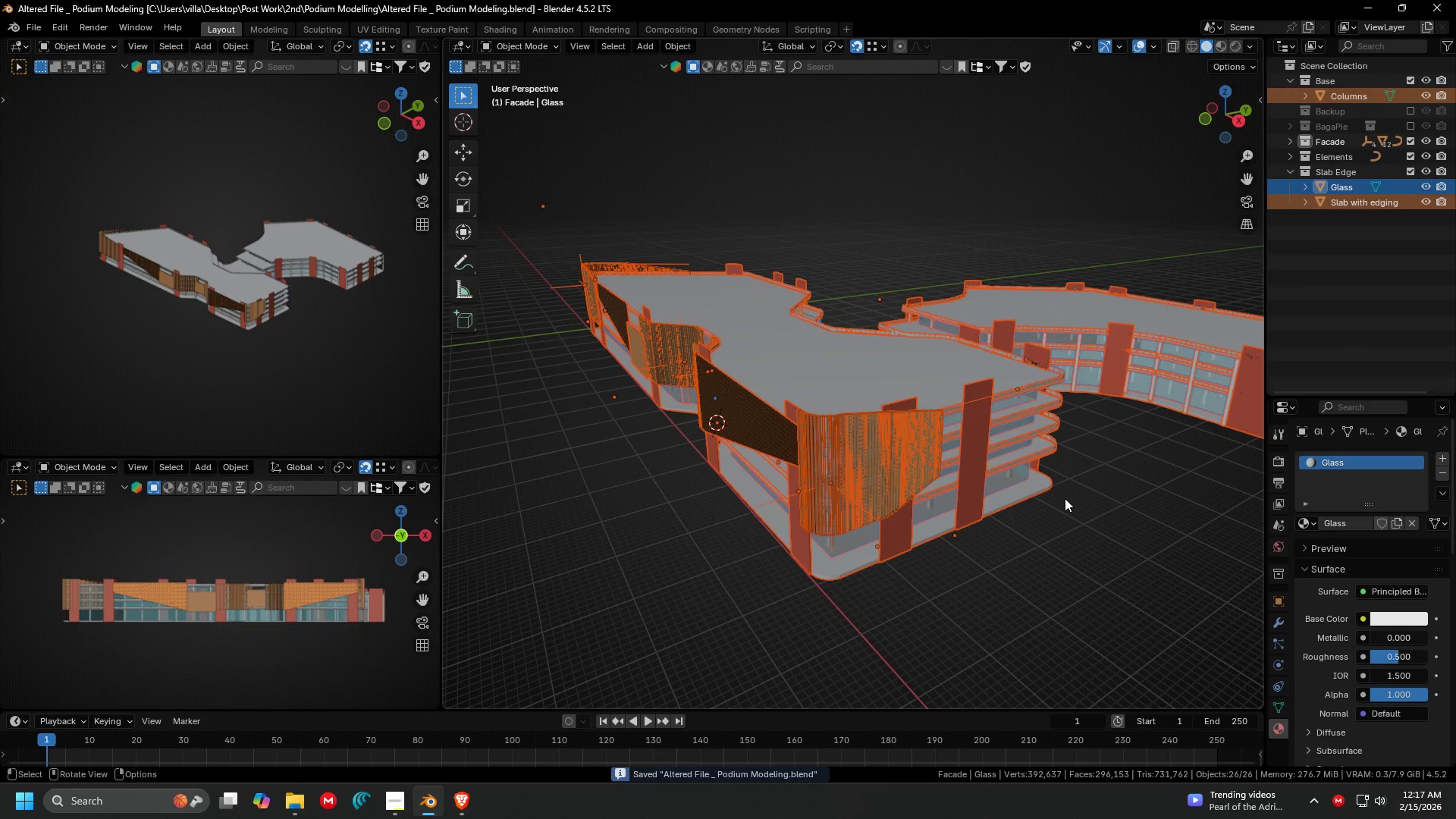 
key(Tab)
type(au)
 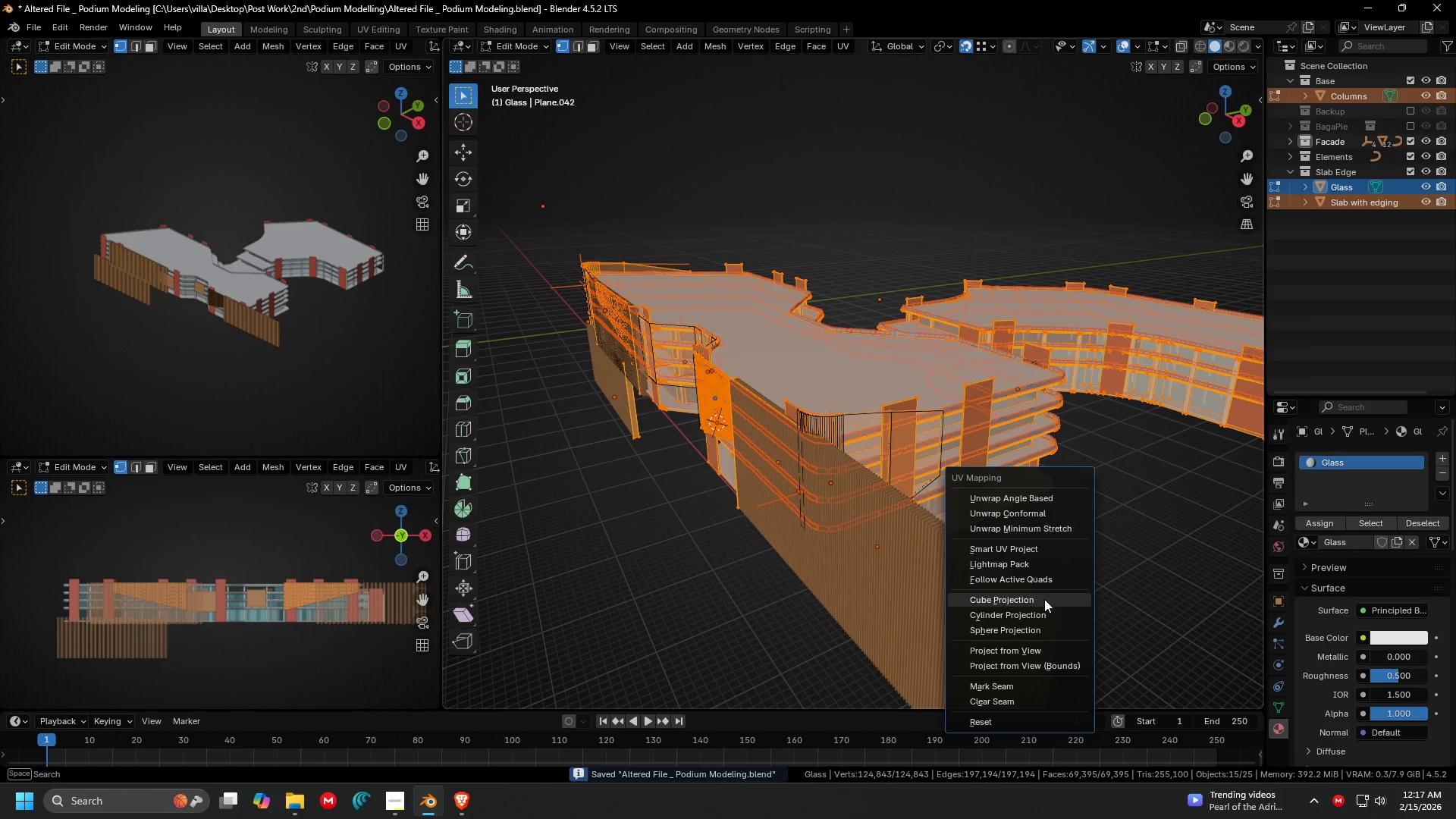 
left_click([1044, 599])
 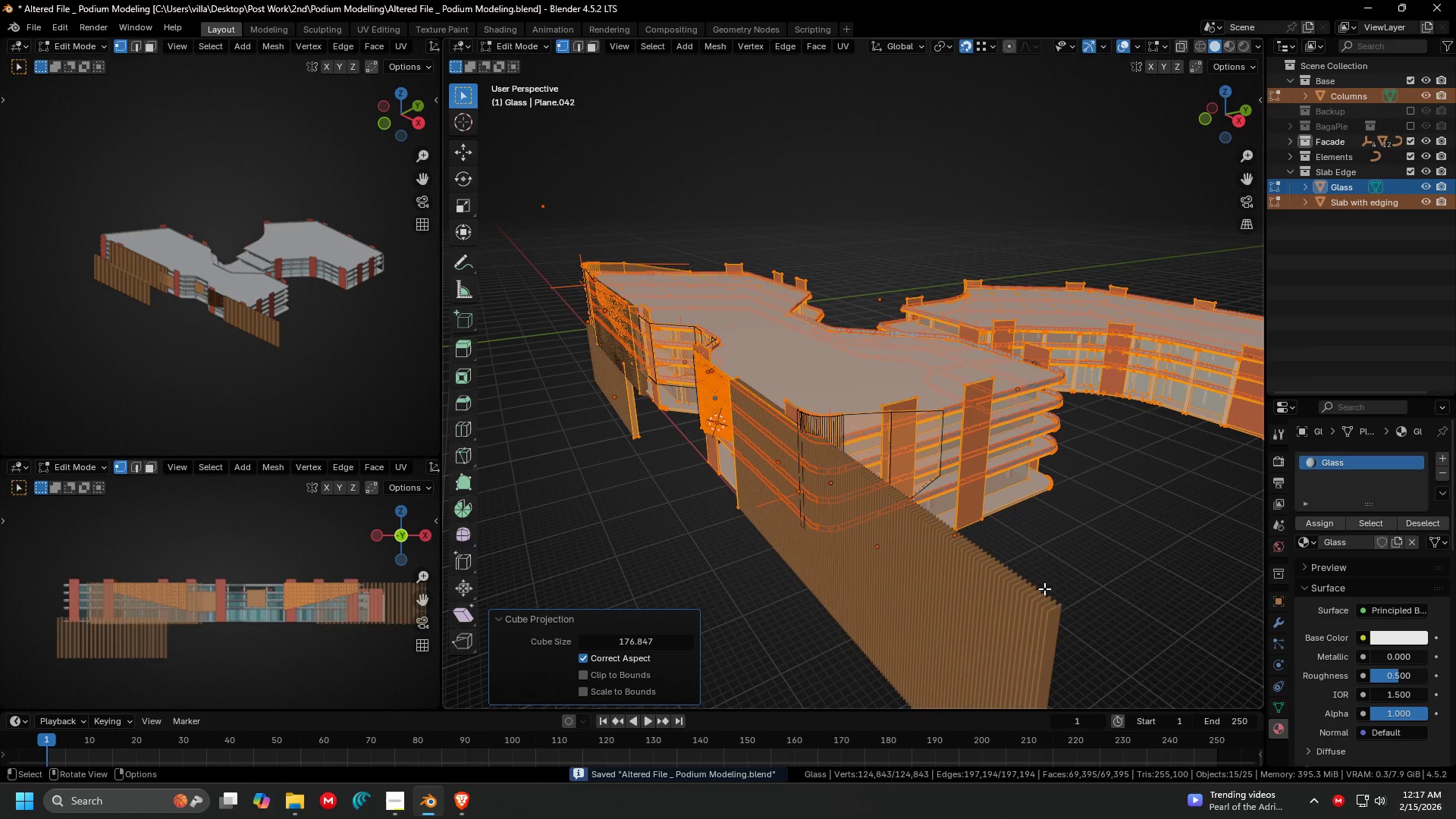 
key(Tab)
 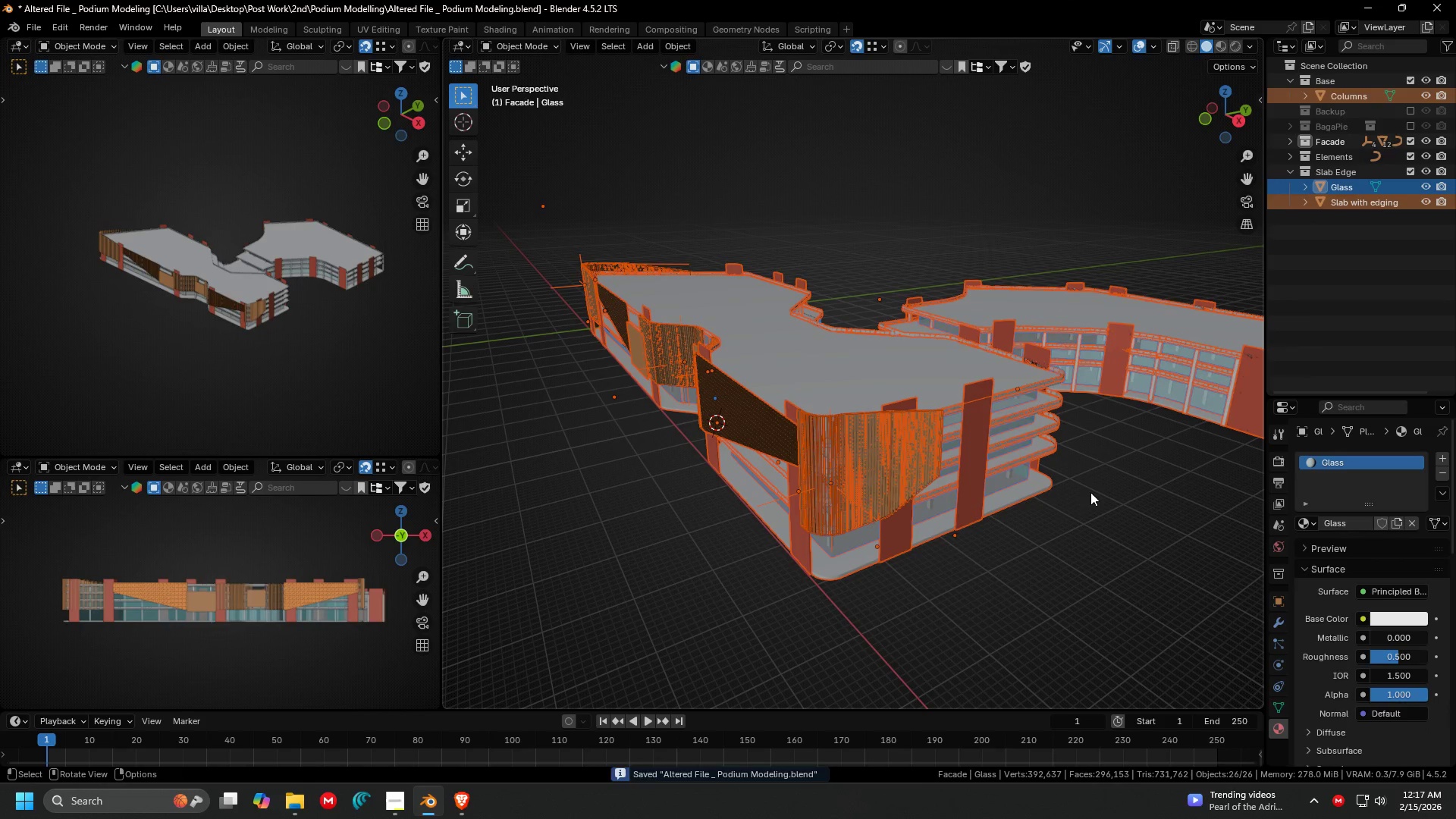 
left_click([1090, 492])
 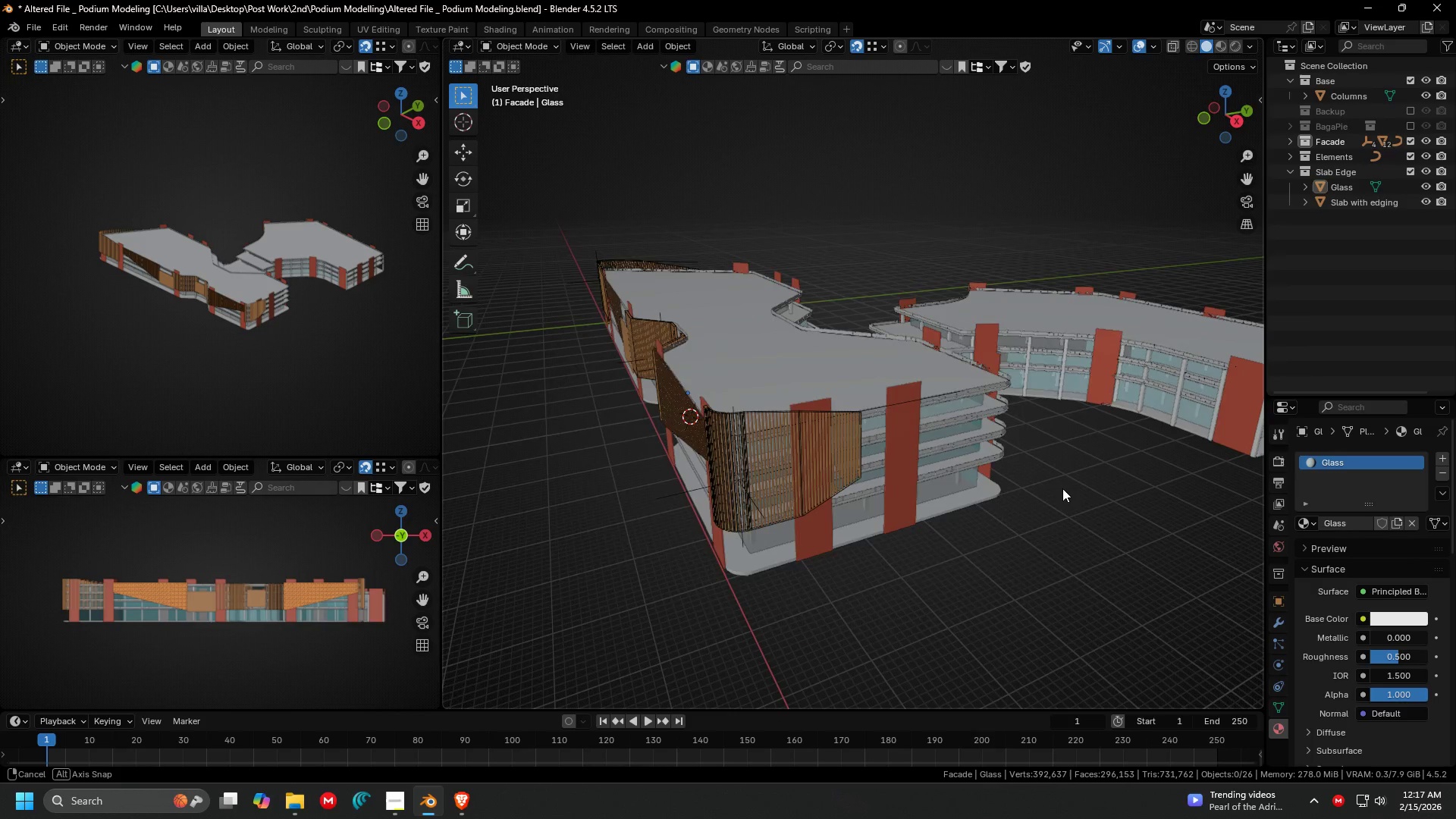 
key(Control+ControlLeft)
 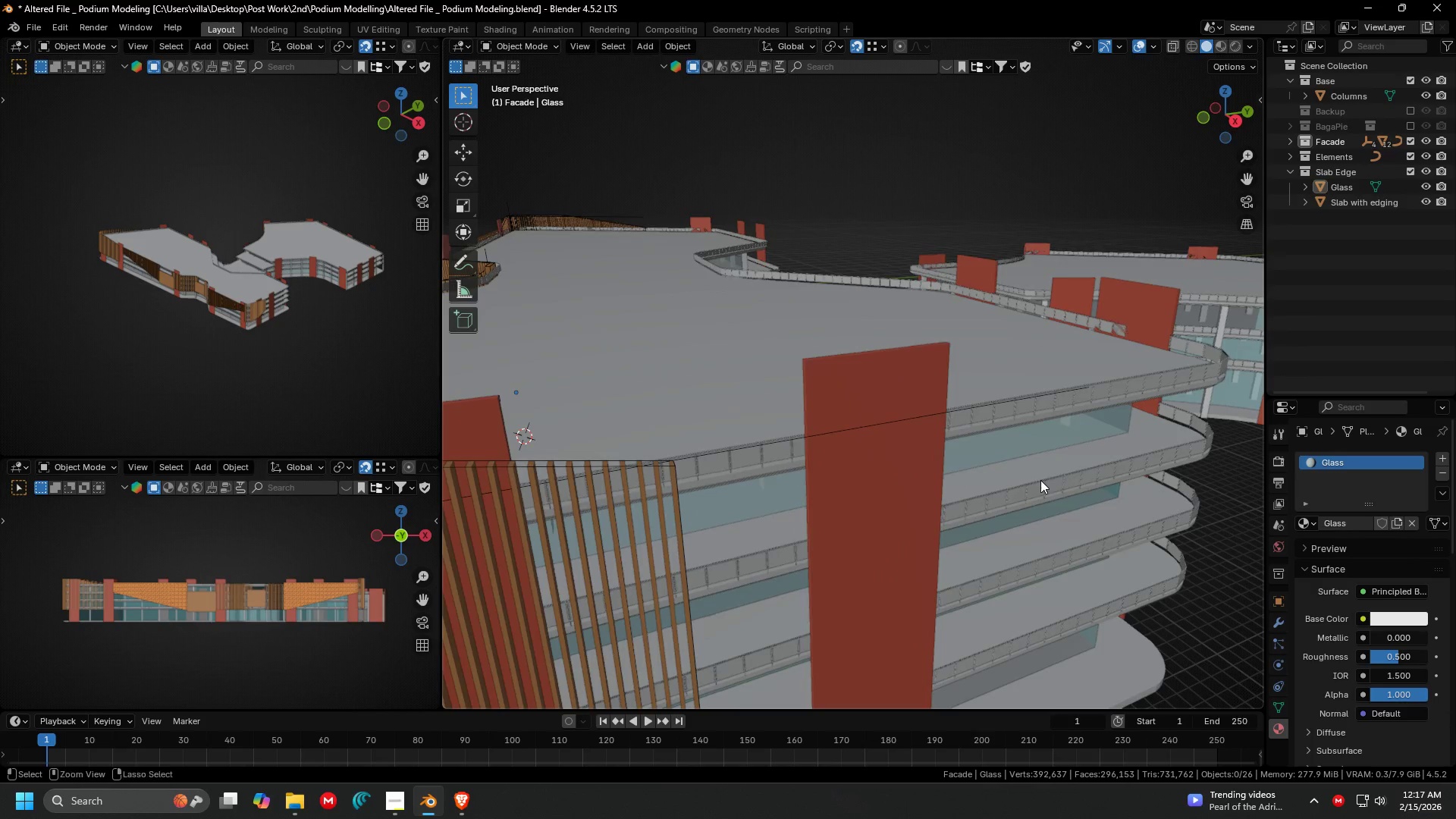 
key(Control+S)
 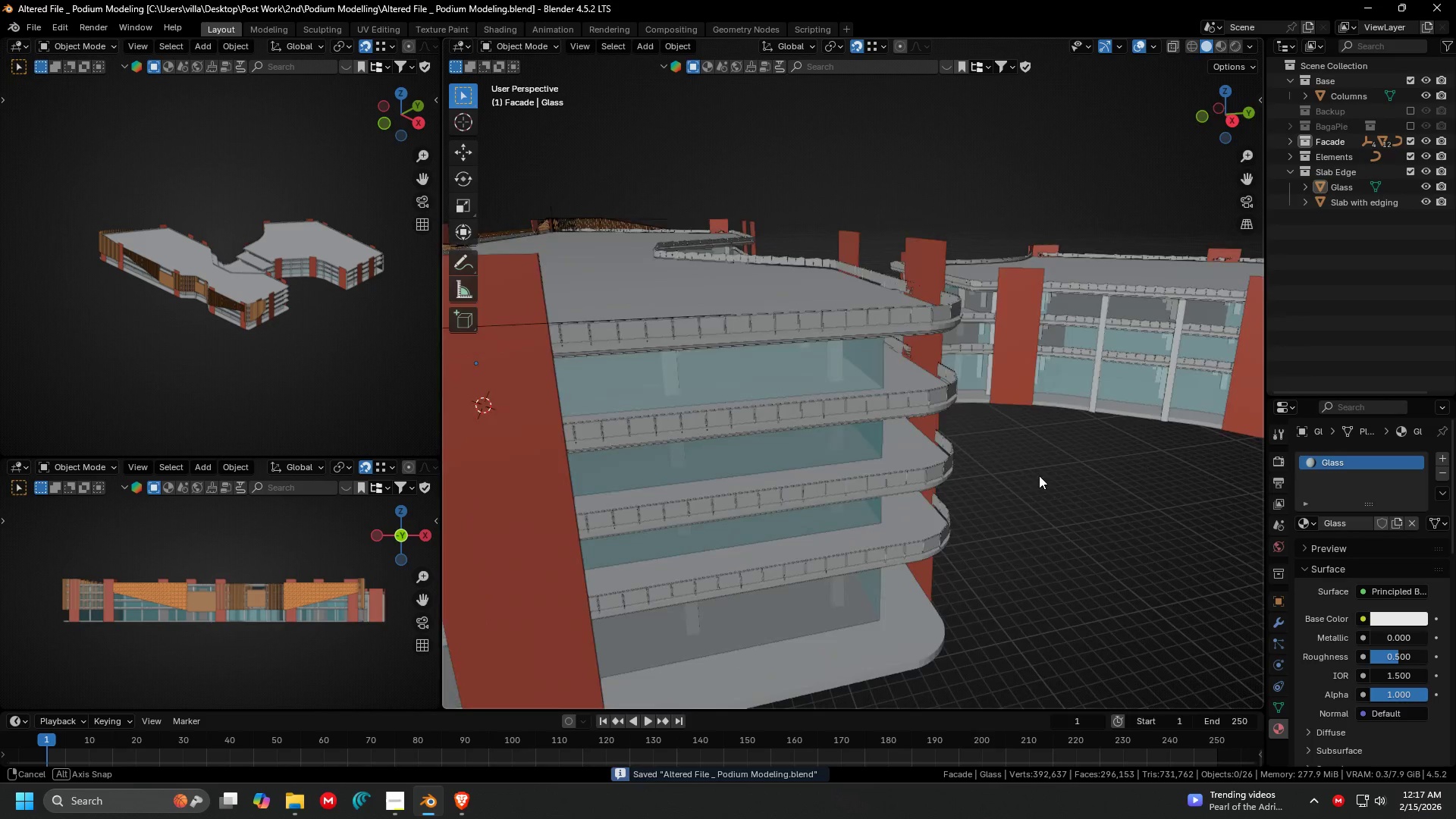 
scroll: coordinate [1040, 480], scroll_direction: up, amount: 2.0
 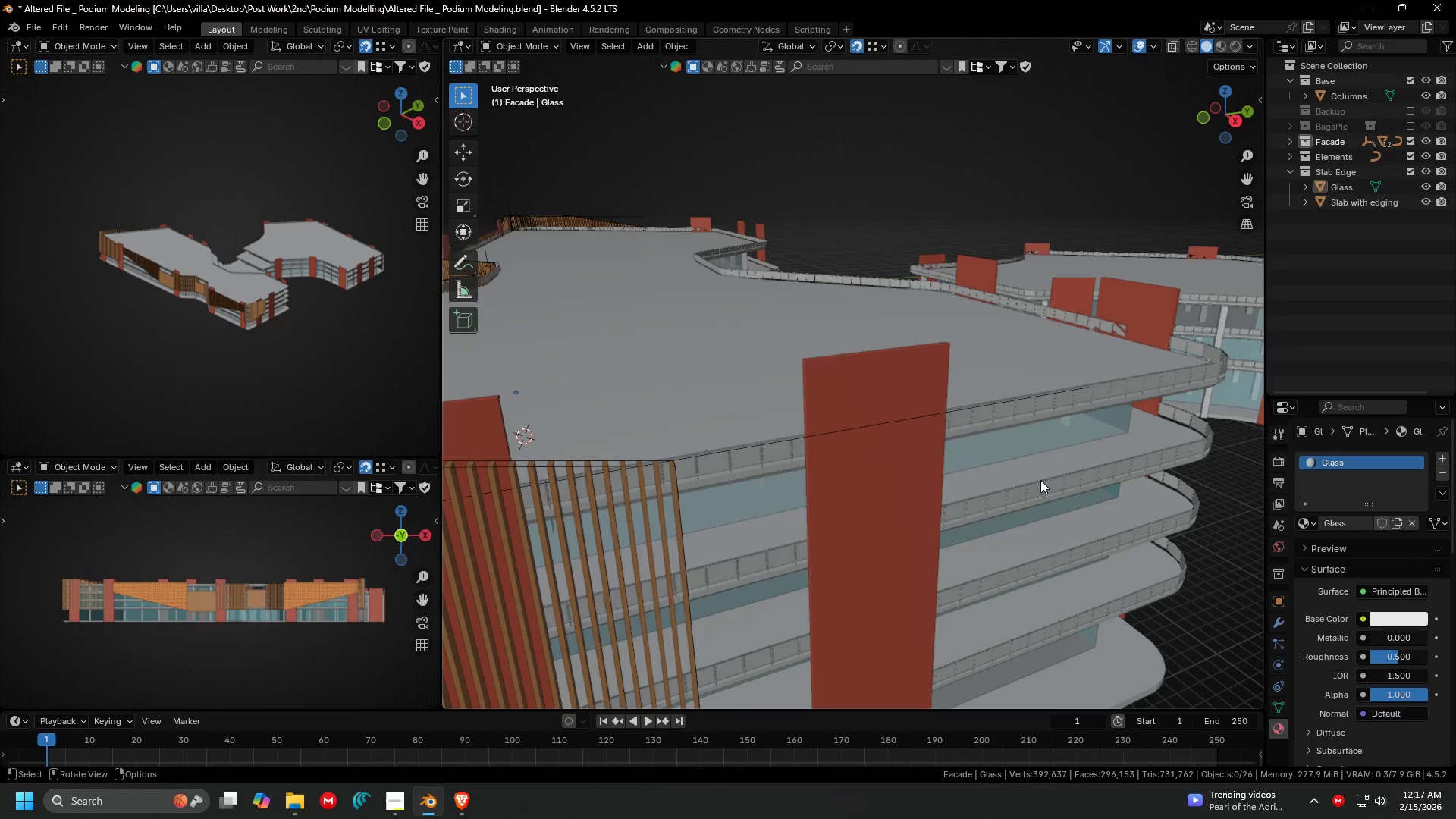 
hold_key(key=ShiftLeft, duration=0.42)
 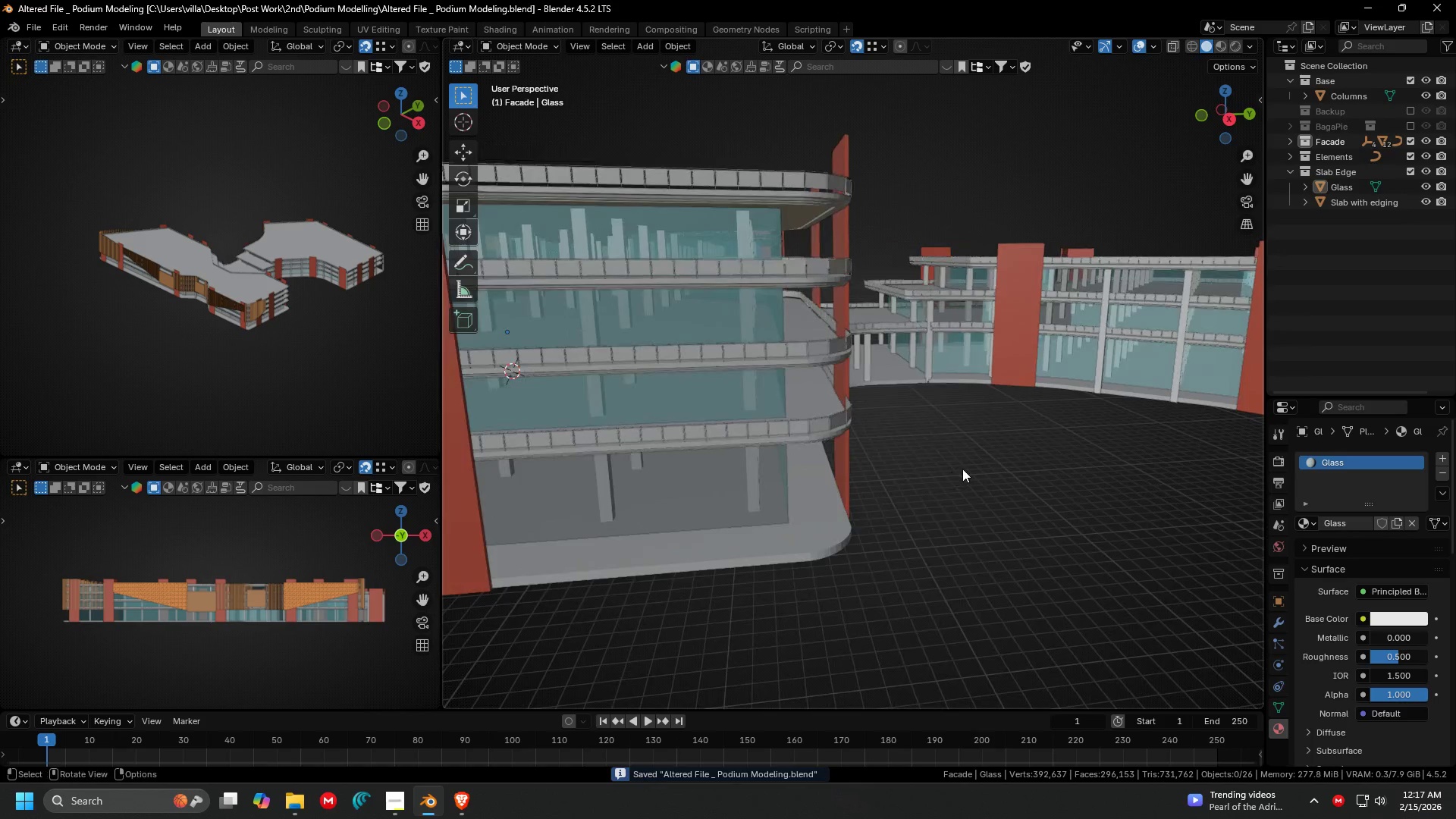 
scroll: coordinate [986, 471], scroll_direction: down, amount: 1.0
 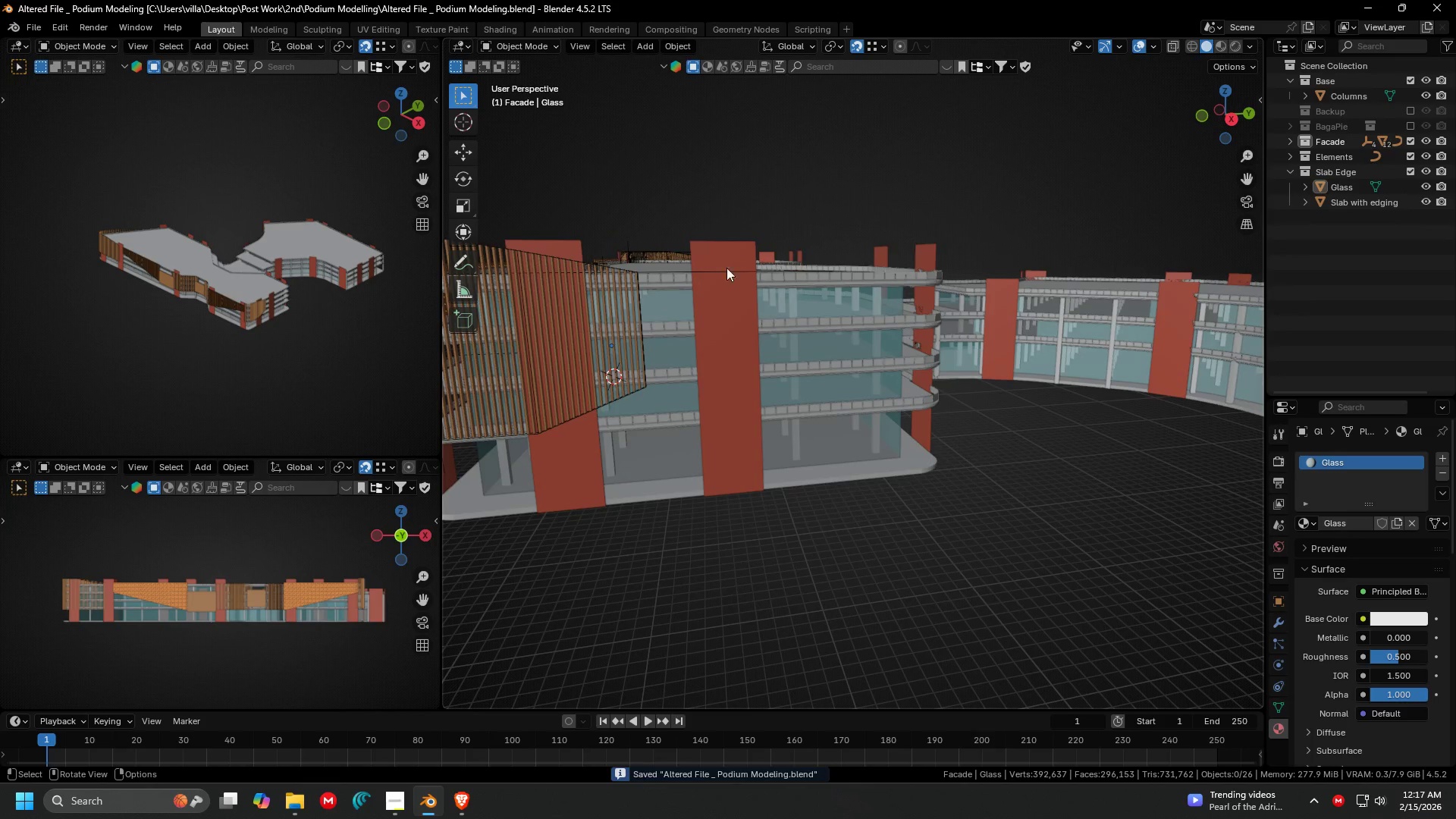 
left_click([729, 243])
 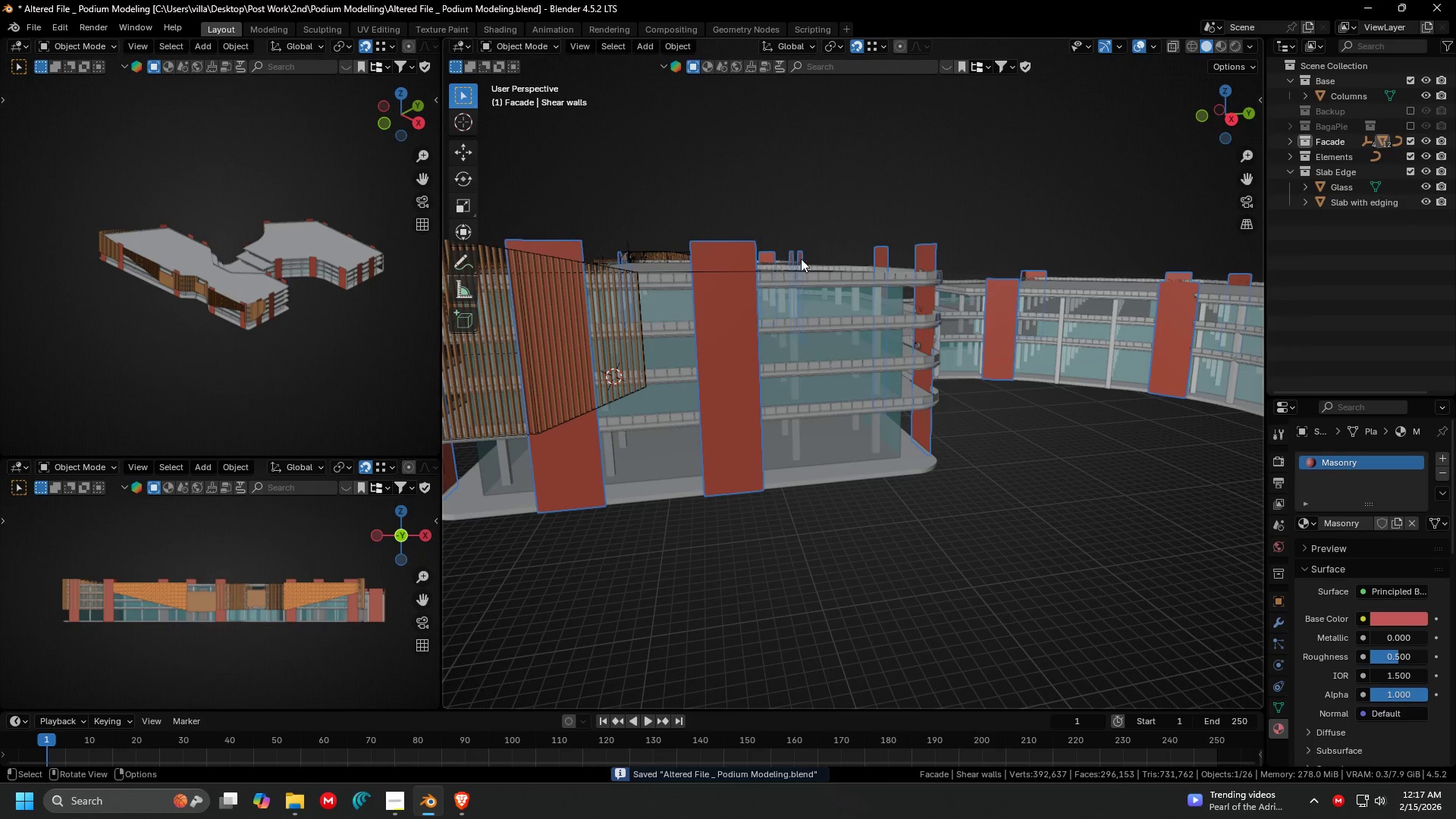 
key(Tab)
 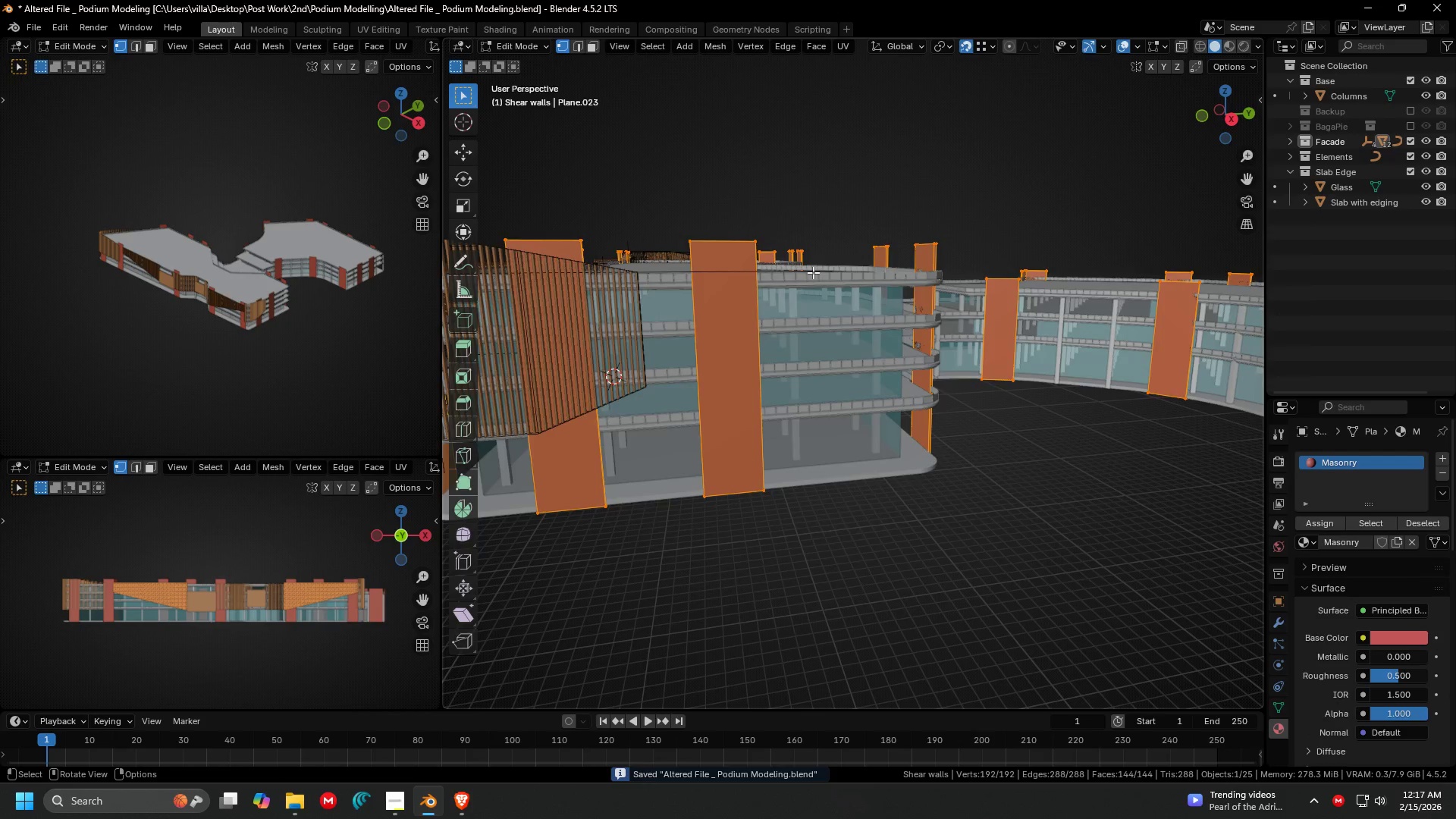 
scroll: coordinate [813, 272], scroll_direction: down, amount: 1.0
 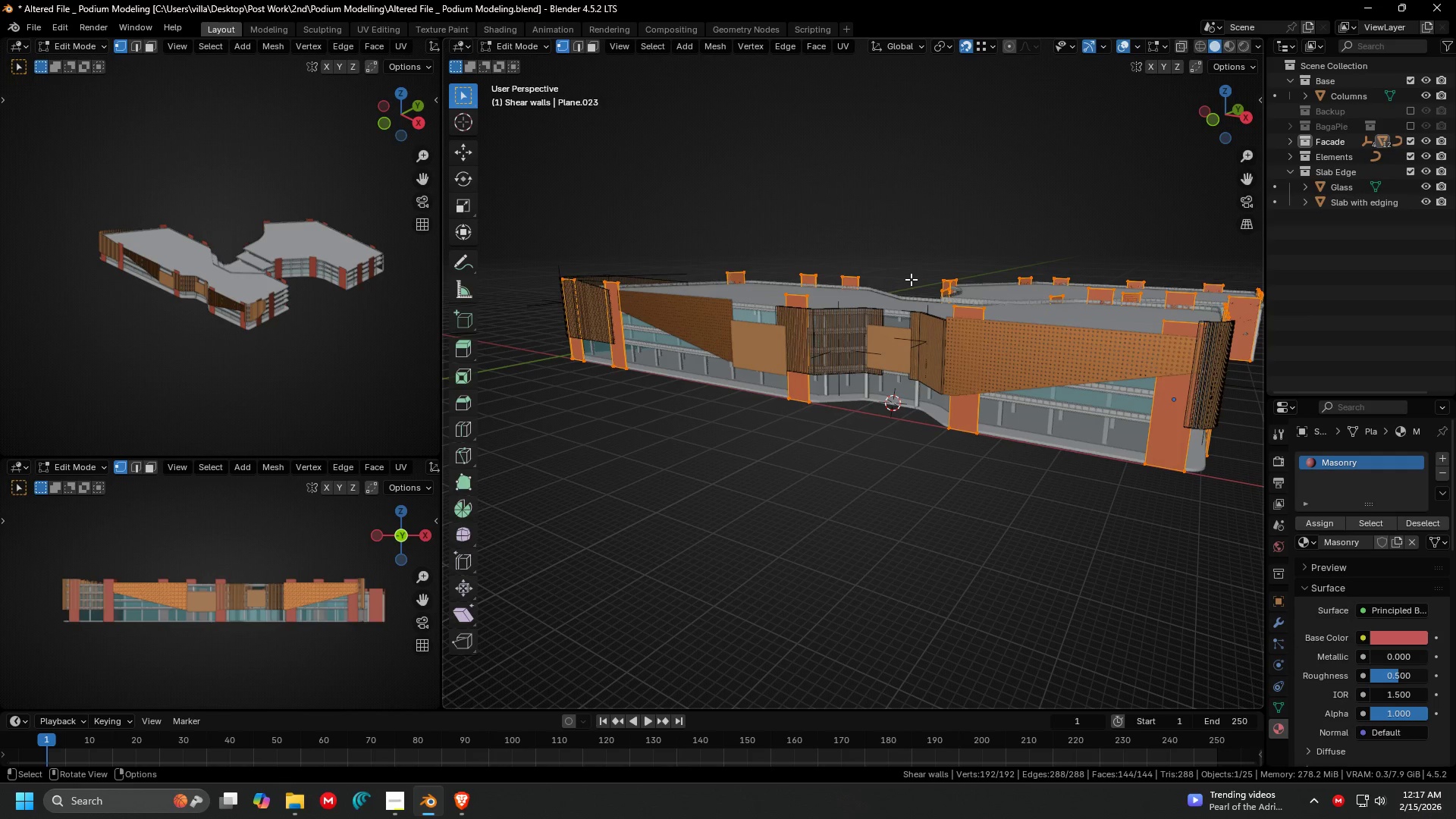 
key(1)
 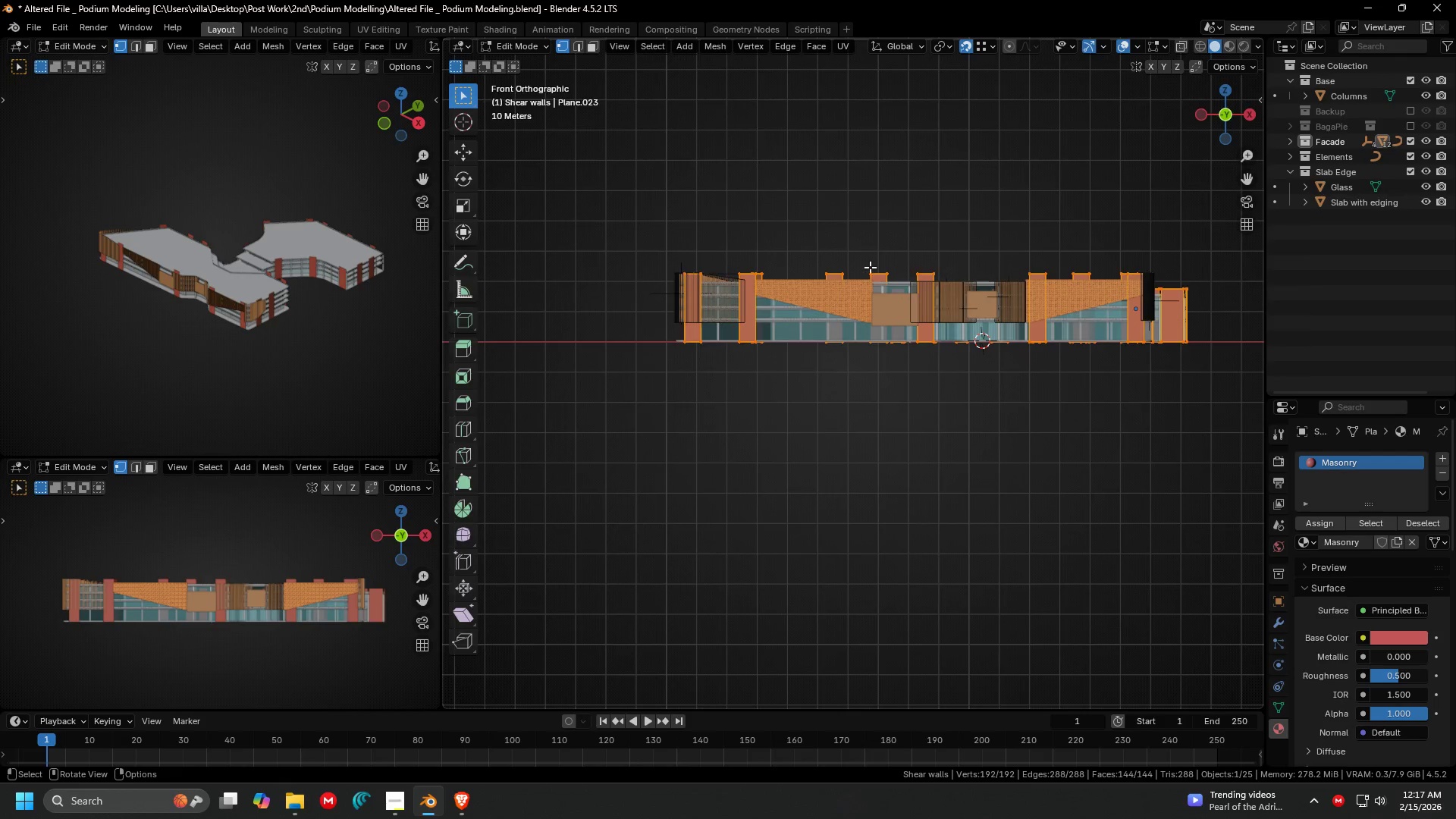 
key(Shift+ShiftLeft)
 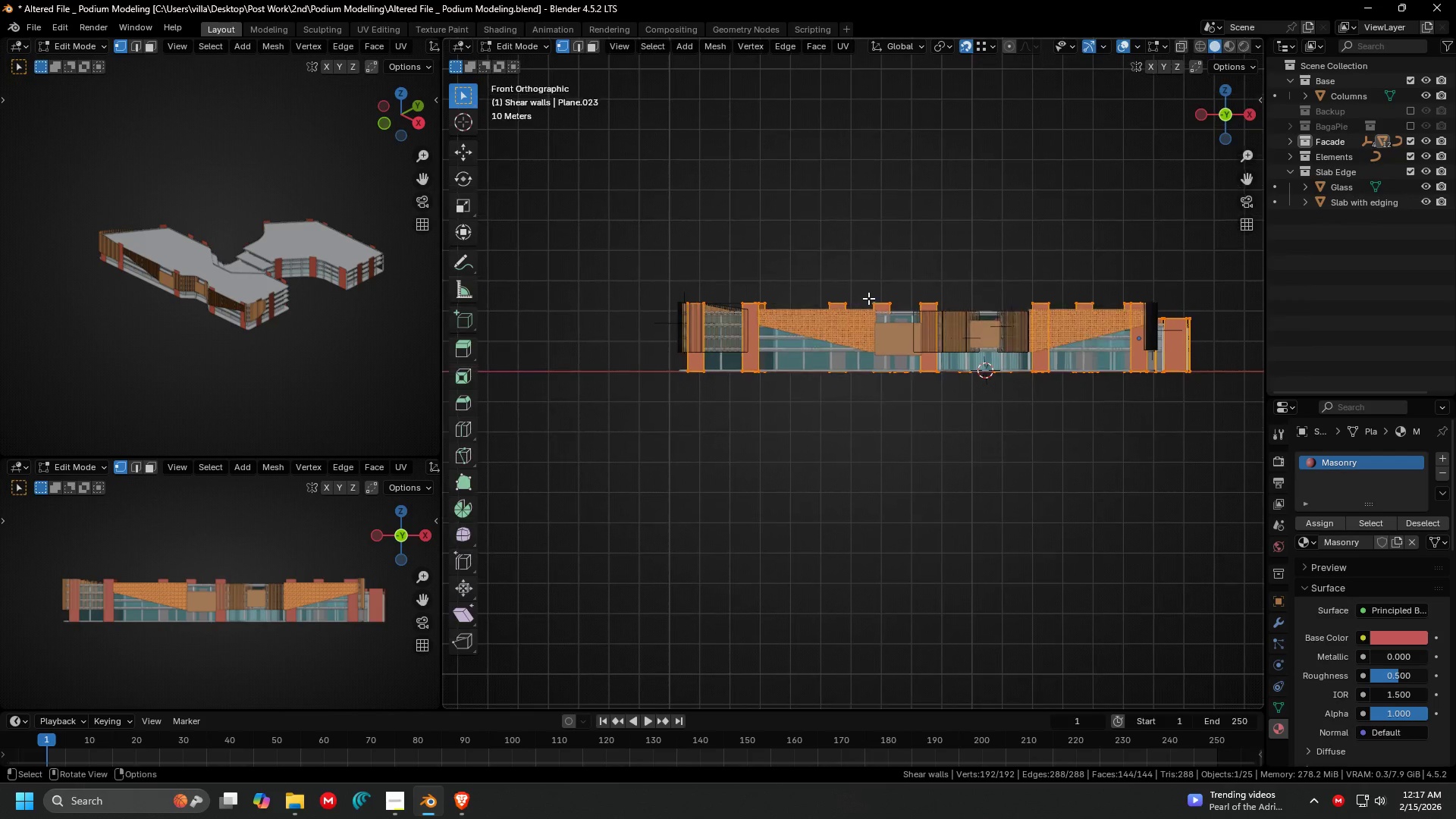 
hold_key(key=ShiftLeft, duration=0.33)
 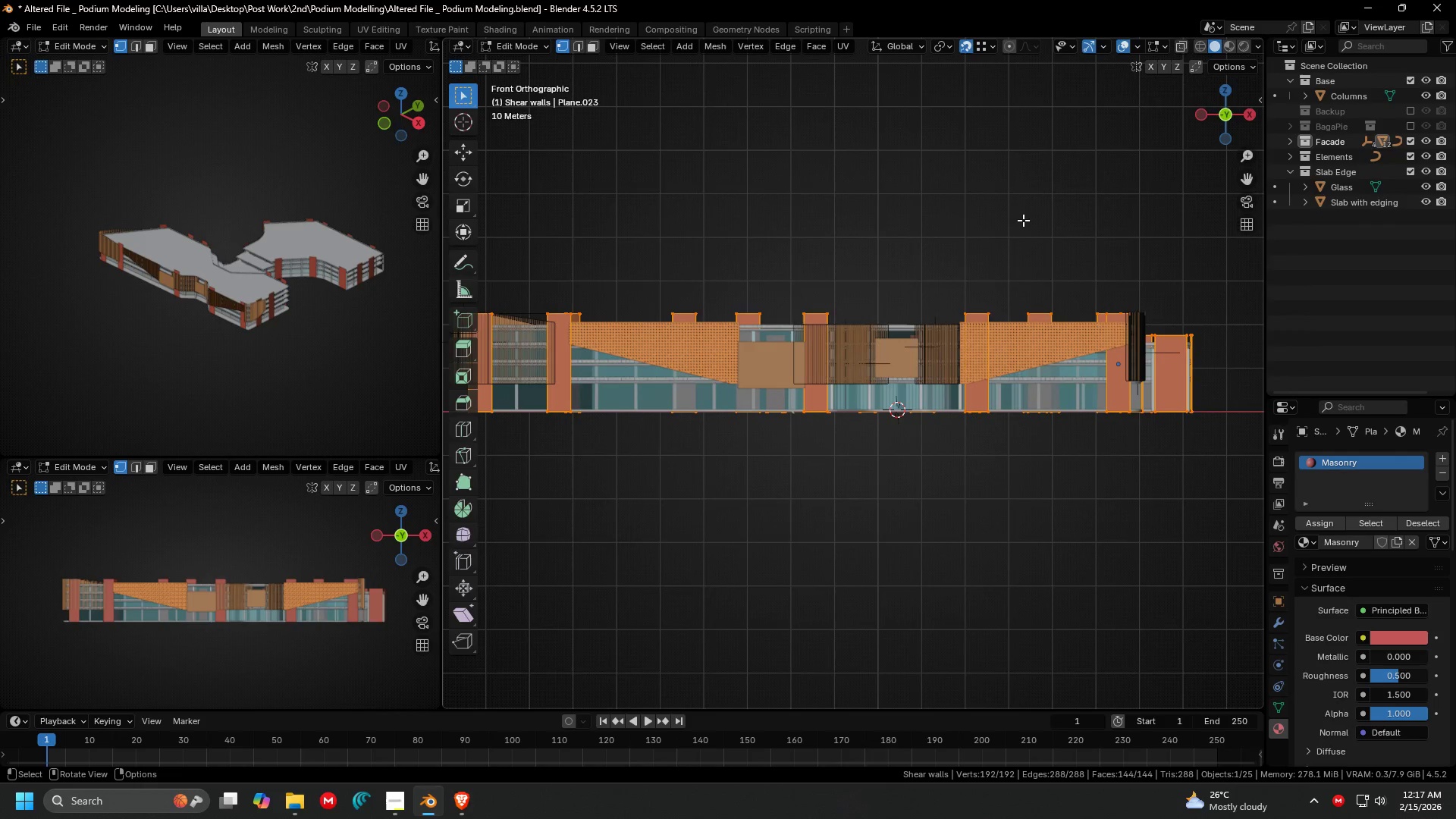 
scroll: coordinate [868, 301], scroll_direction: up, amount: 2.0
 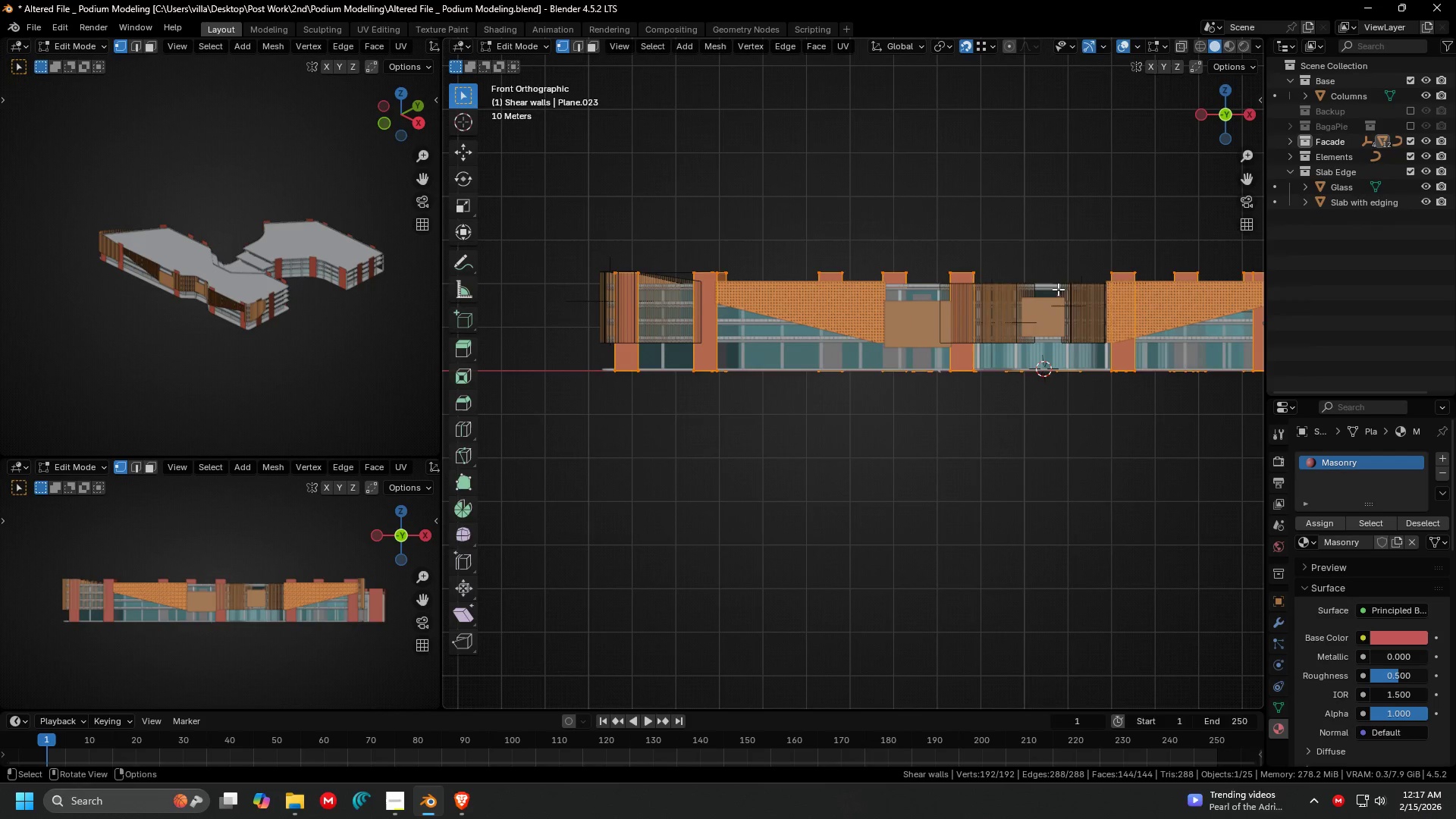 
key(3)
 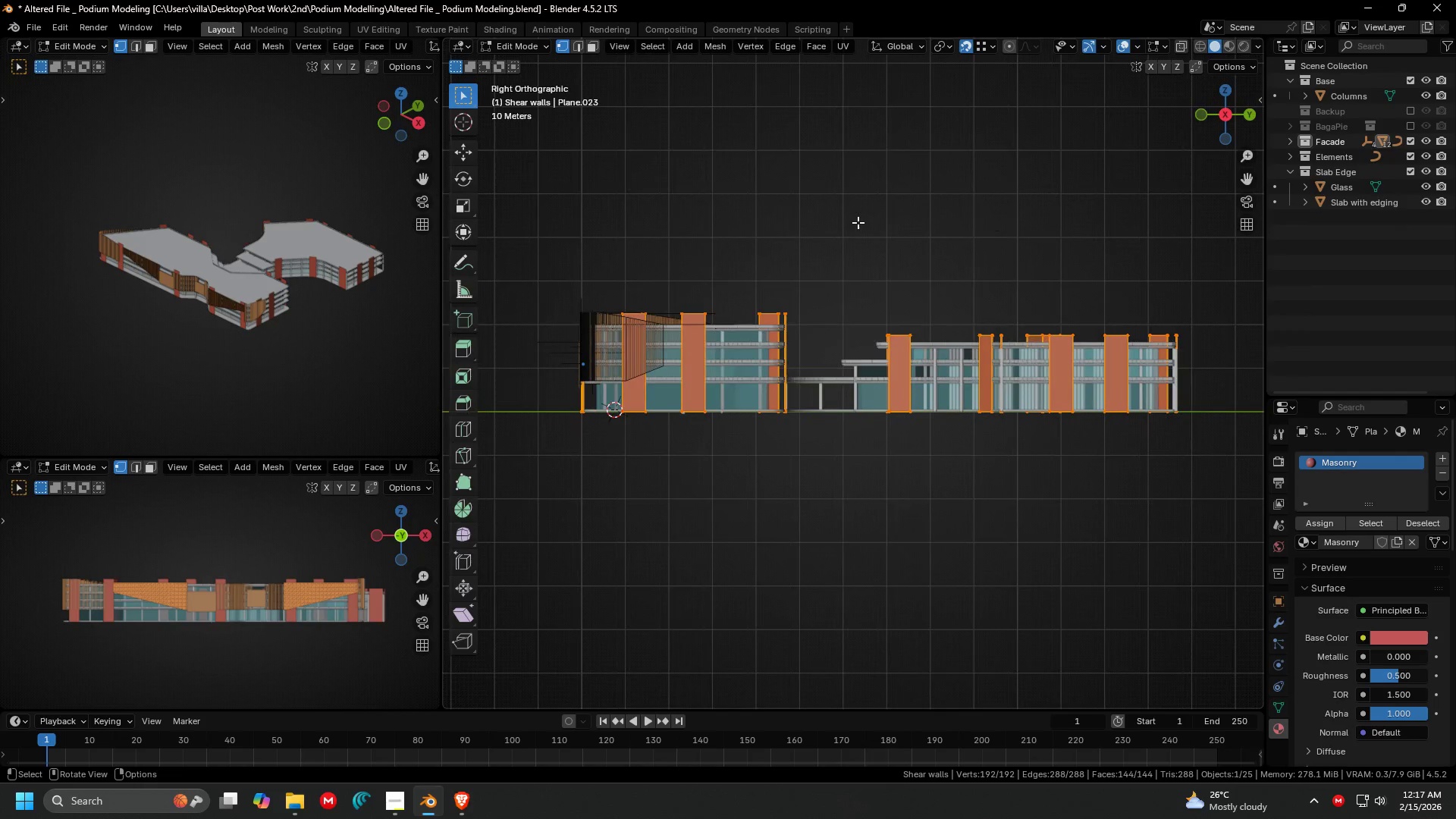 
hold_key(key=ShiftLeft, duration=0.33)
 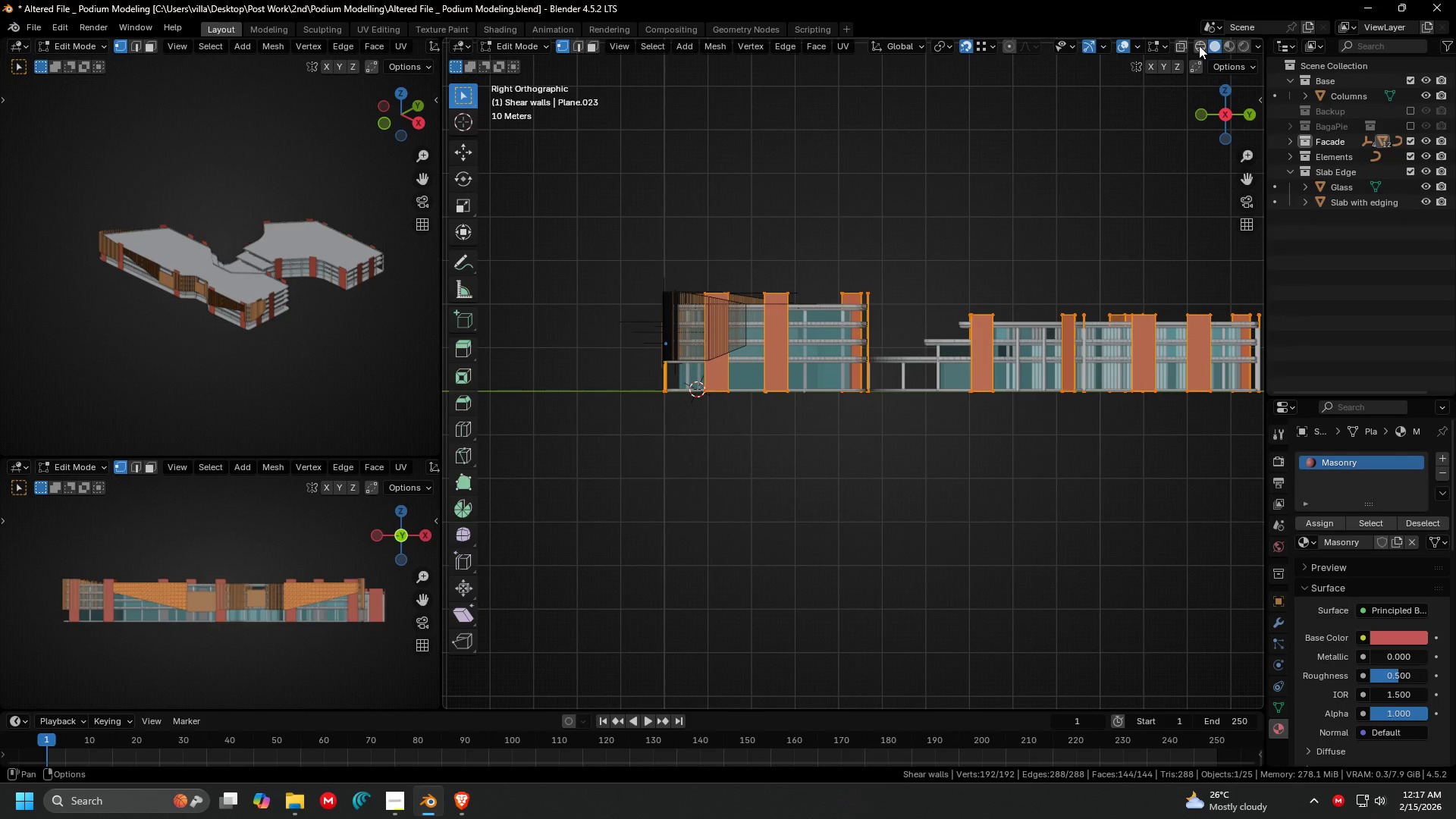 
left_click([1183, 42])
 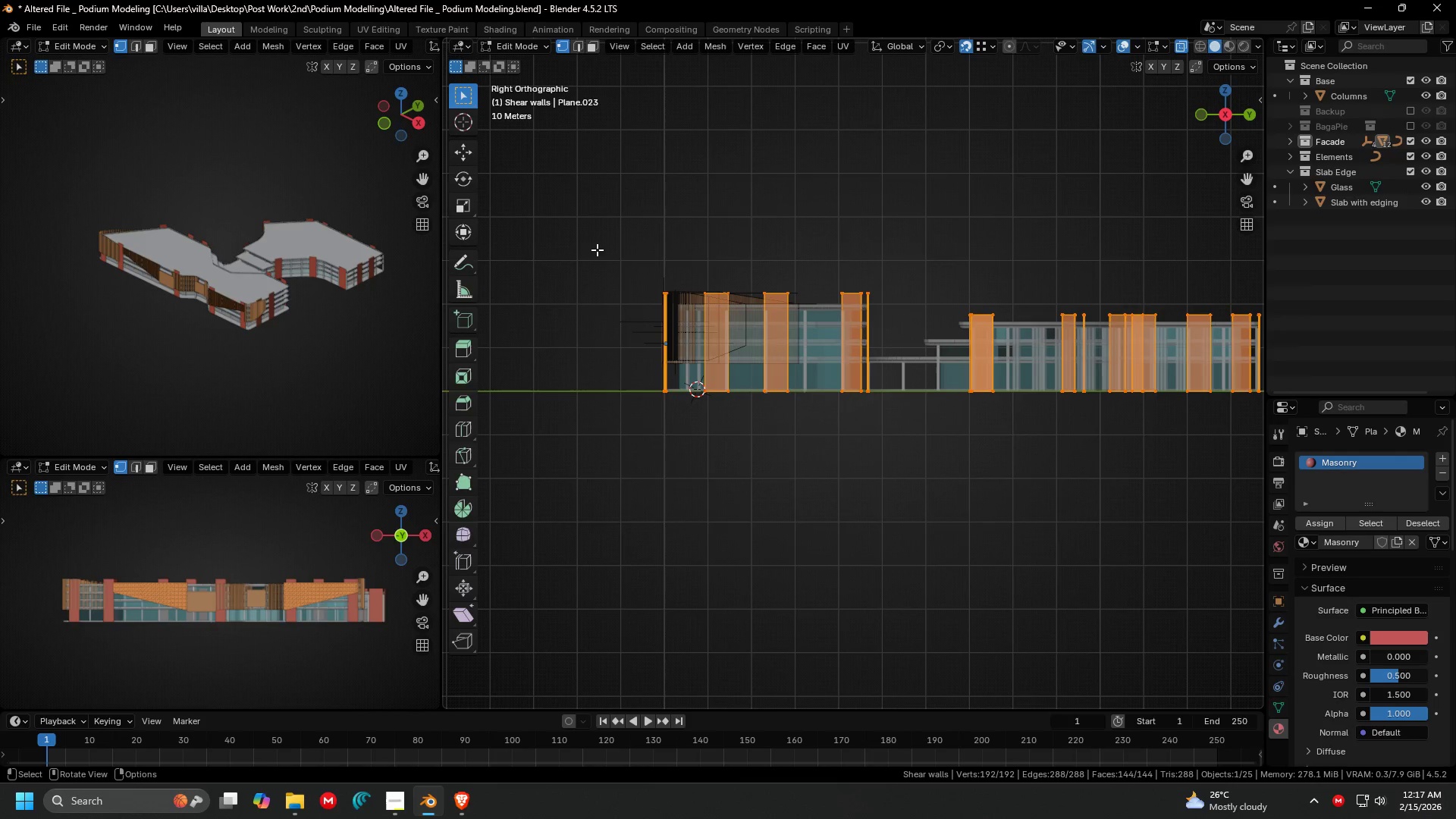 
left_click_drag(start_coordinate=[606, 252], to_coordinate=[918, 302])
 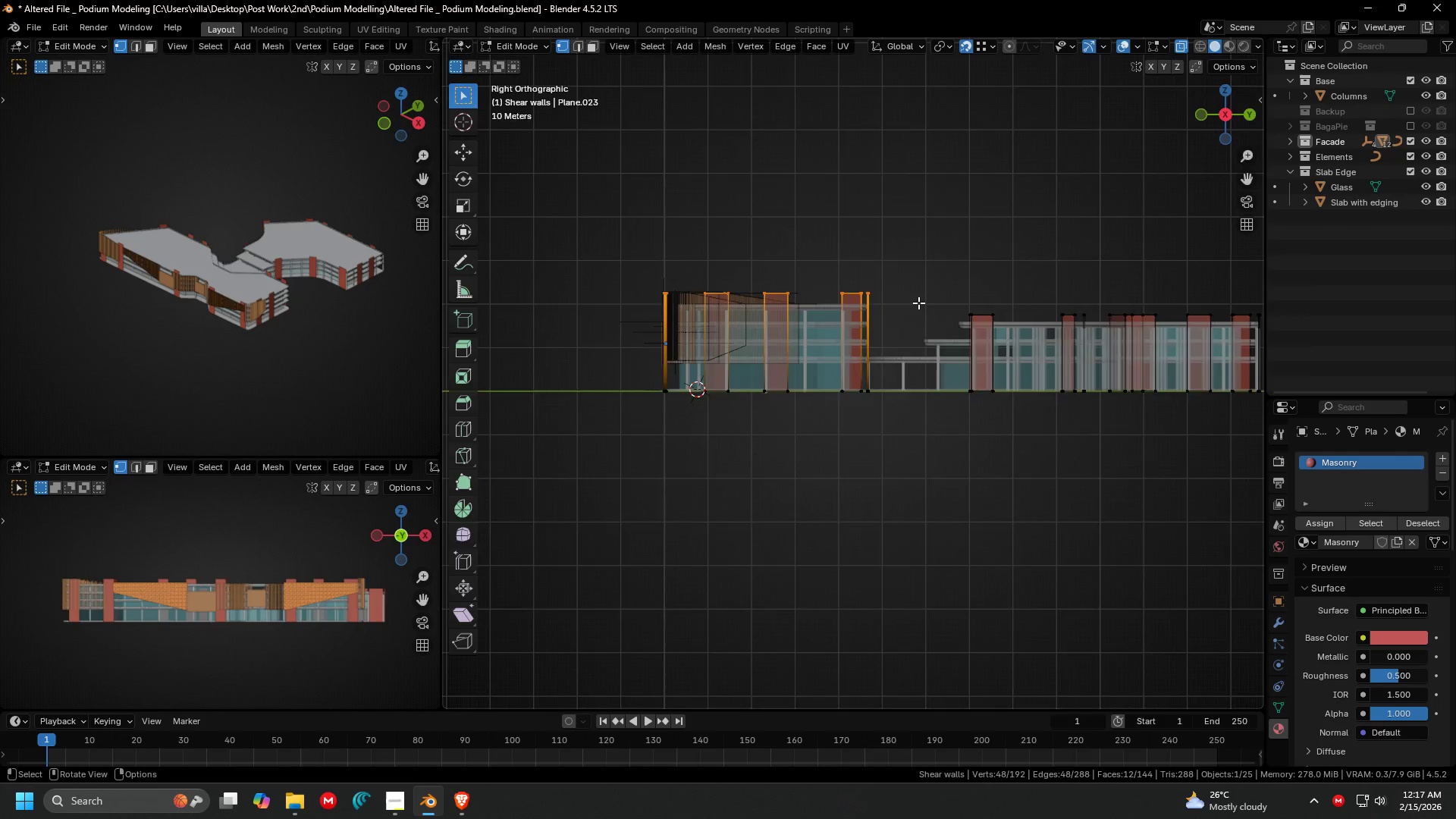 
scroll: coordinate [918, 303], scroll_direction: up, amount: 3.0
 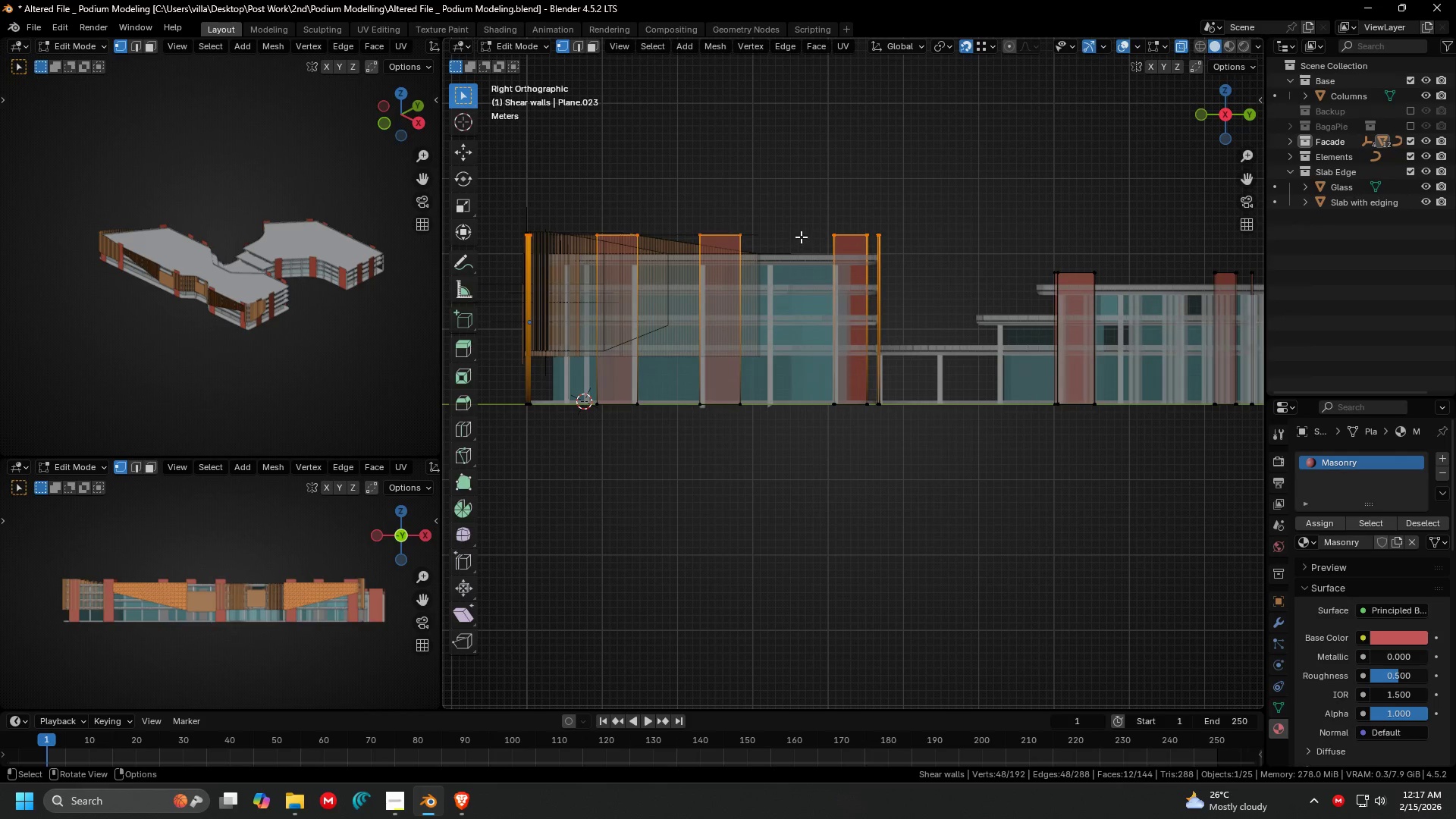 
key(G)
 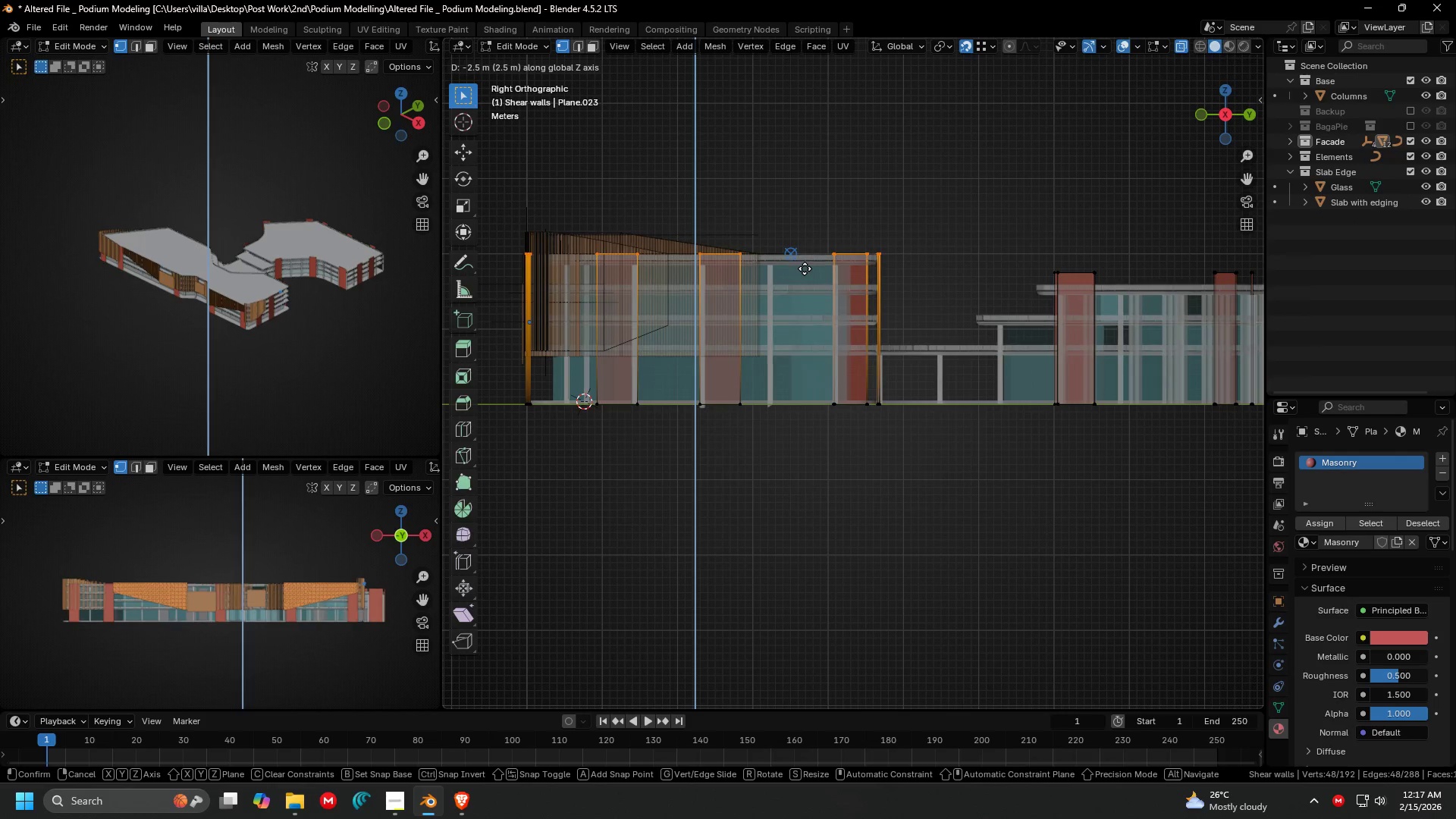 
left_click([805, 268])
 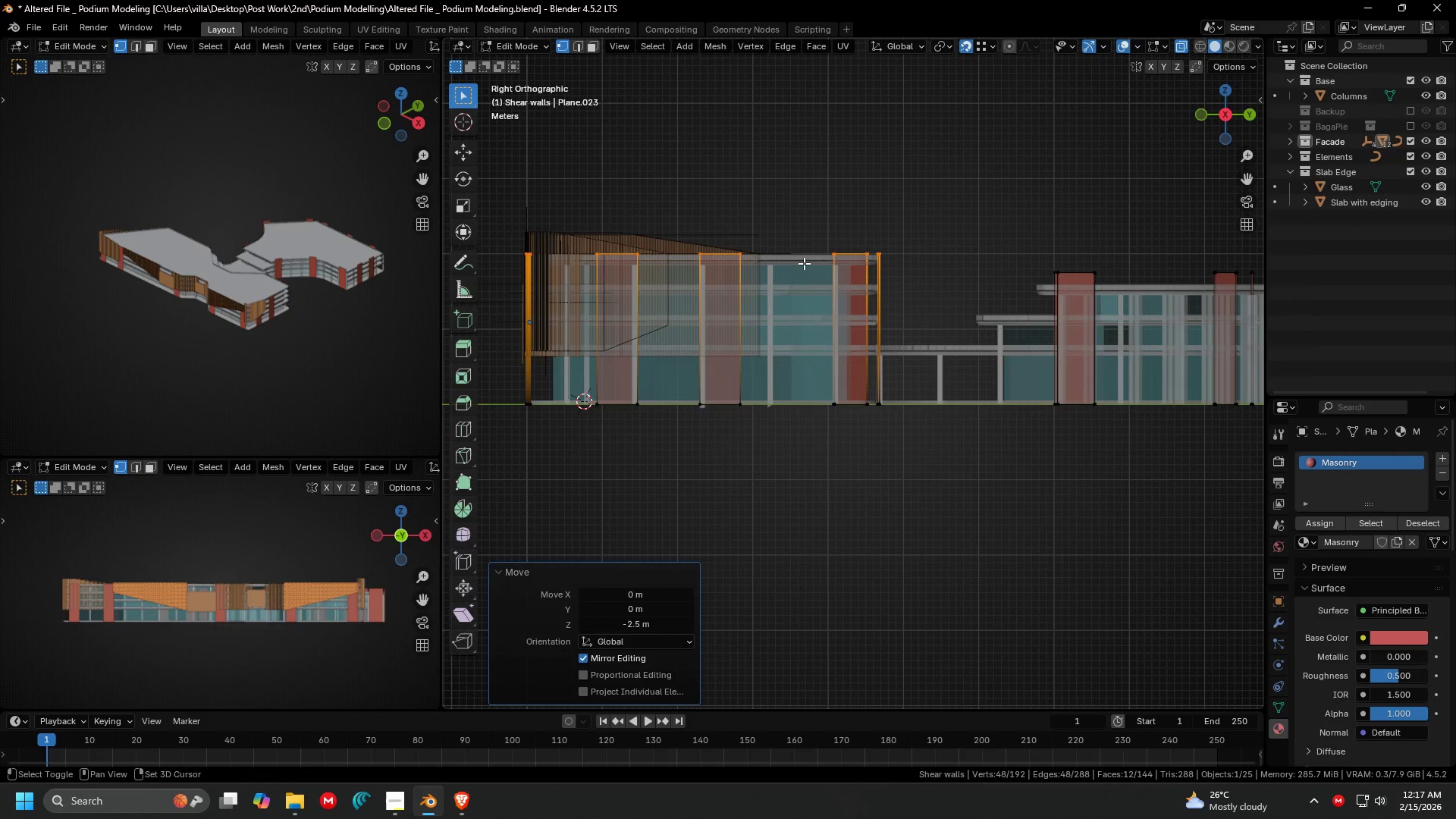 
key(Shift+ShiftLeft)
 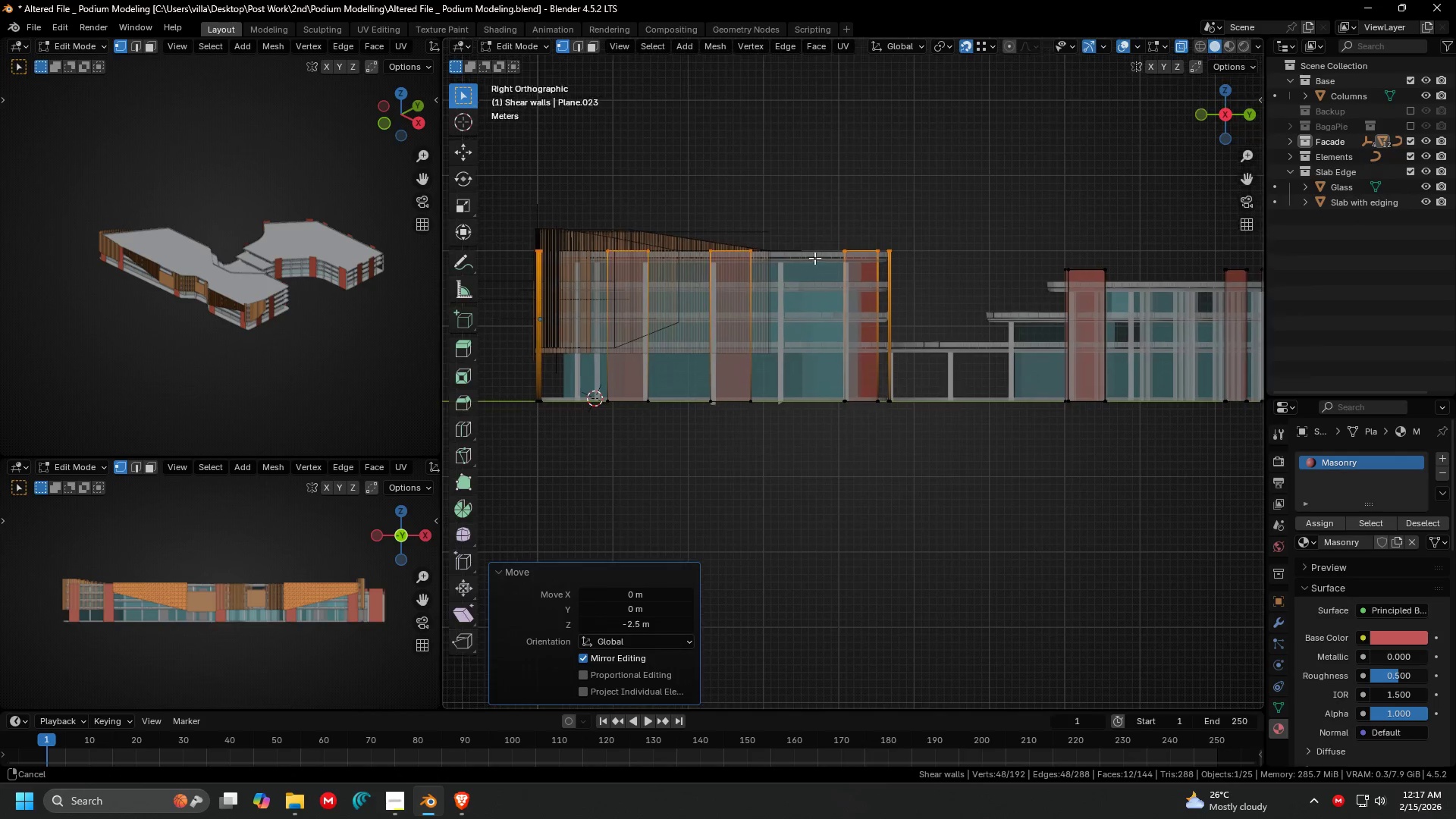 
key(Shift+ShiftLeft)
 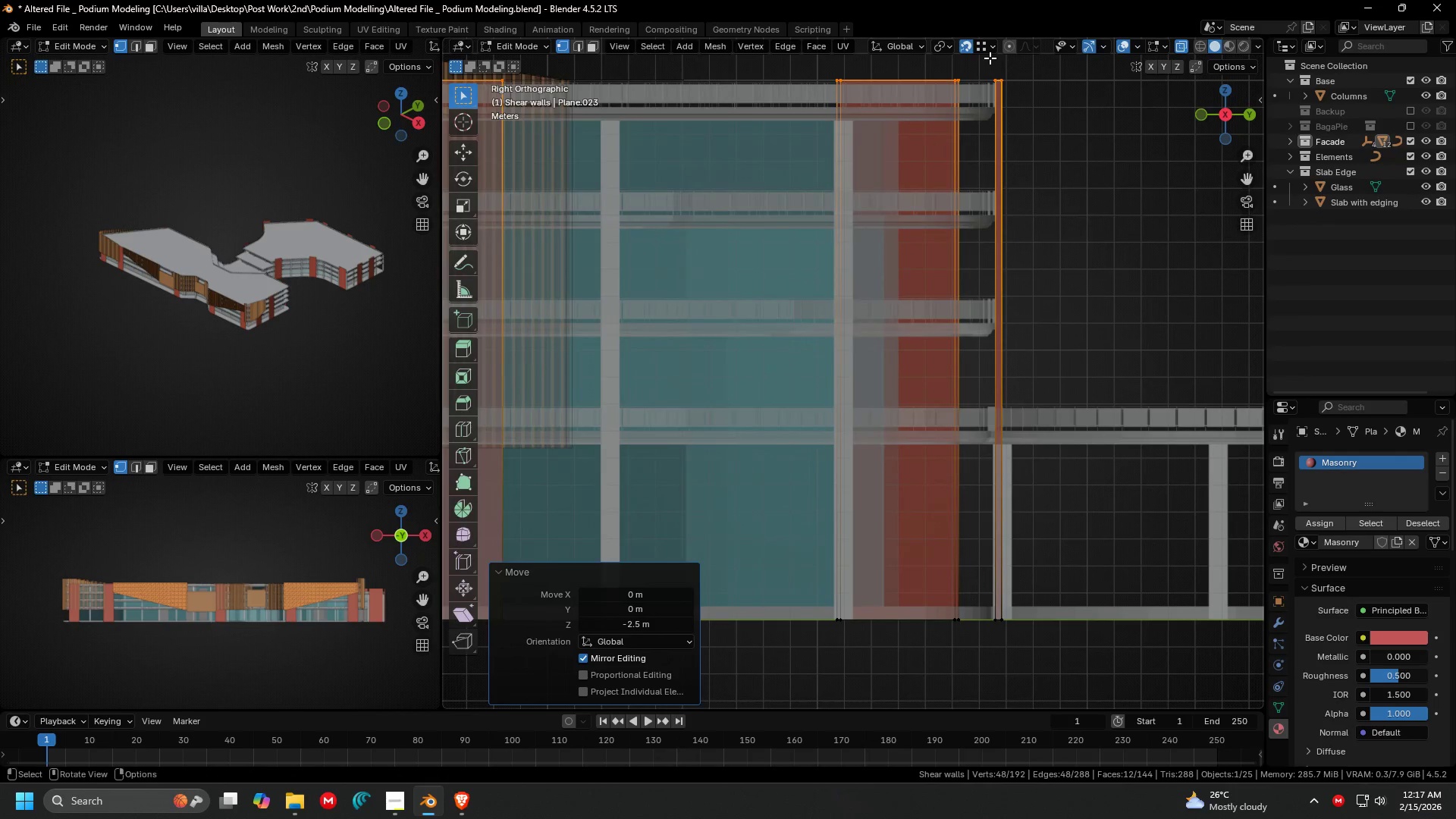 
scroll: coordinate [801, 277], scroll_direction: up, amount: 8.0
 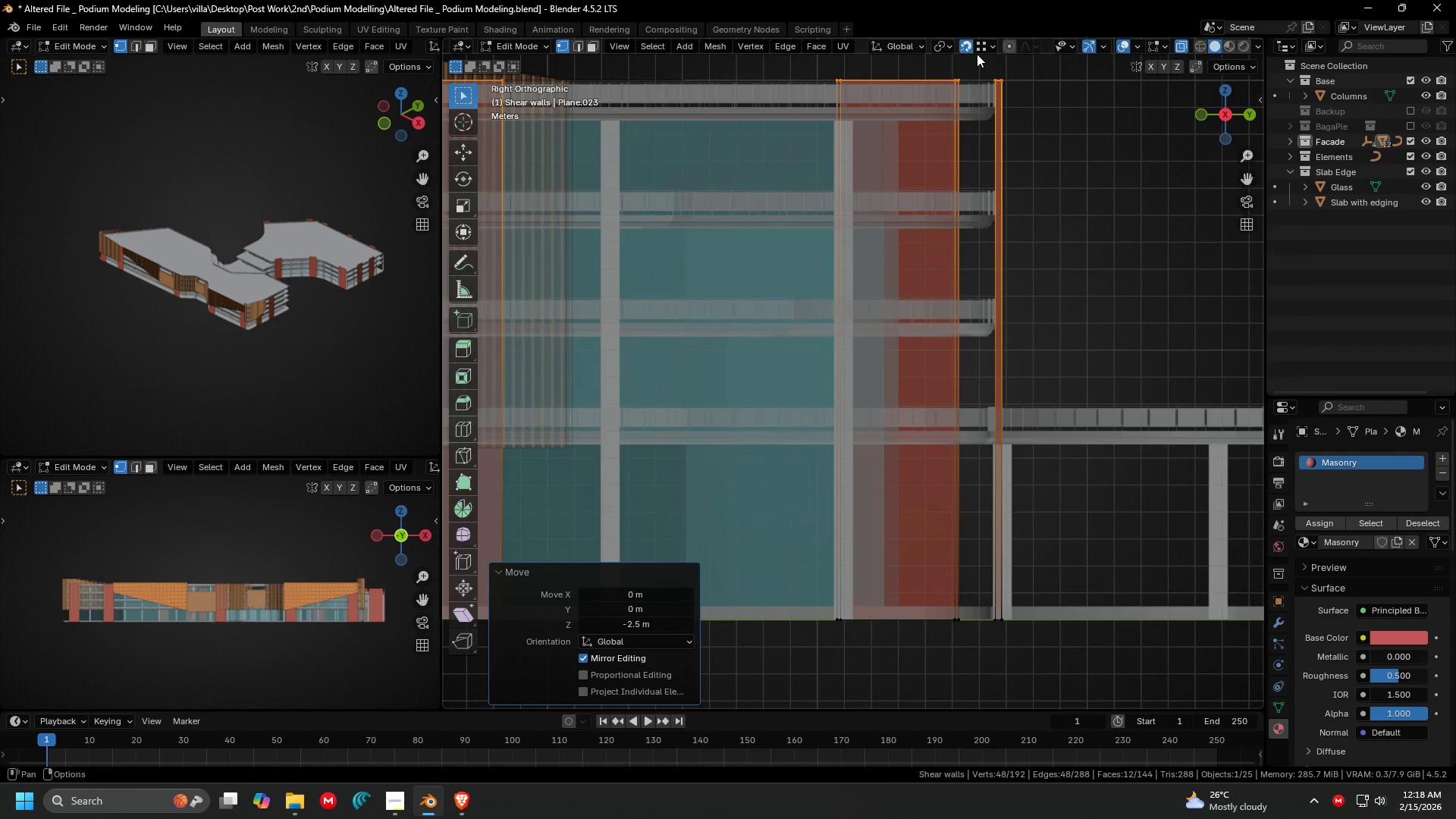 
left_click([977, 48])
 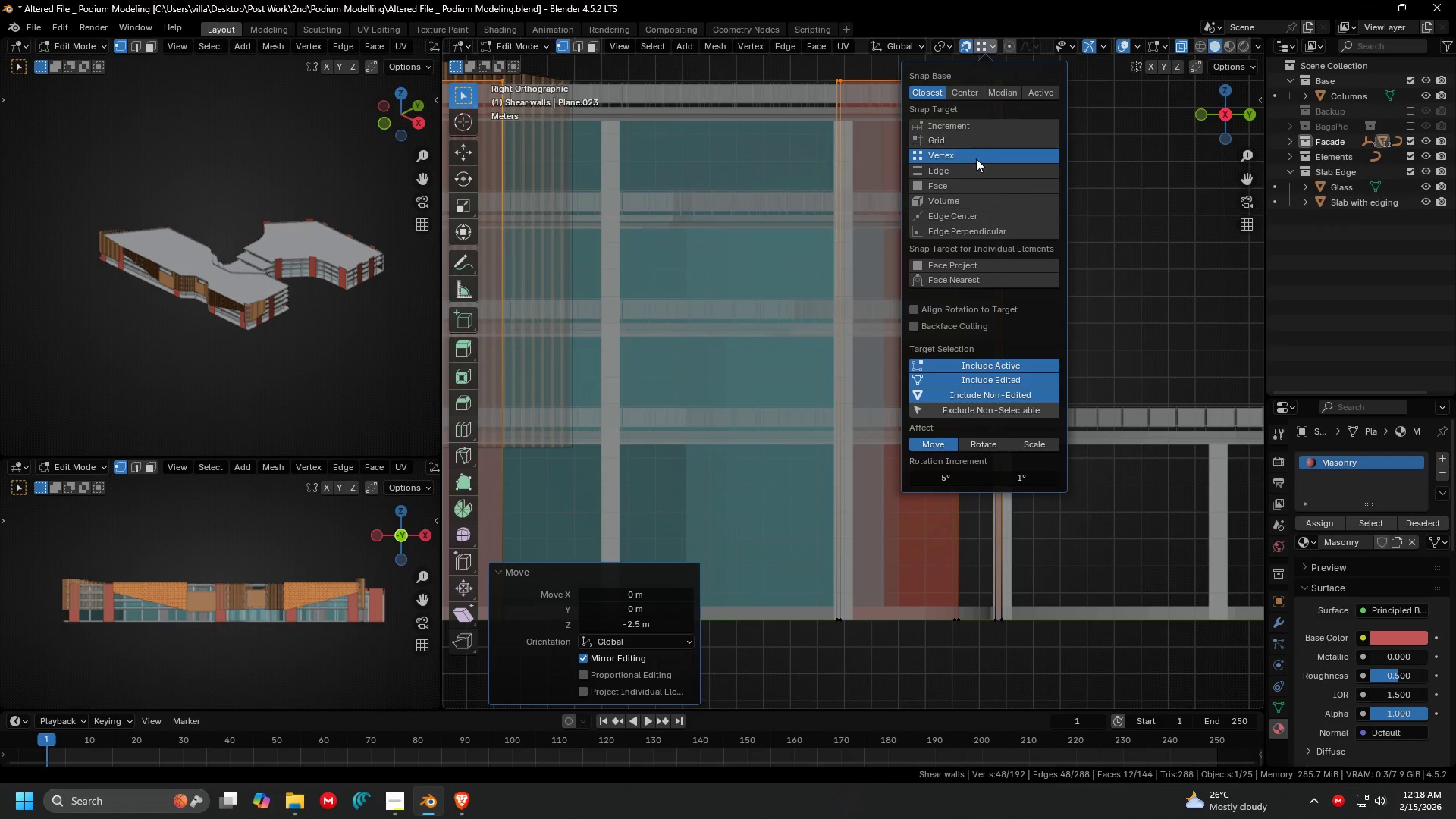 
left_click([975, 165])
 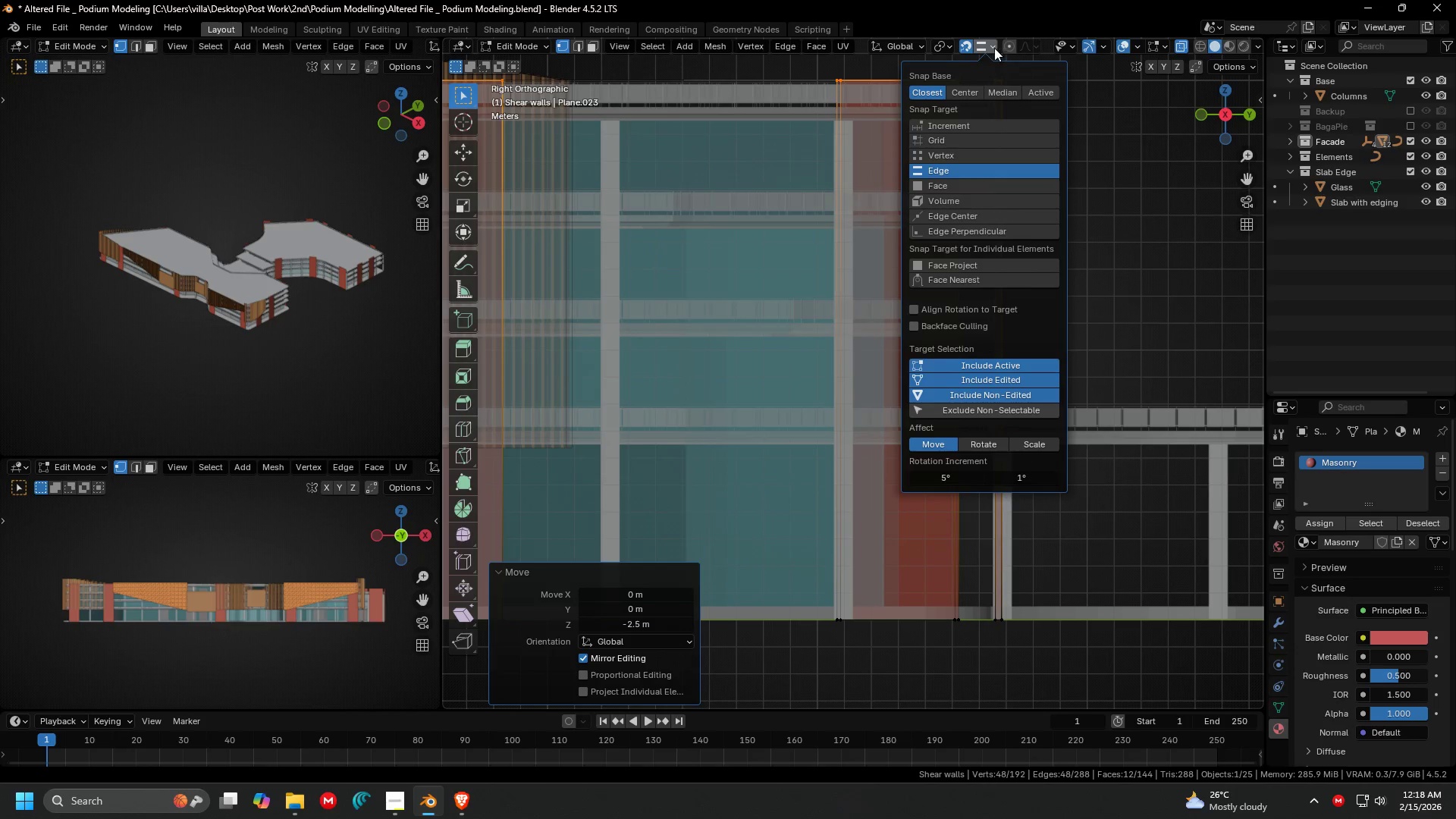 
left_click([984, 45])
 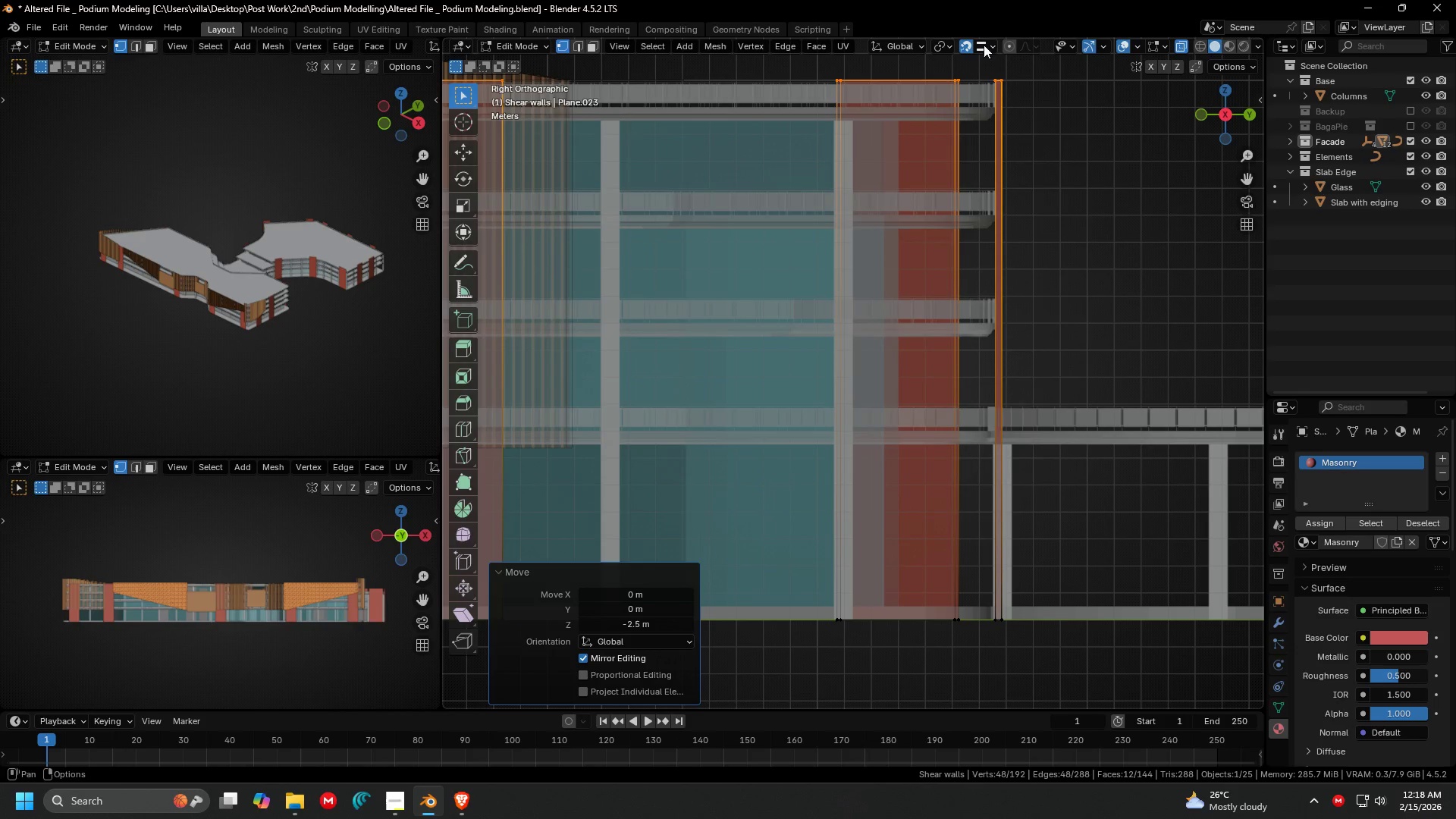 
hold_key(key=ShiftLeft, duration=0.33)
 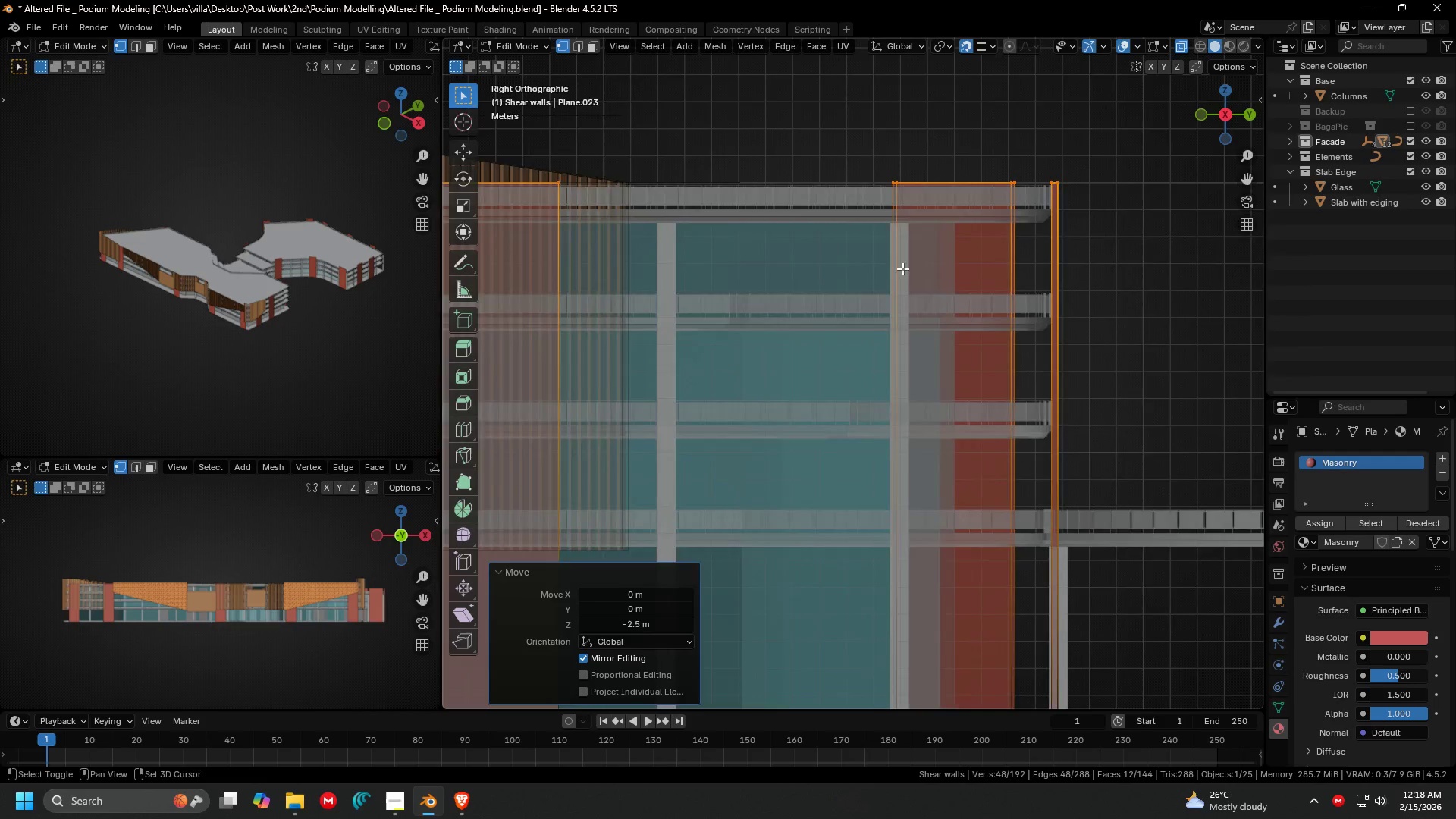 
key(G)
 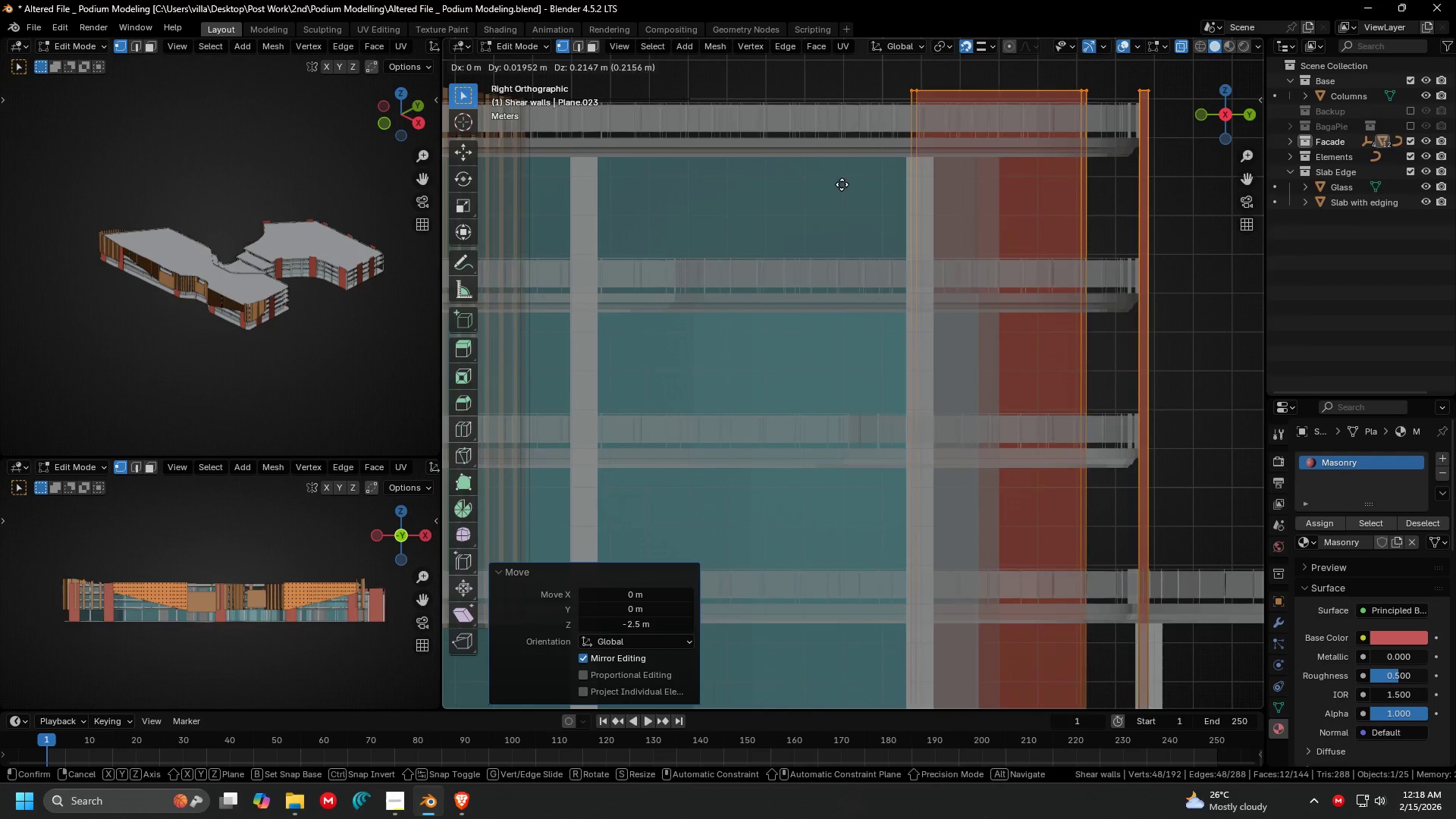 
scroll: coordinate [899, 267], scroll_direction: up, amount: 2.0
 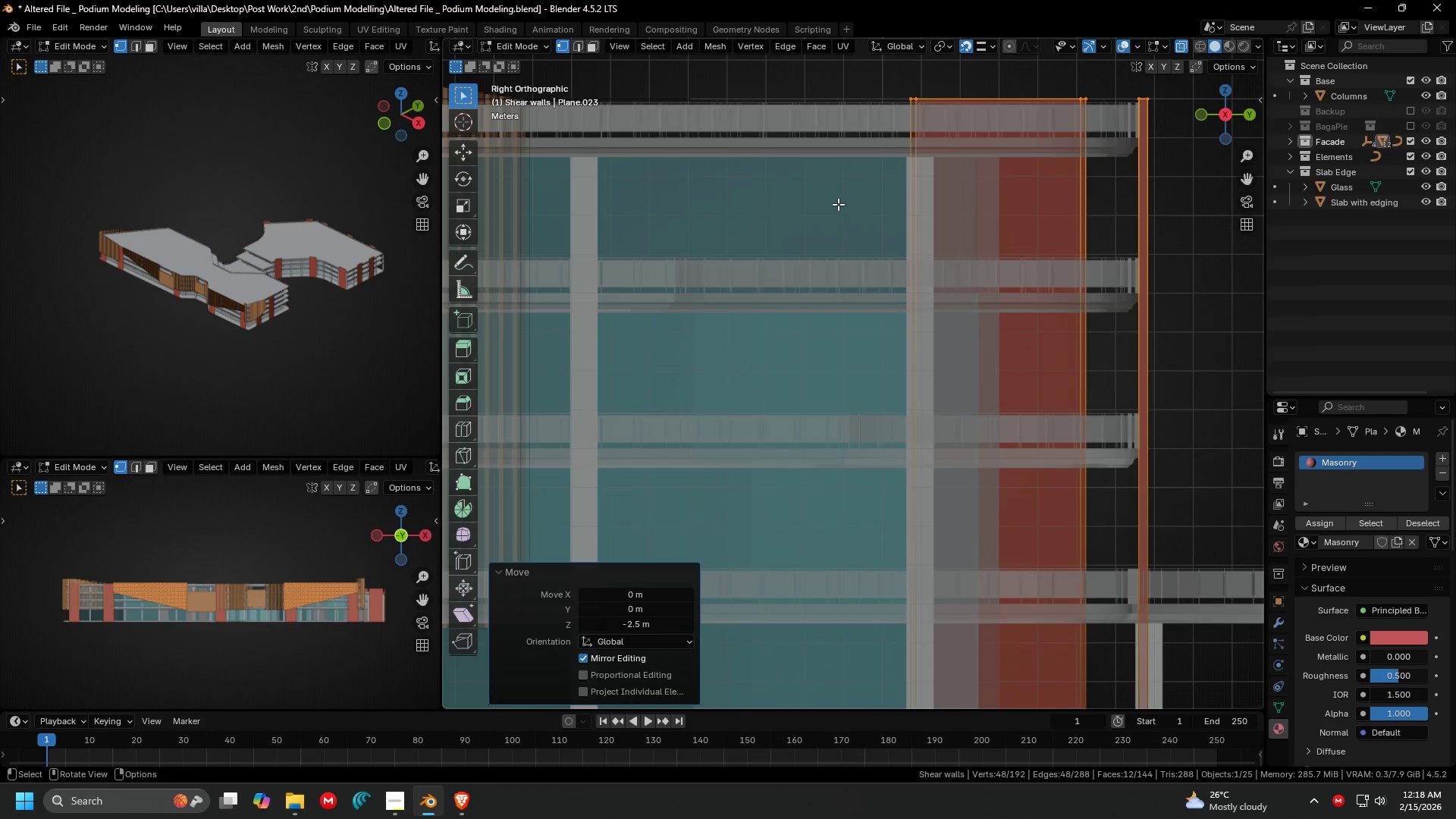 
key(Z)
 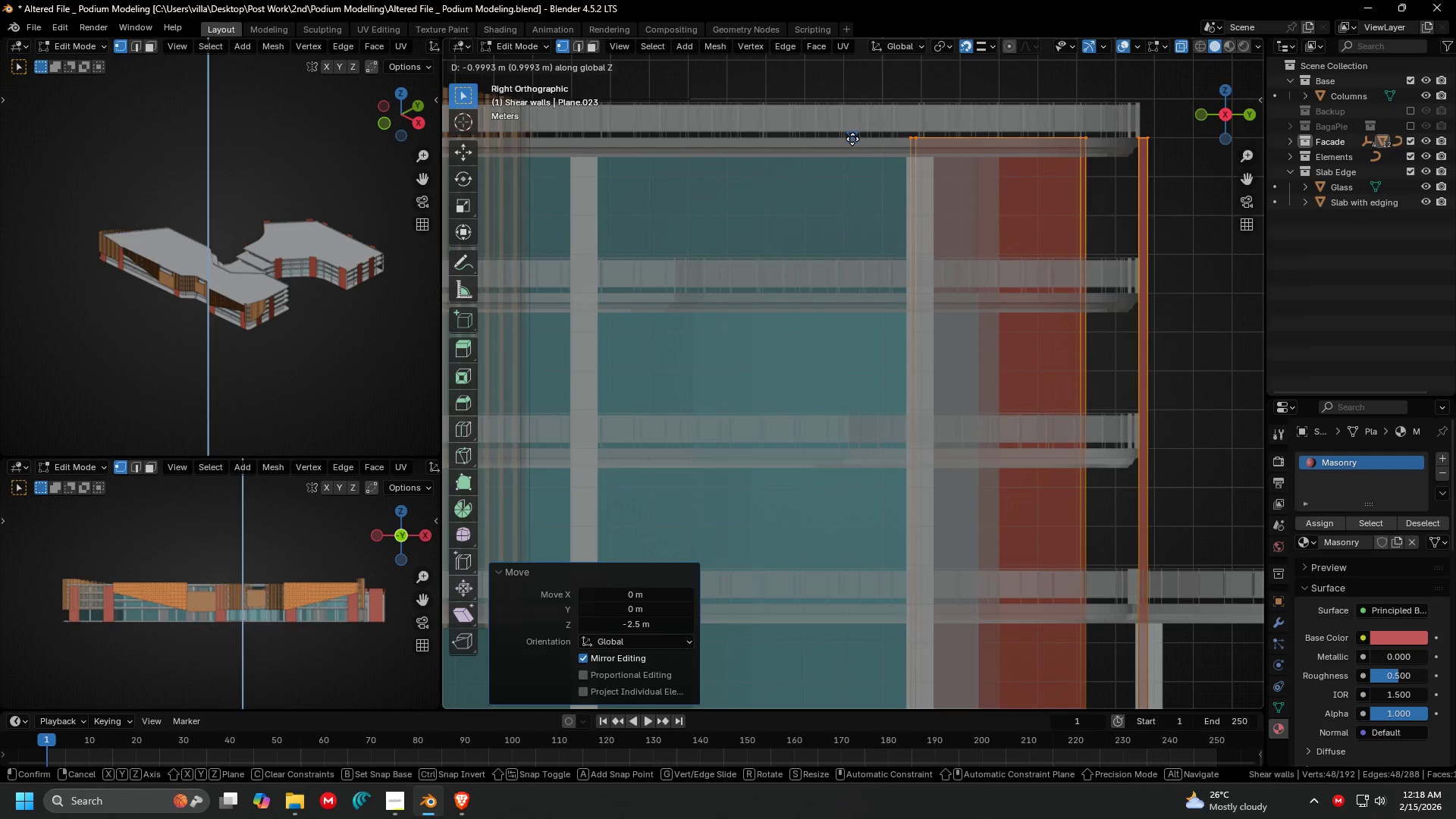 
left_click([852, 139])
 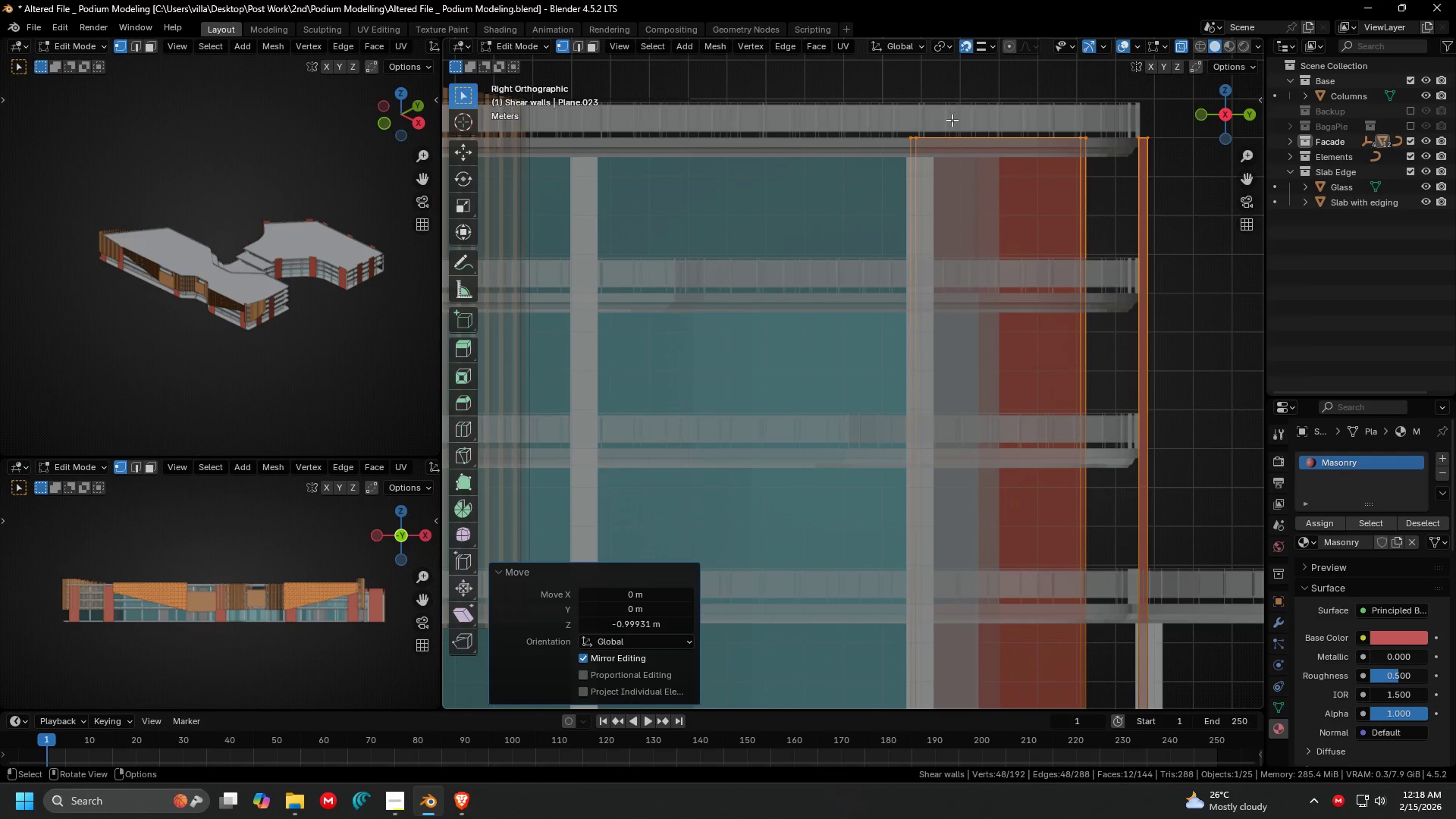 
key(Shift+ShiftLeft)
 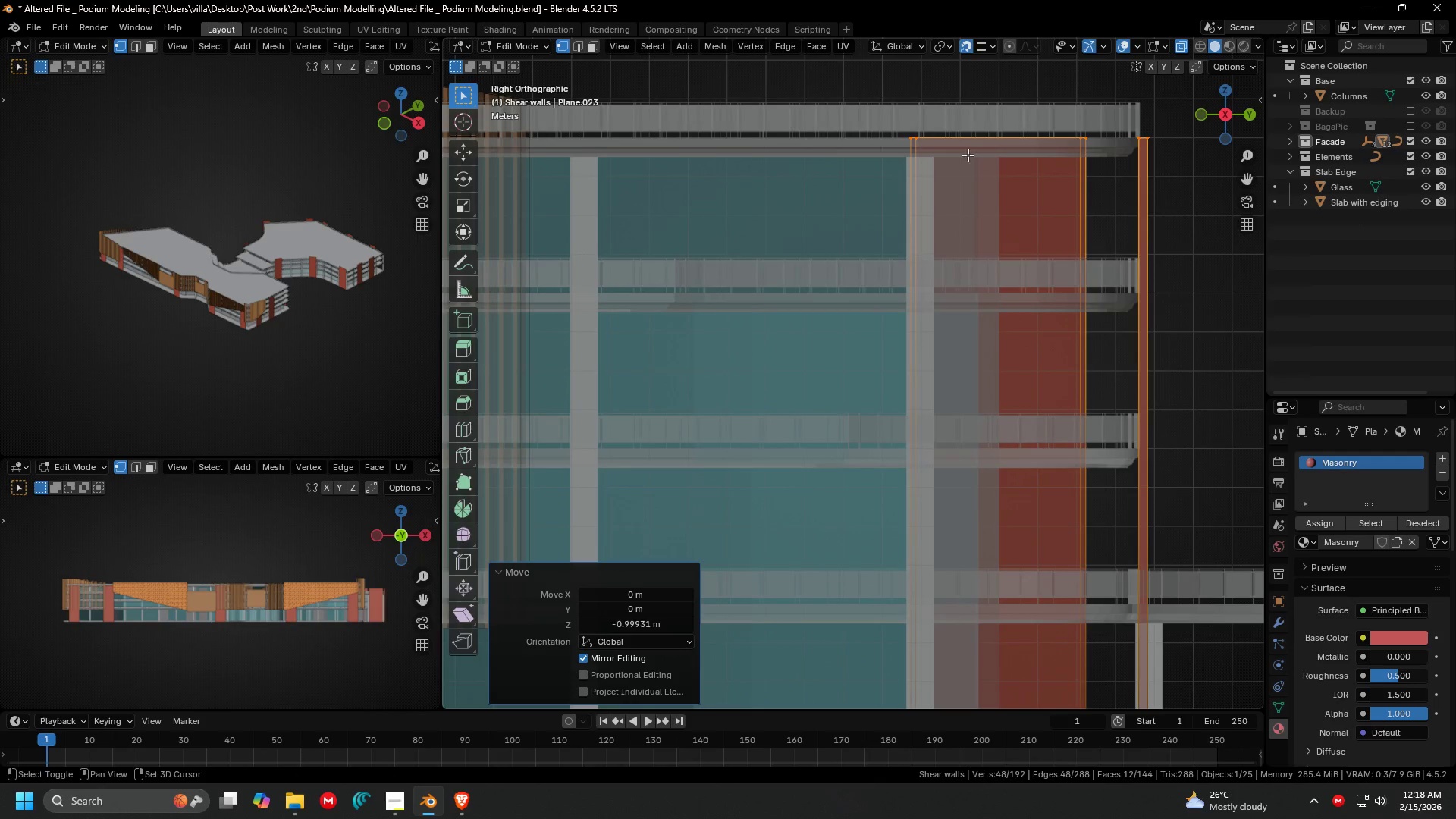 
key(Shift+ShiftLeft)
 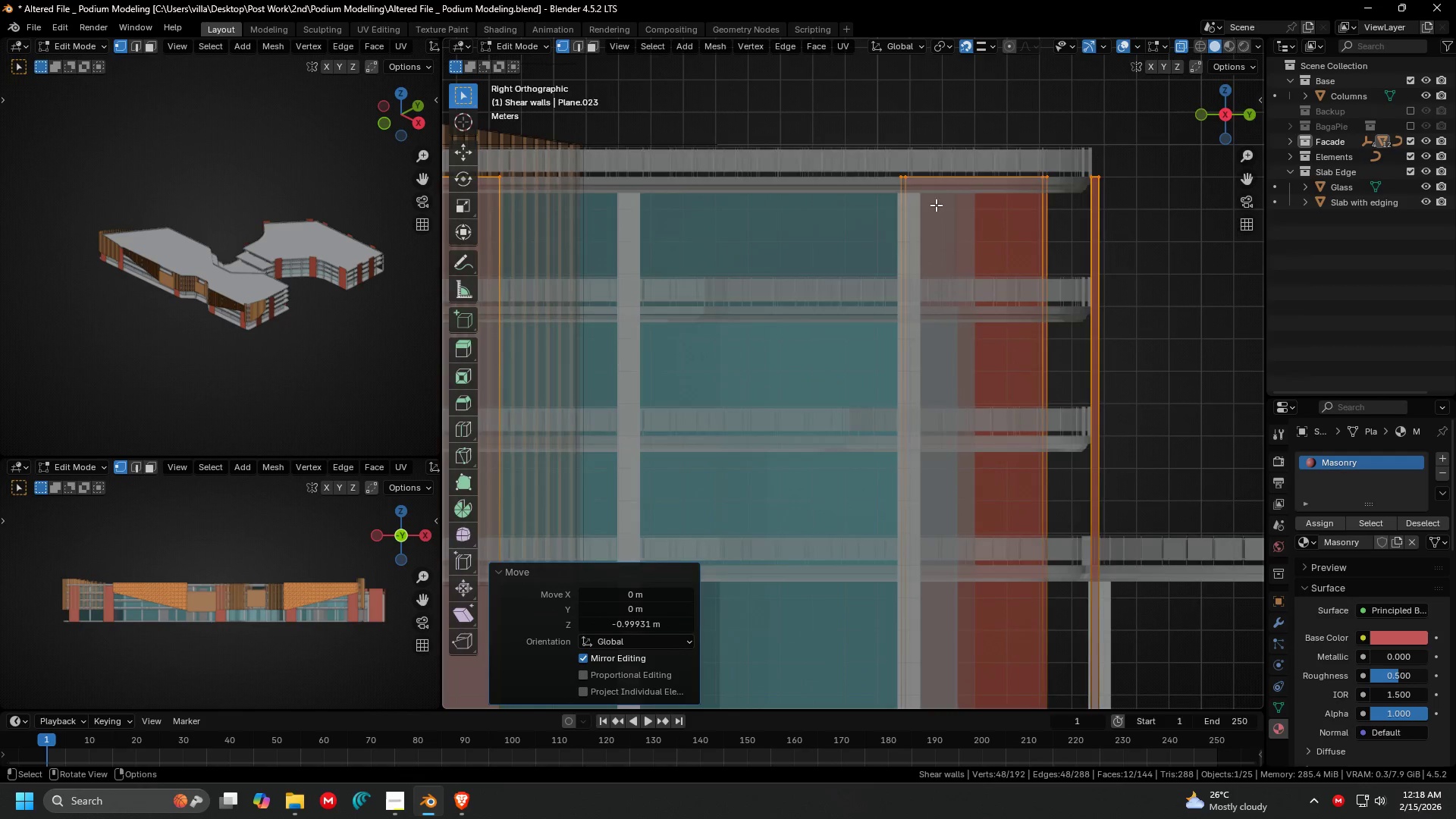 
key(Tab)
 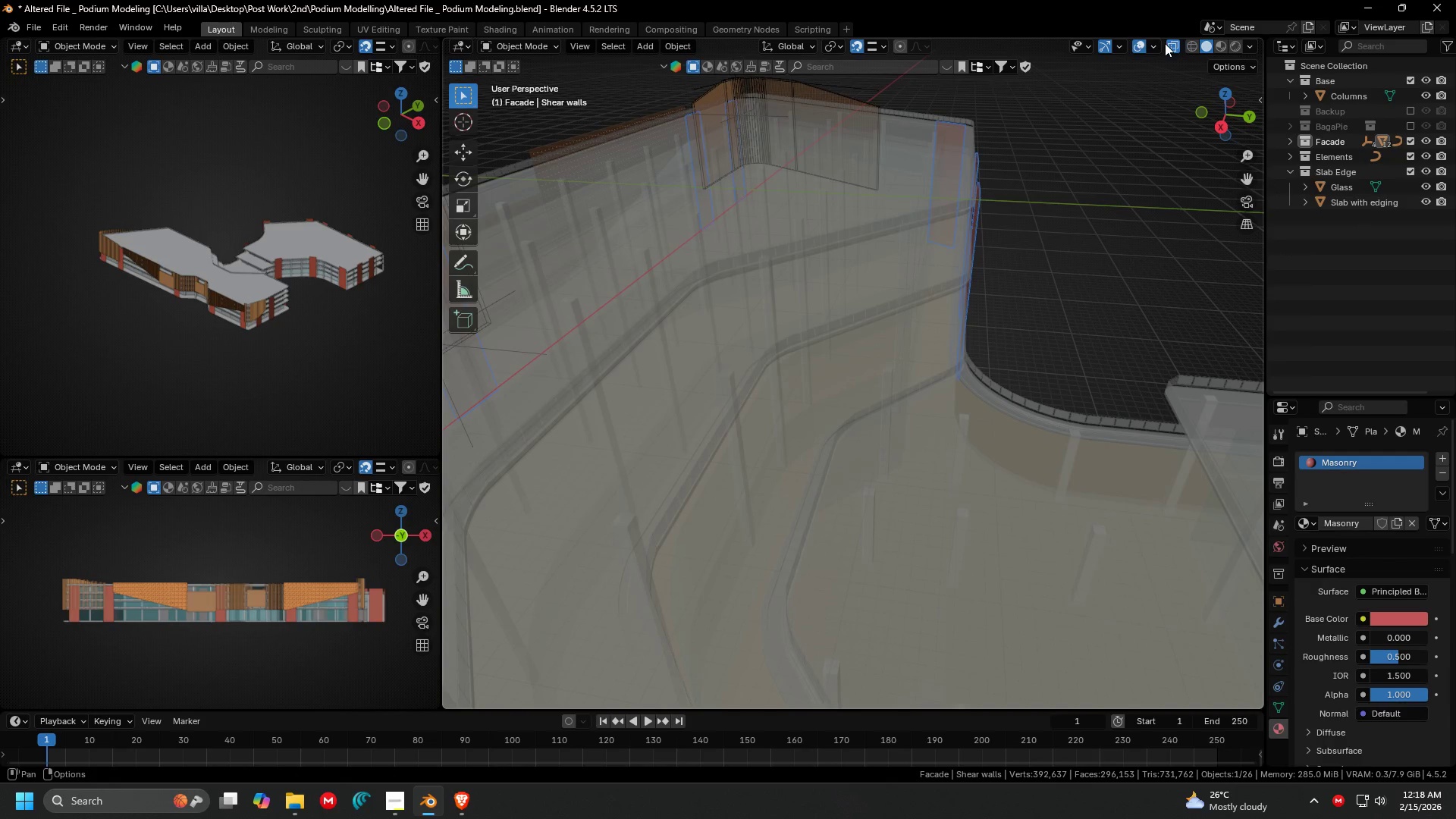 
scroll: coordinate [915, 274], scroll_direction: down, amount: 5.0
 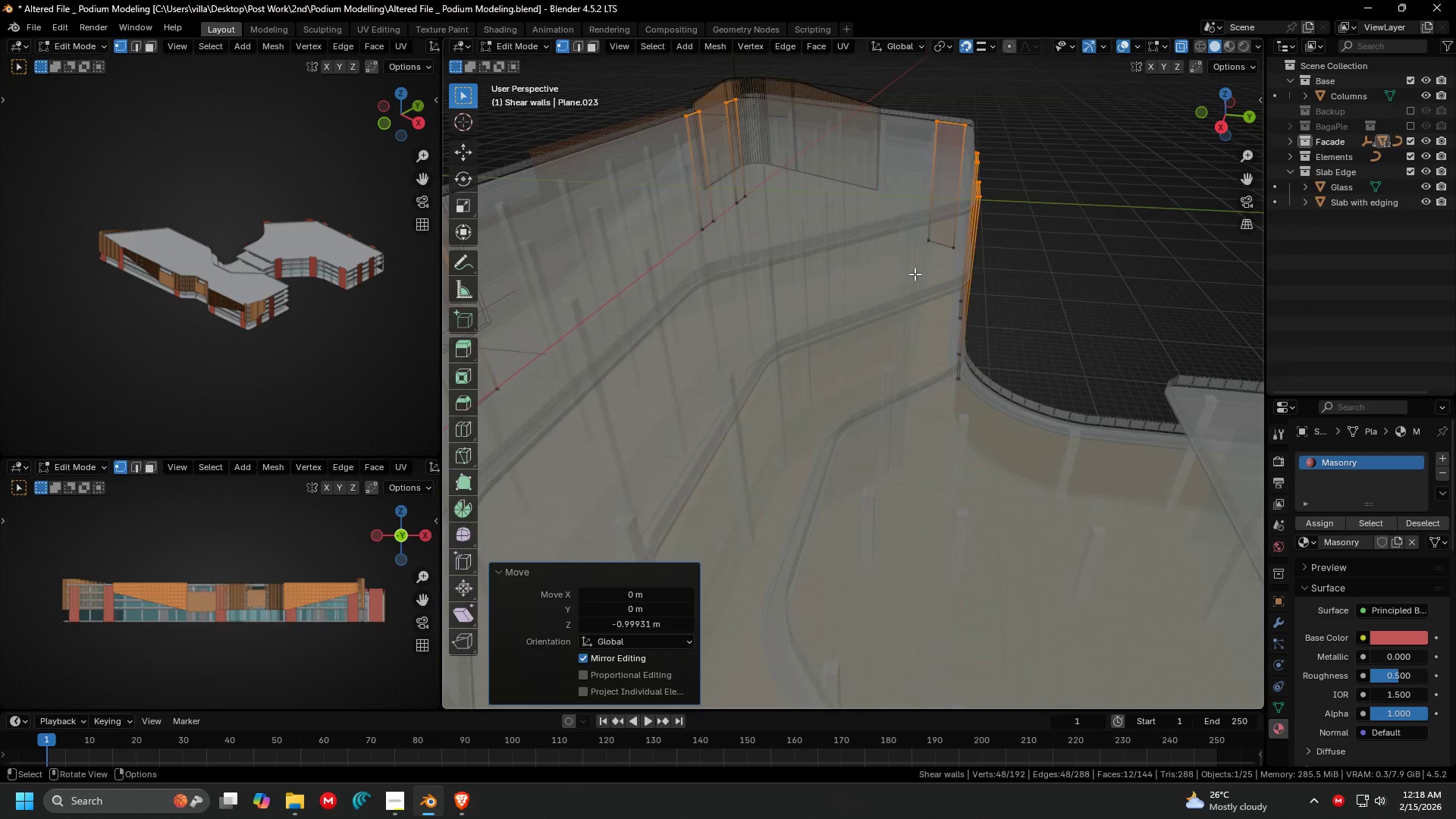 
left_click([1176, 44])
 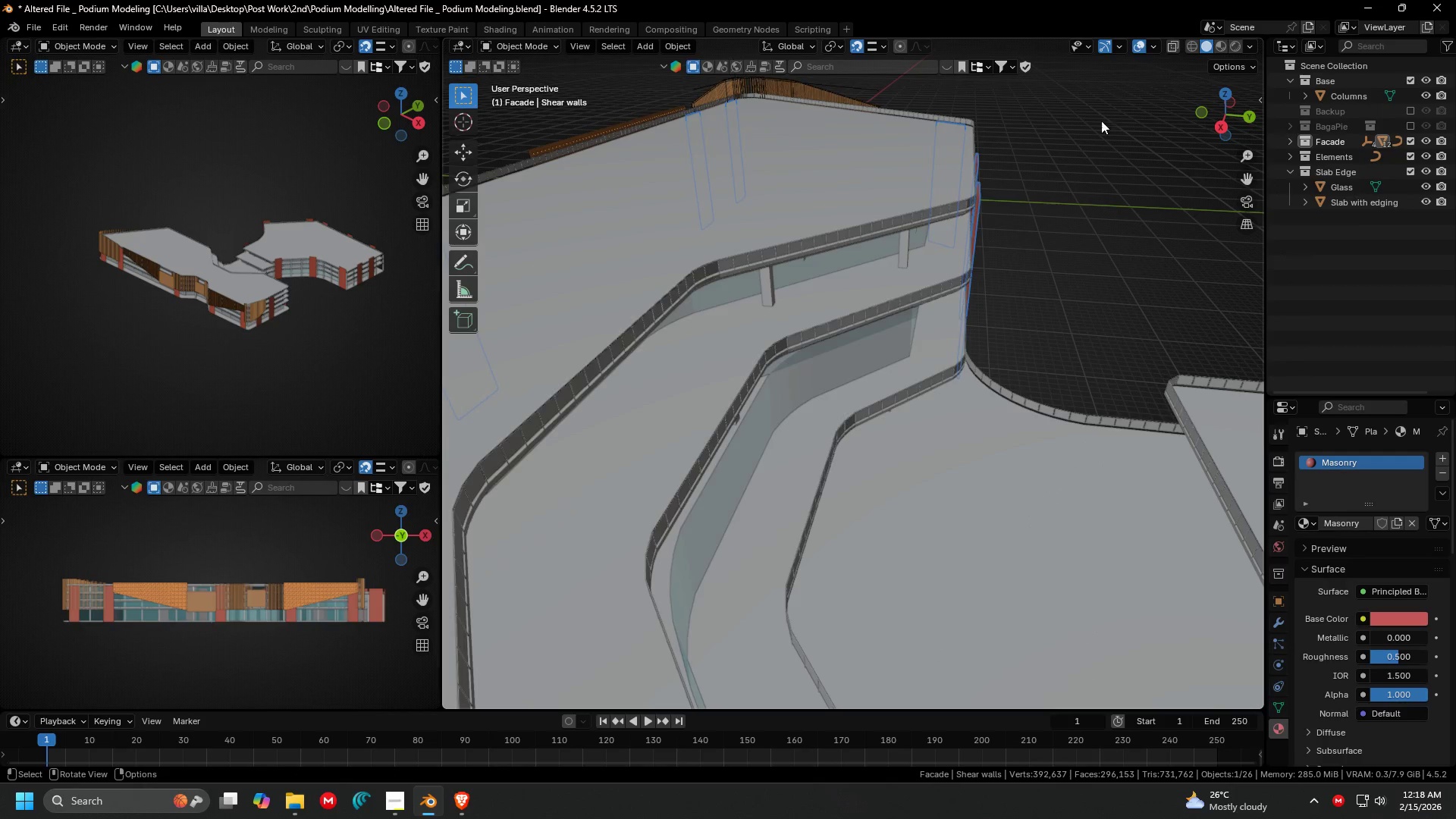 
left_click([1017, 191])
 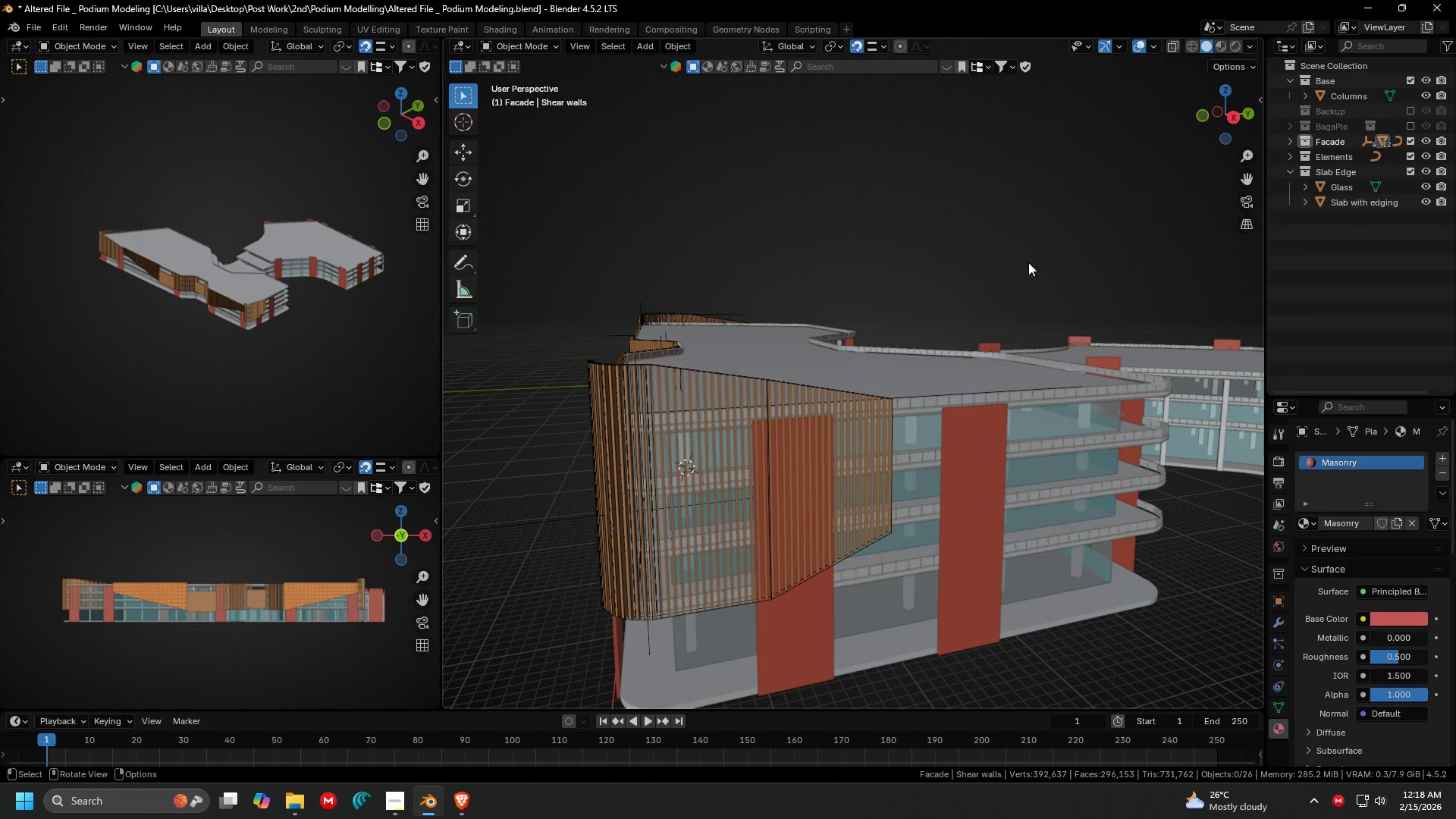 
scroll: coordinate [959, 240], scroll_direction: down, amount: 6.0
 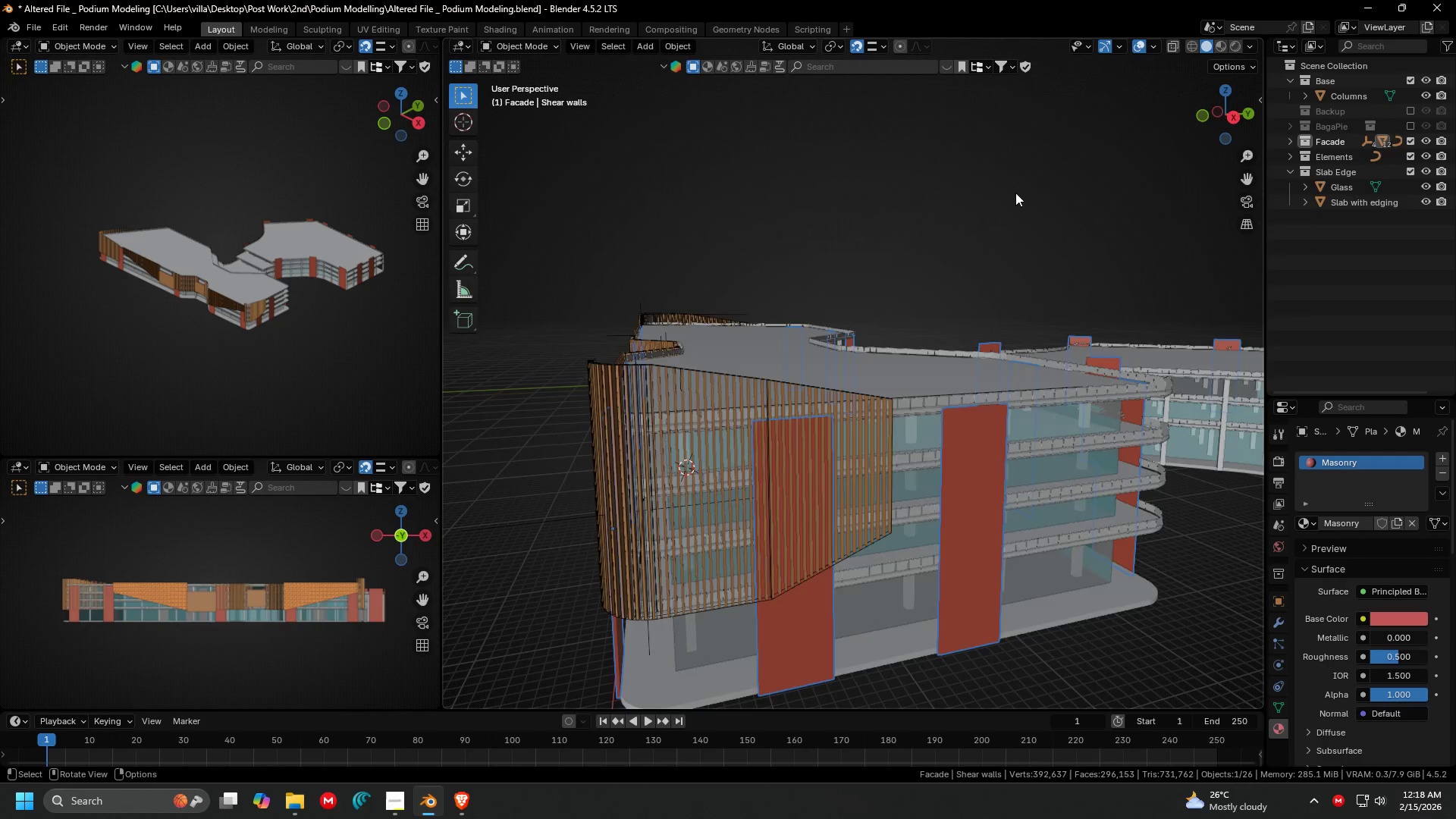 
hold_key(key=ShiftLeft, duration=0.39)
 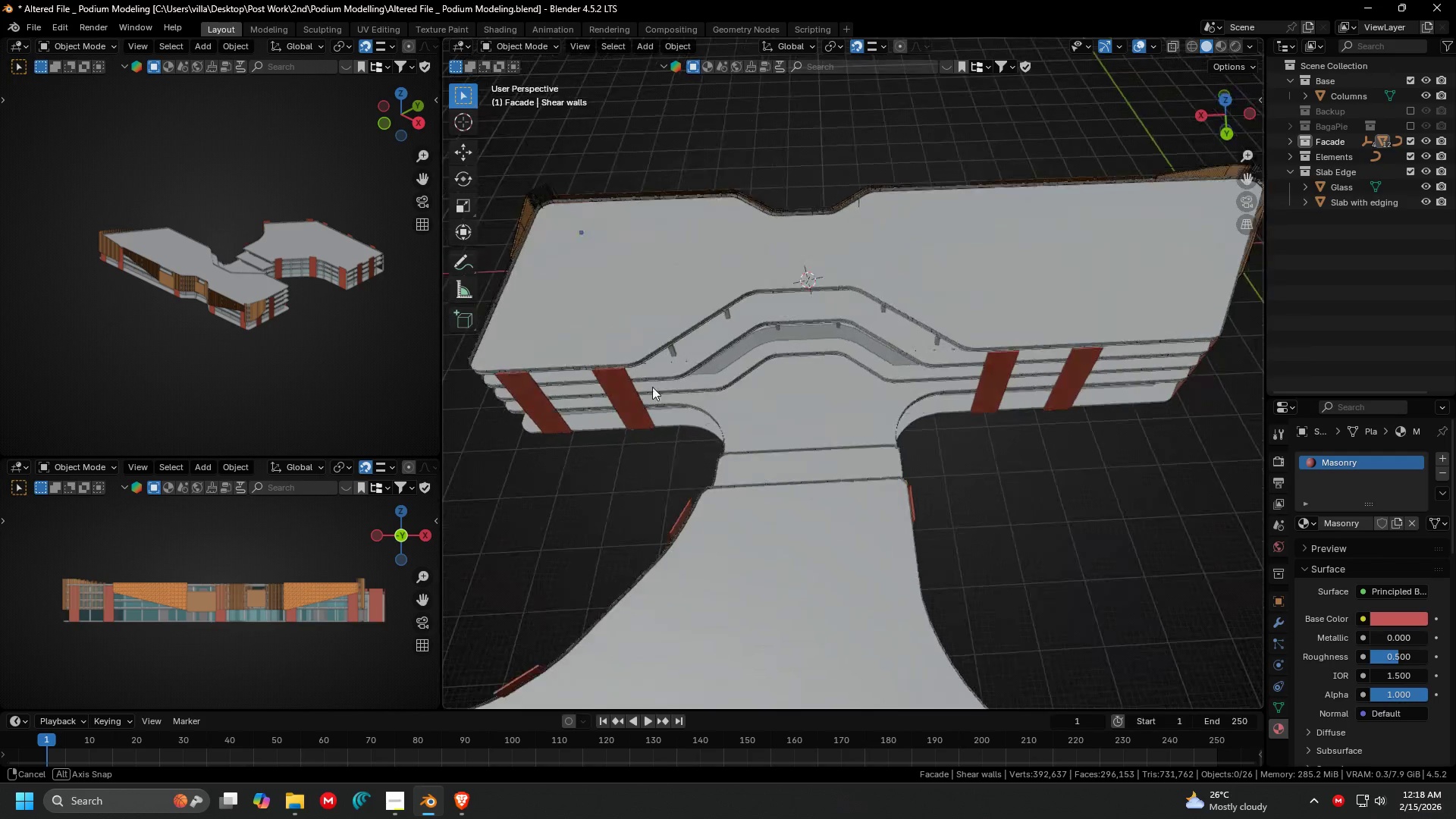 
hold_key(key=ShiftLeft, duration=0.53)
 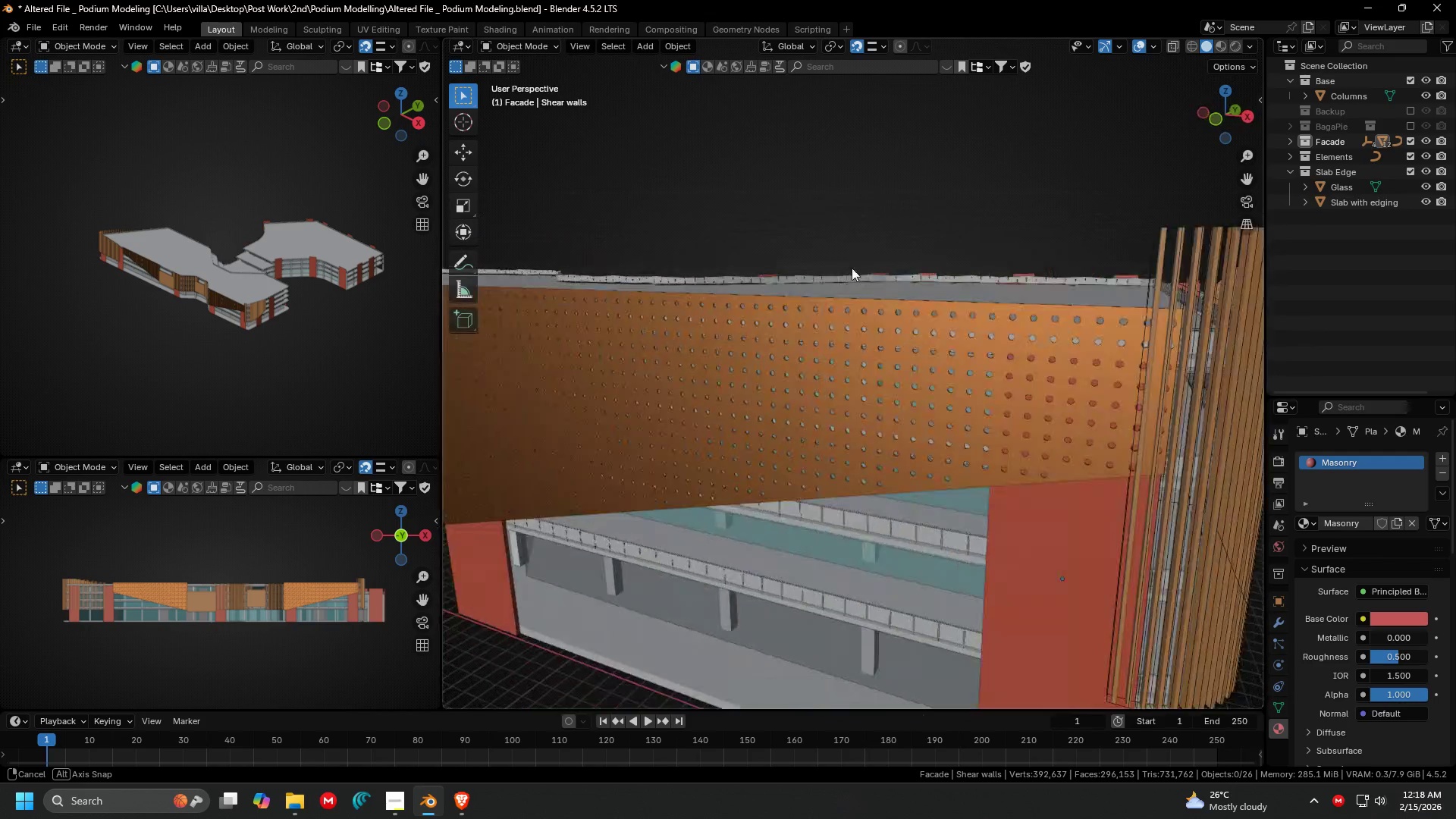 
scroll: coordinate [899, 259], scroll_direction: down, amount: 2.0
 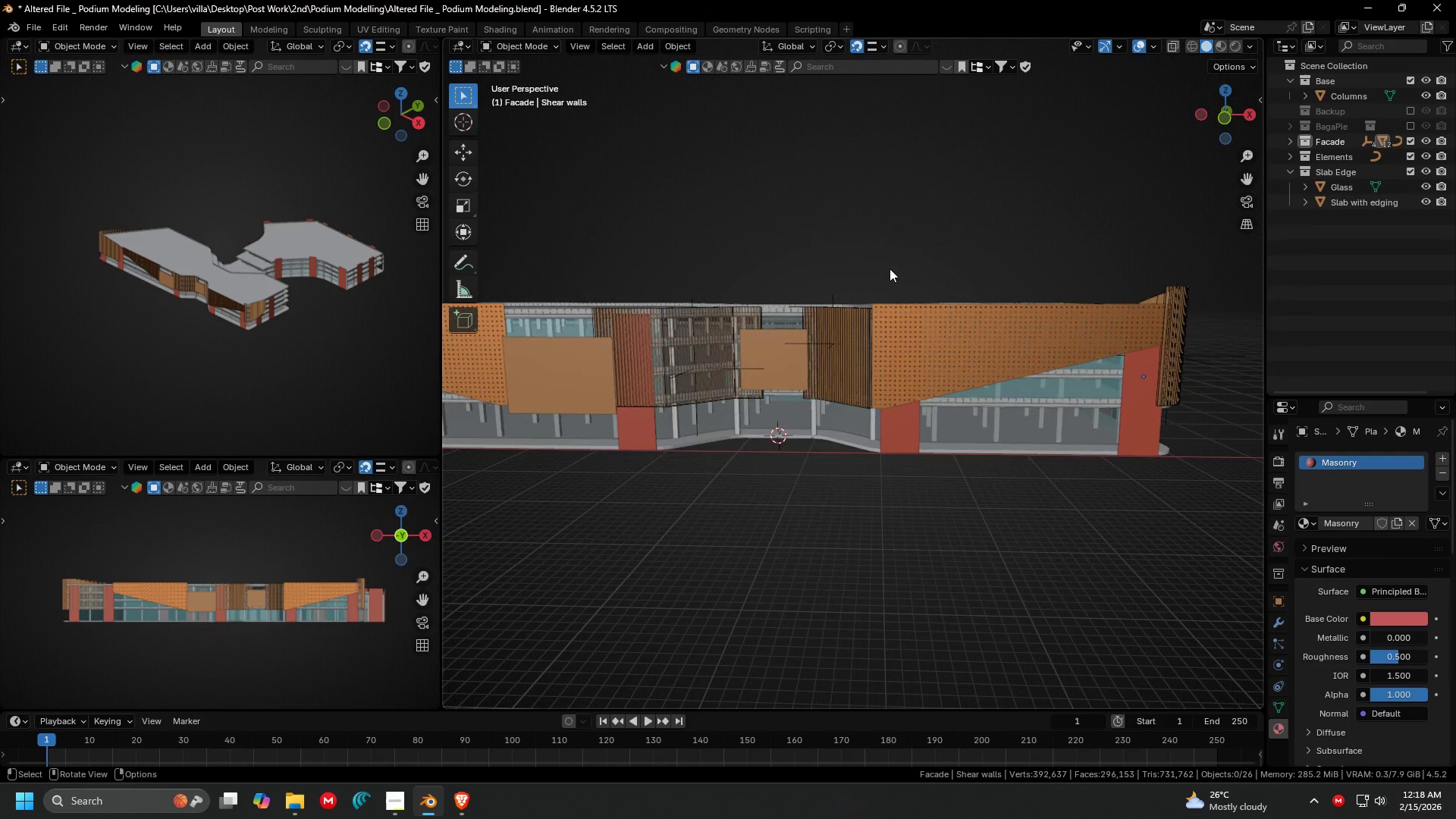 
key(Control+S)
 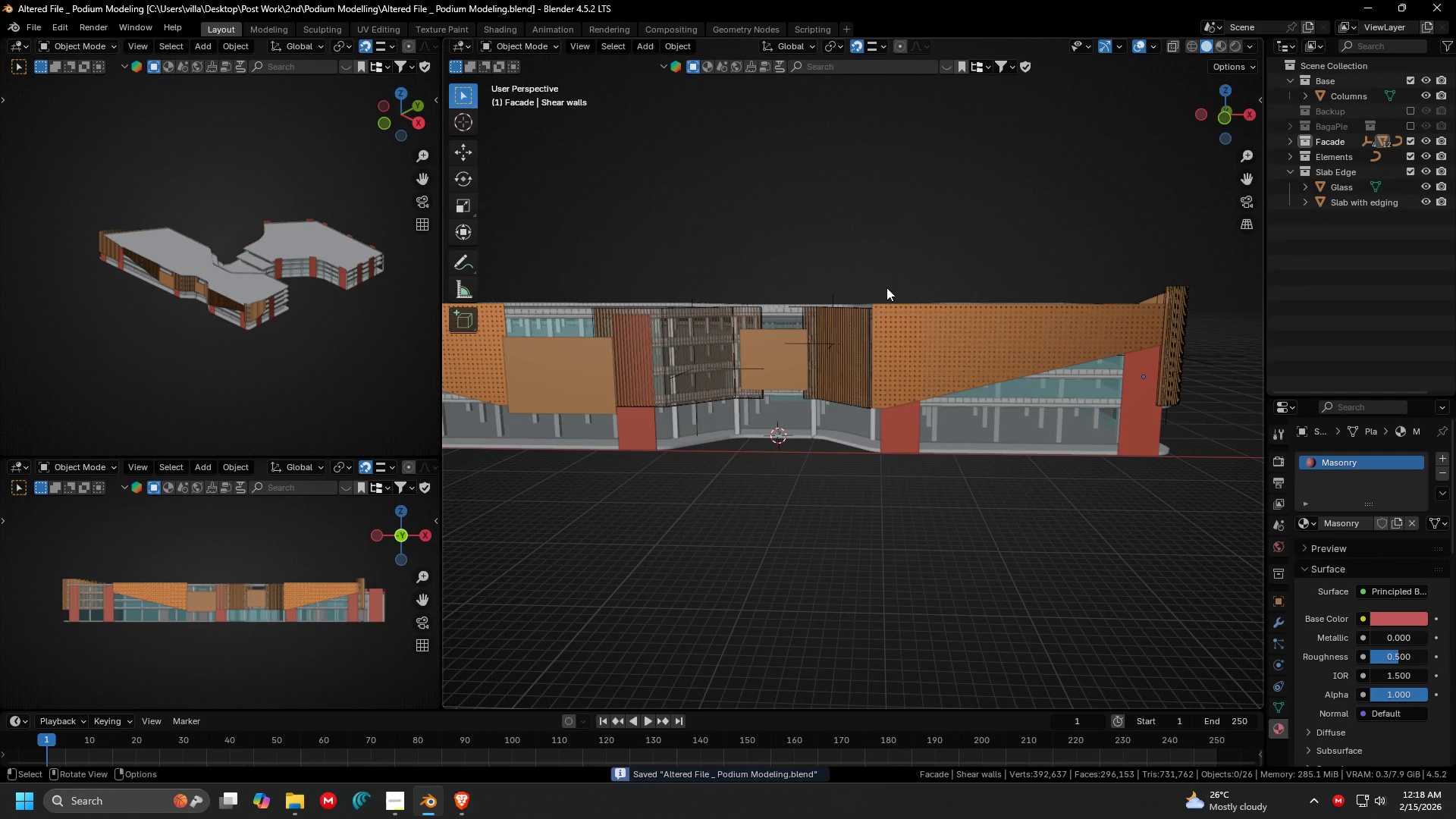 
hold_key(key=ShiftLeft, duration=0.38)
 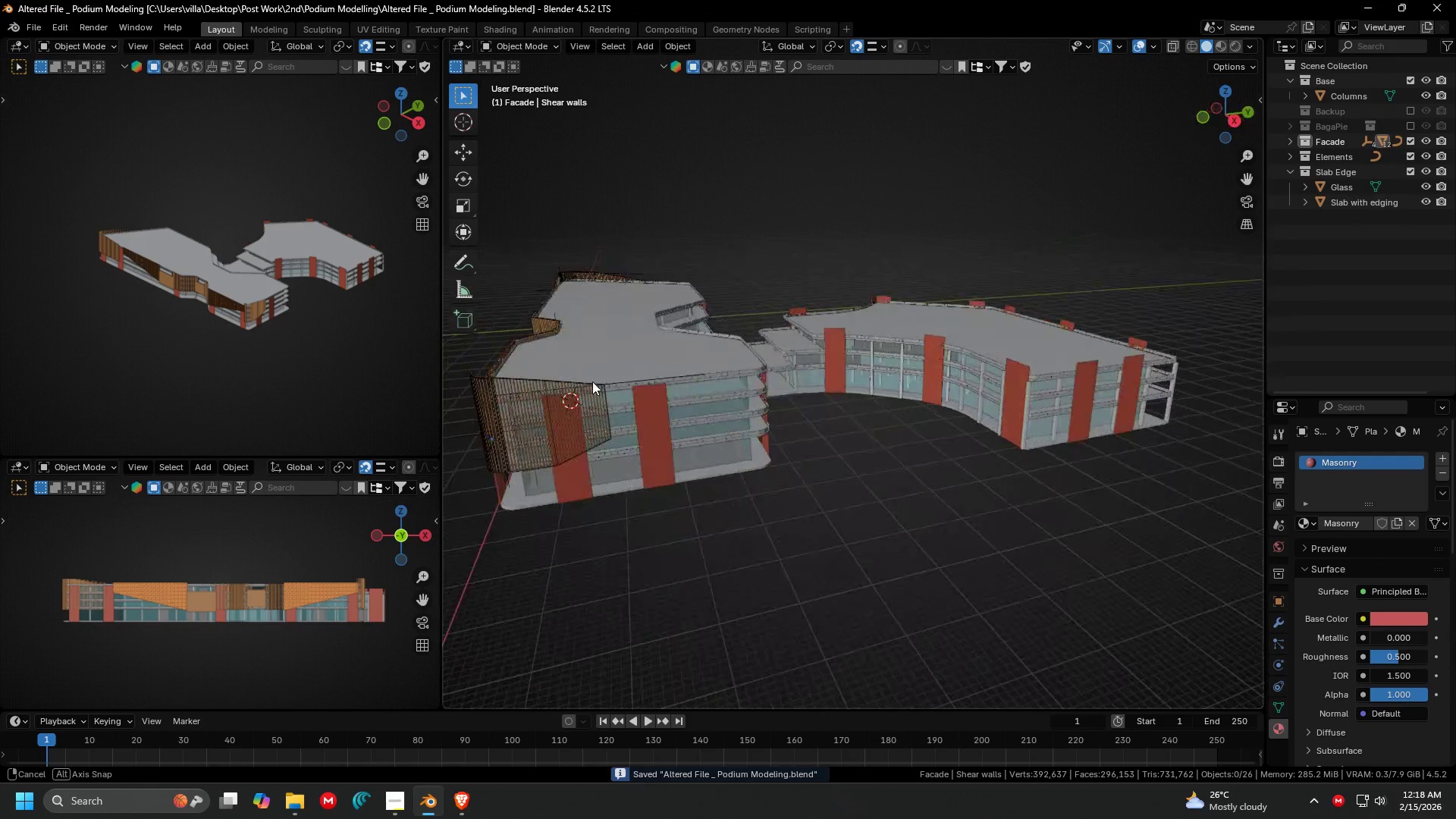 
hold_key(key=ShiftLeft, duration=0.59)
 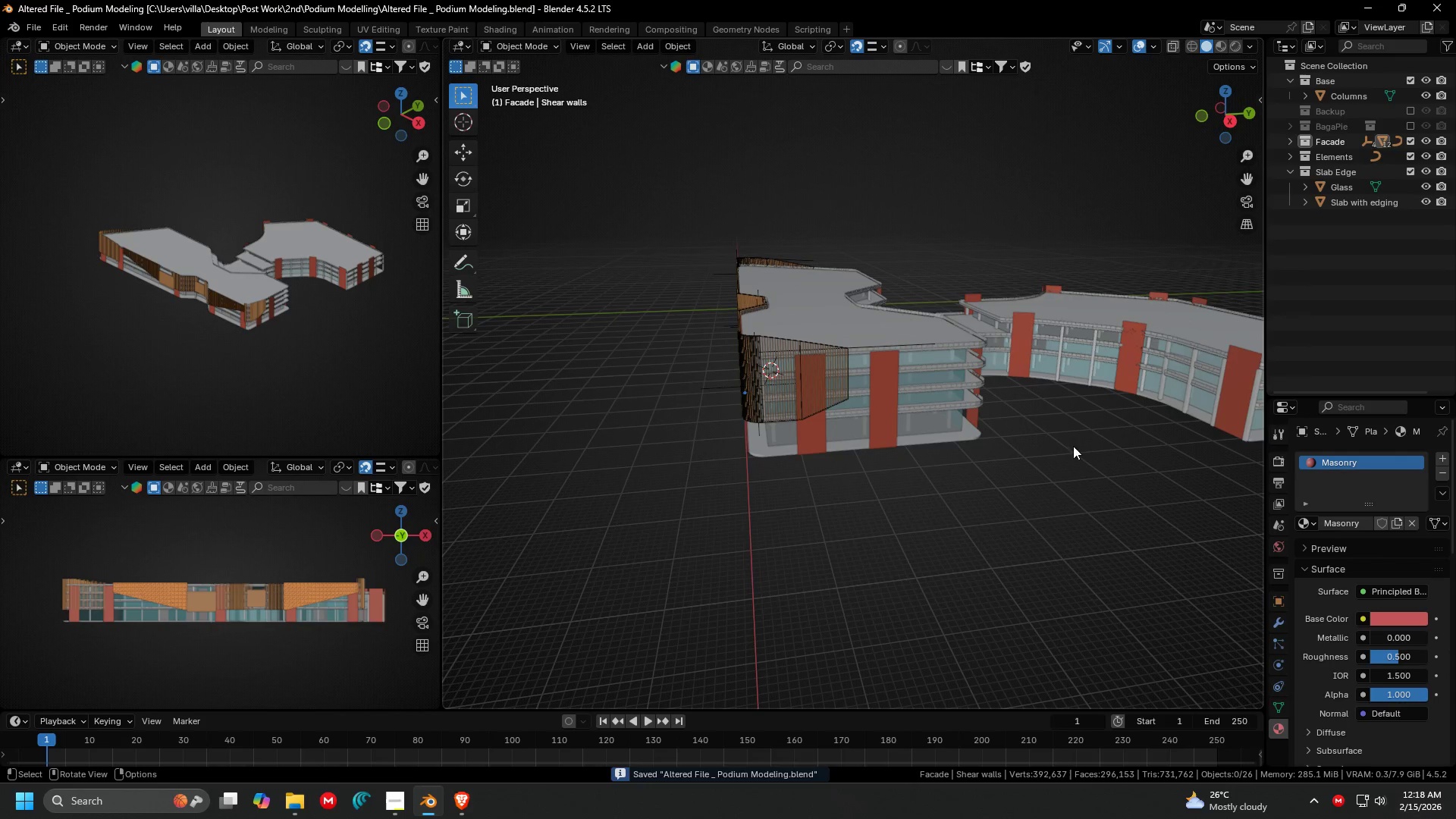 
scroll: coordinate [1109, 426], scroll_direction: down, amount: 2.0
 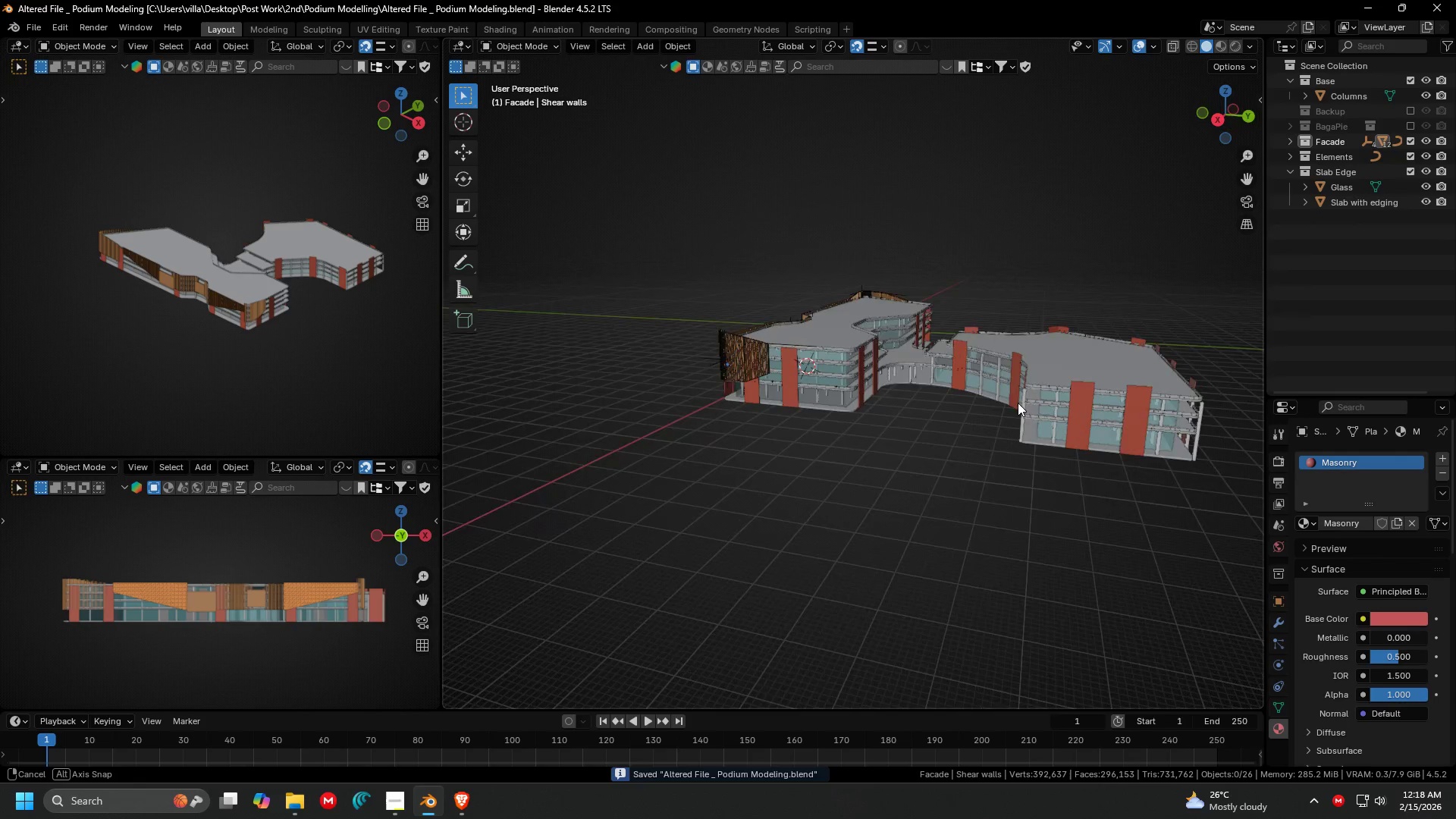 
hold_key(key=ShiftLeft, duration=0.38)
 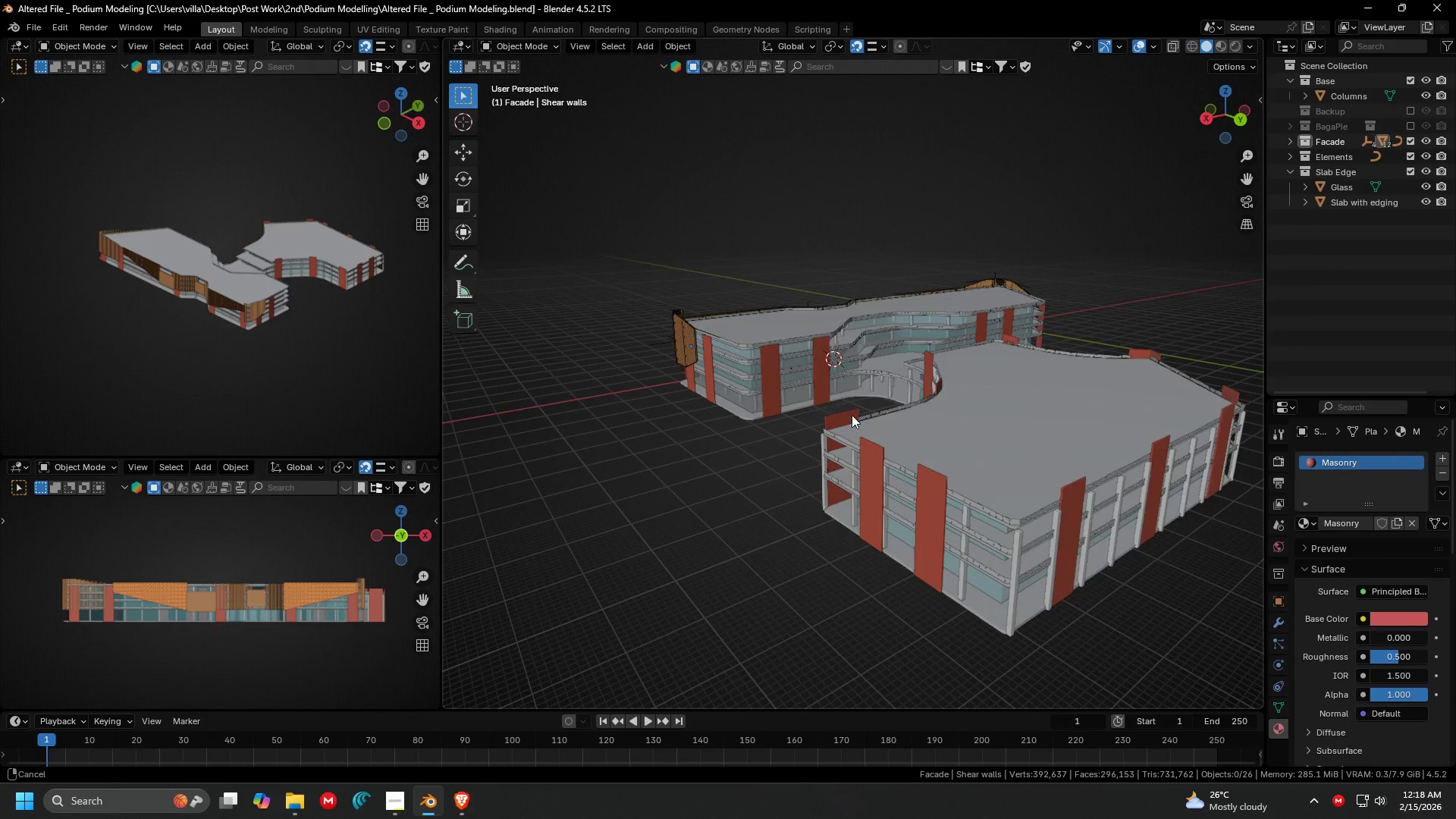 
scroll: coordinate [954, 406], scroll_direction: up, amount: 3.0
 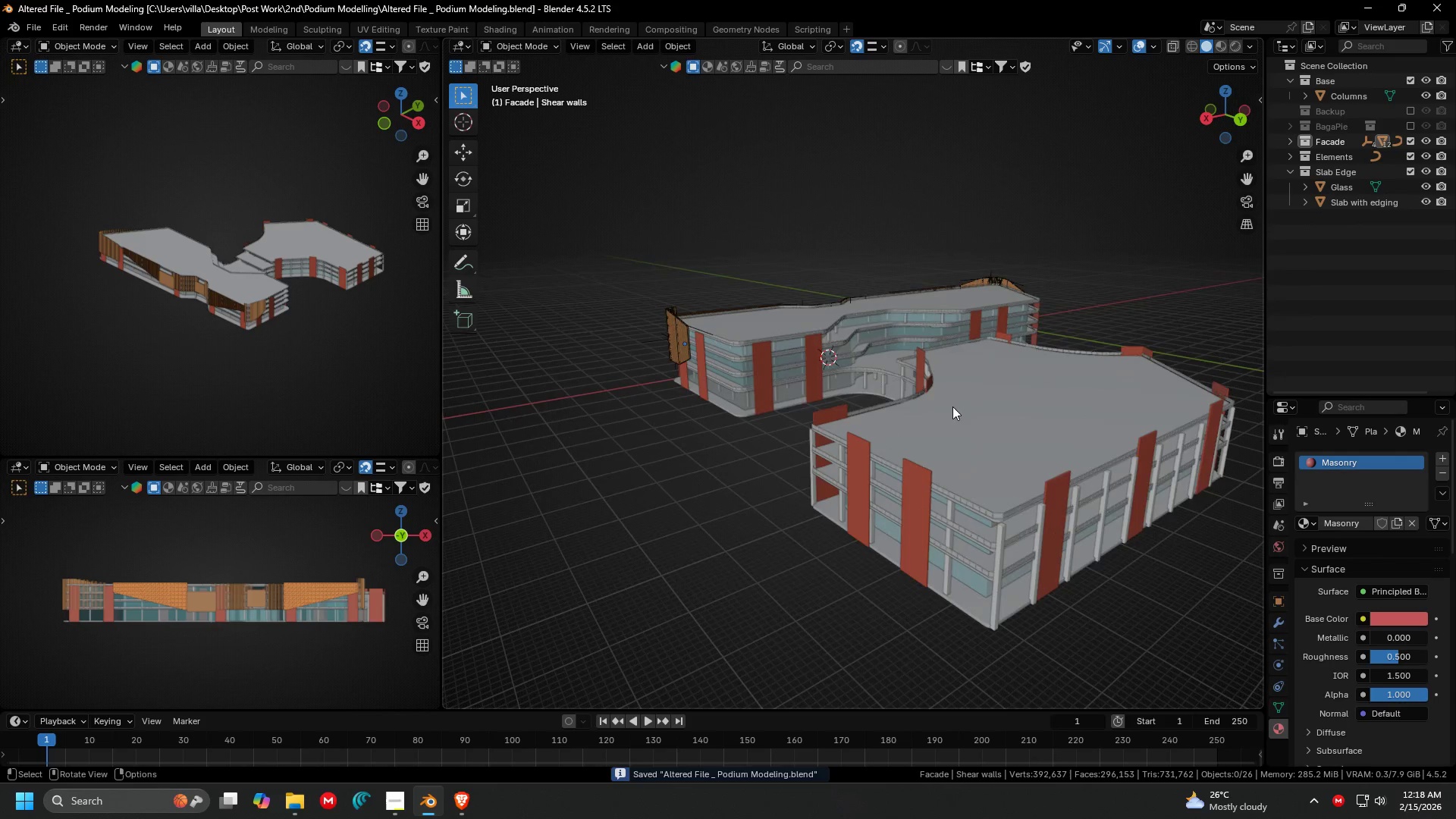 
key(Shift+ShiftLeft)
 